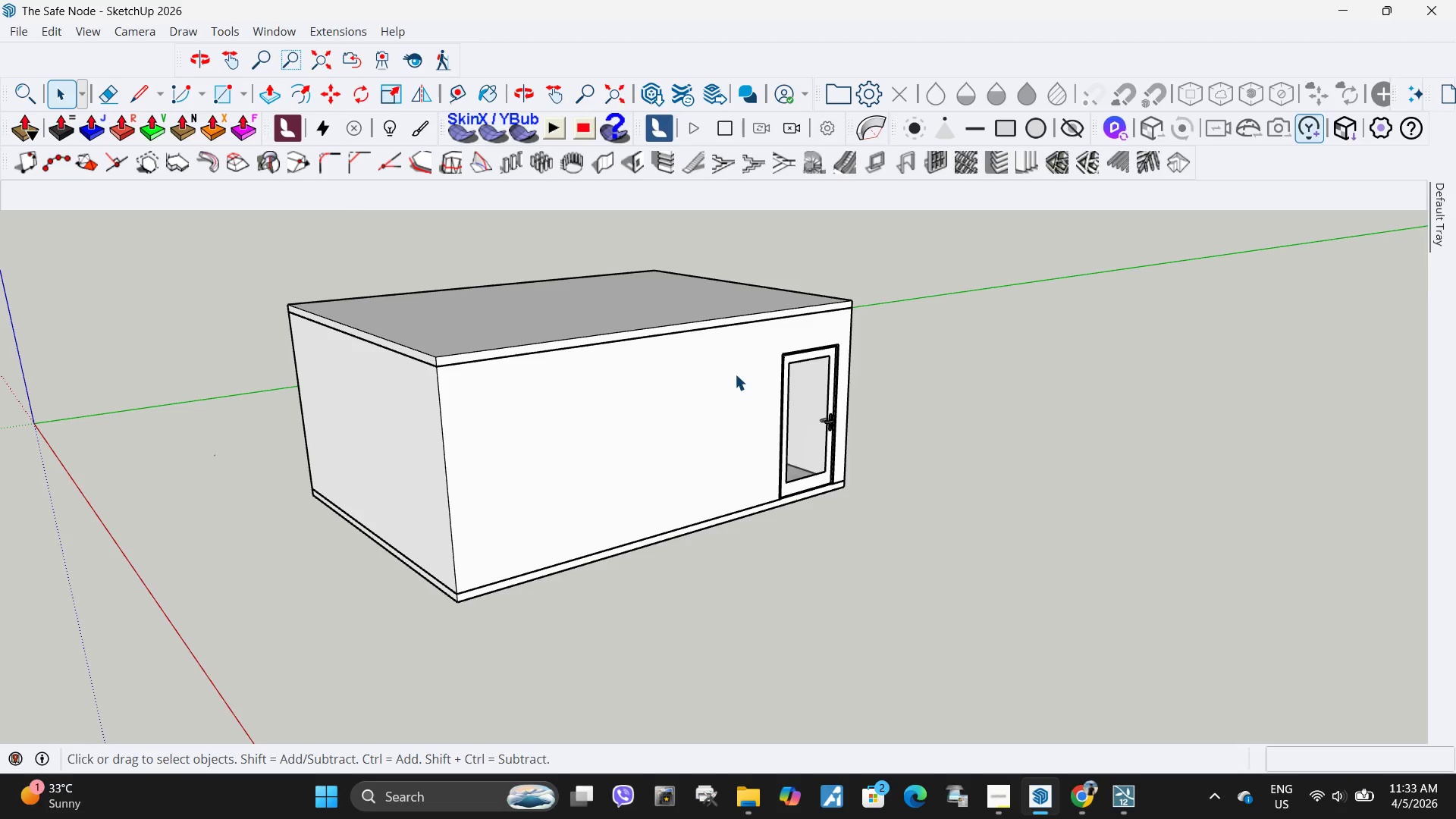 
wait(15.62)
 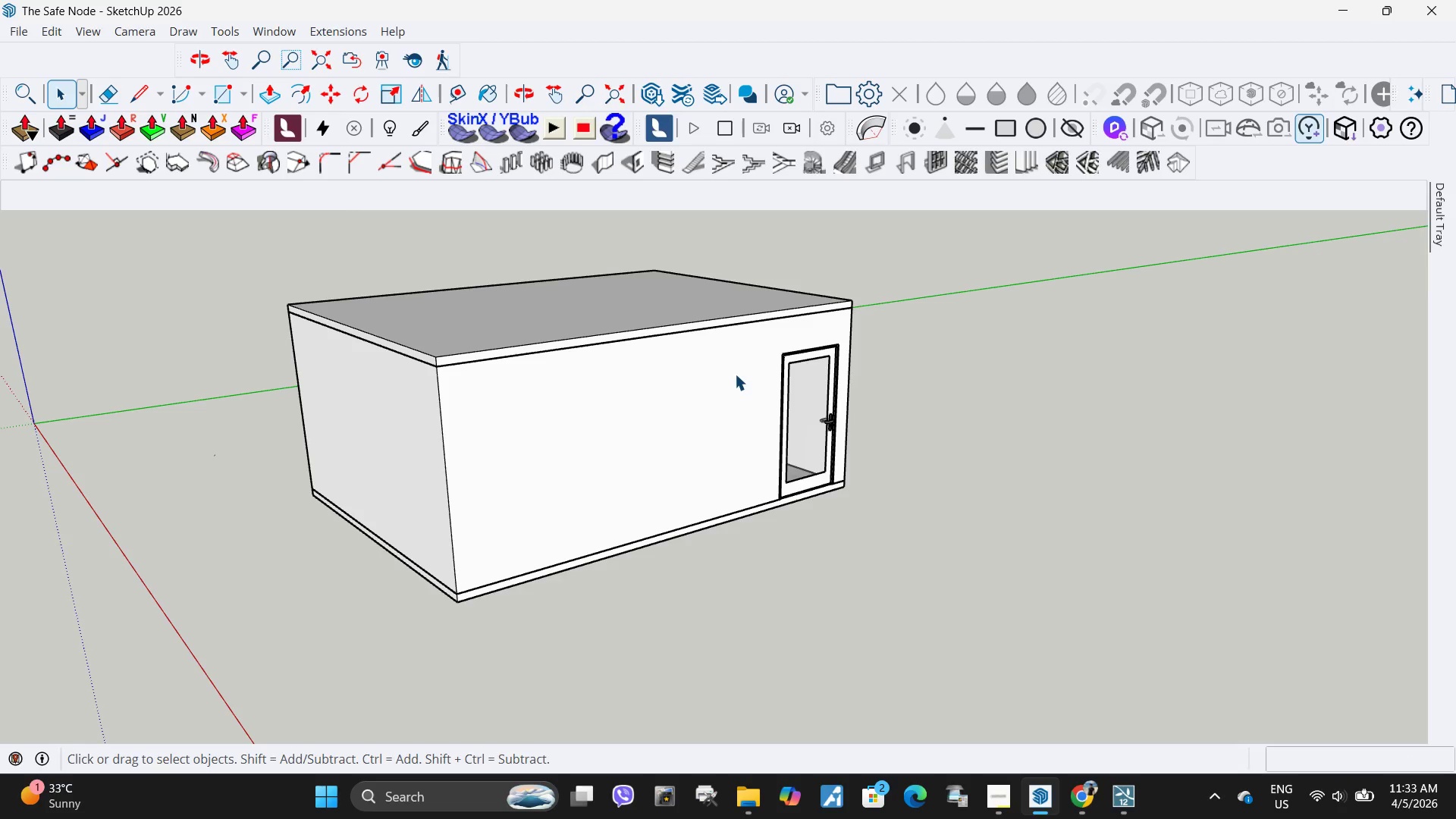 
left_click([1119, 702])
 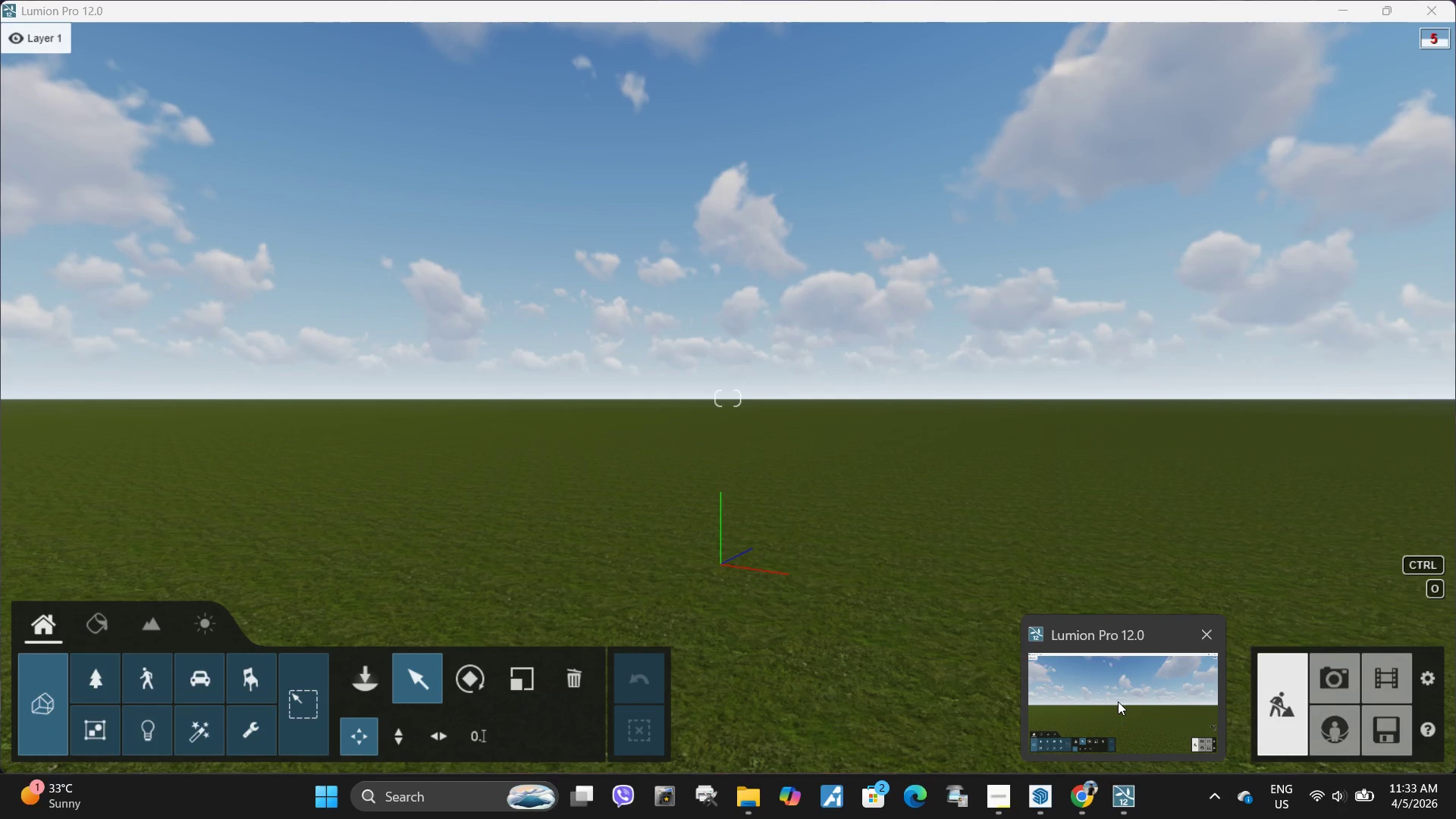 
wait(21.41)
 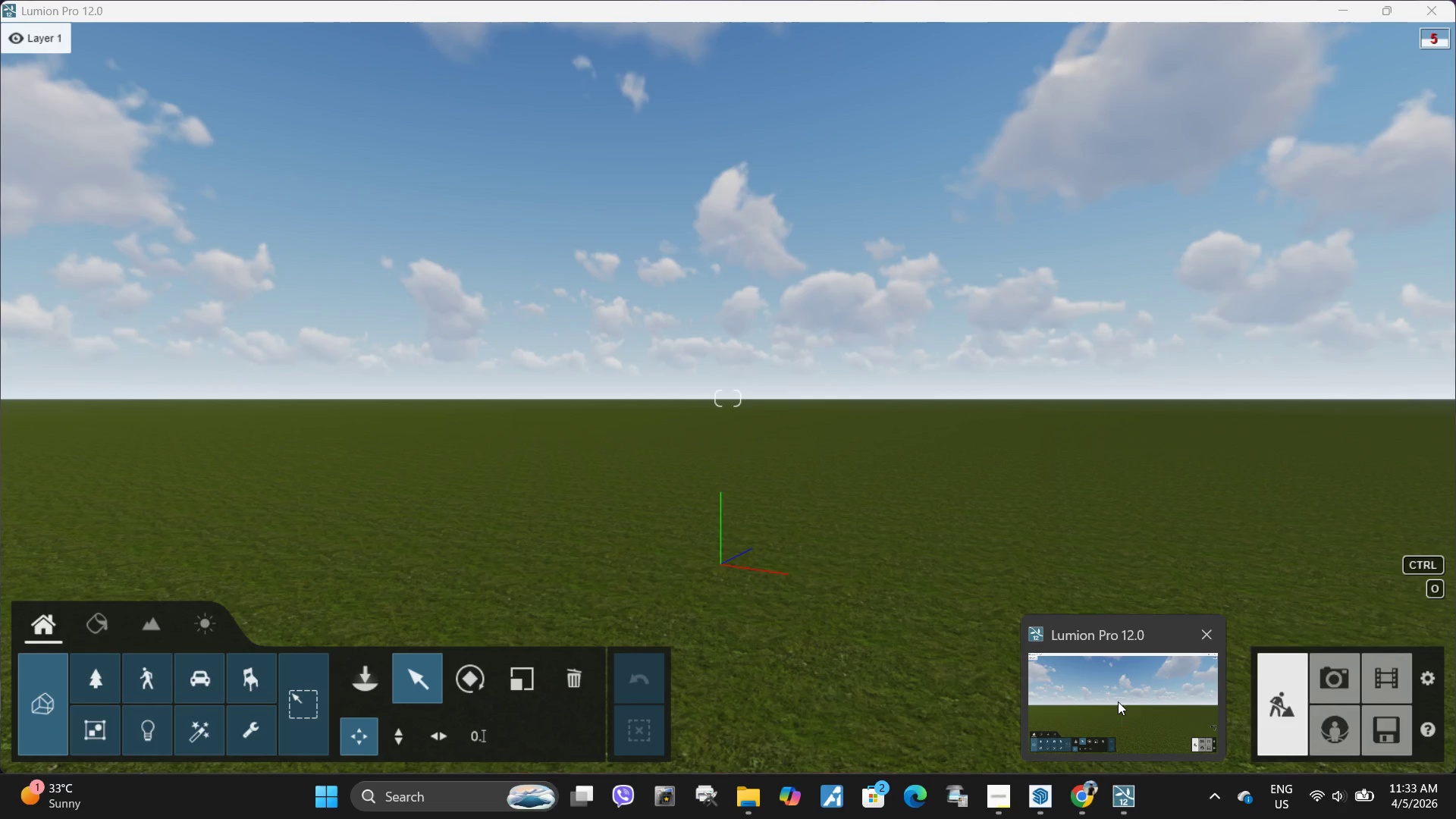 
hold_key(key=W, duration=1.12)
 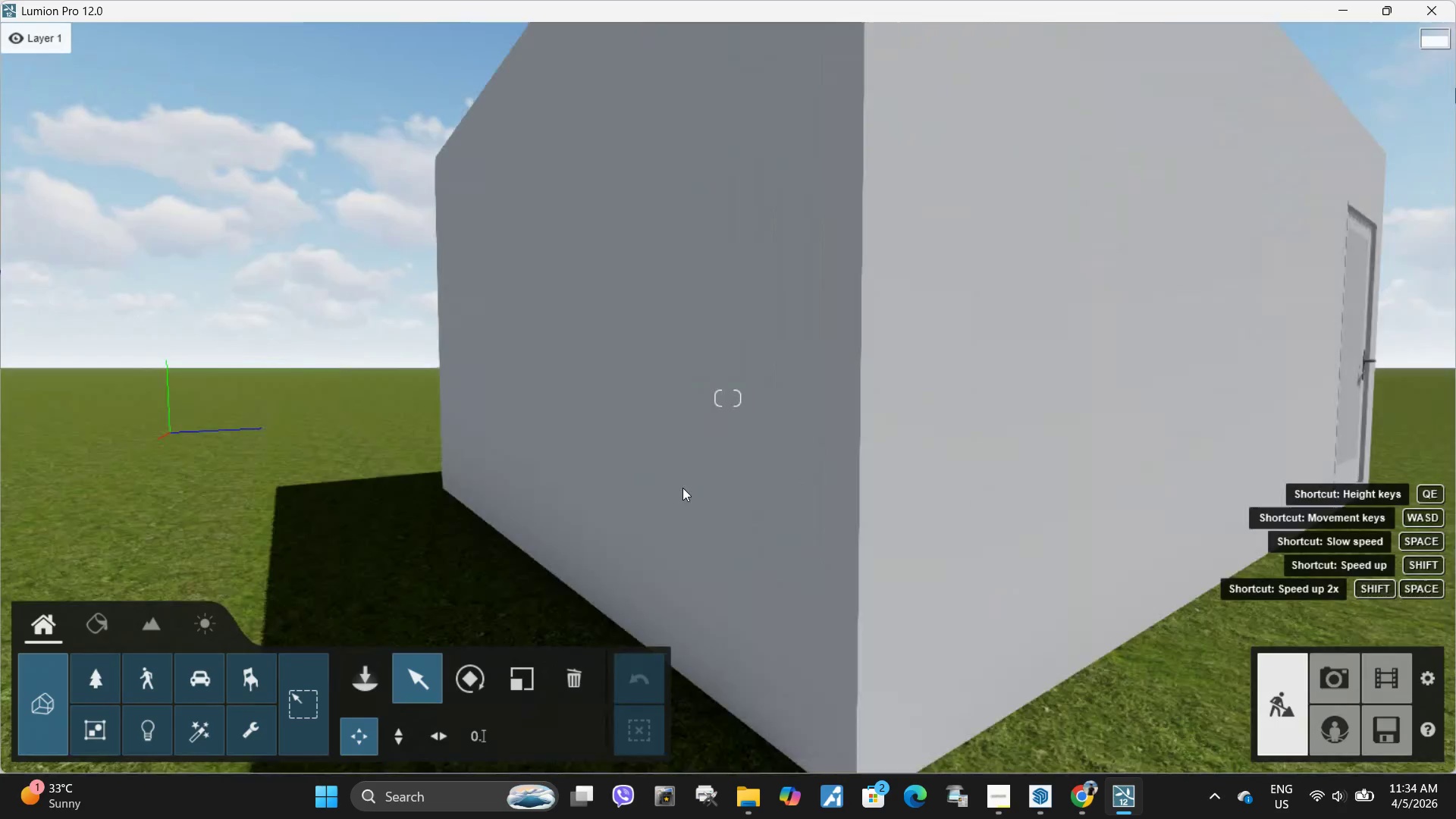 
hold_key(key=D, duration=0.47)
 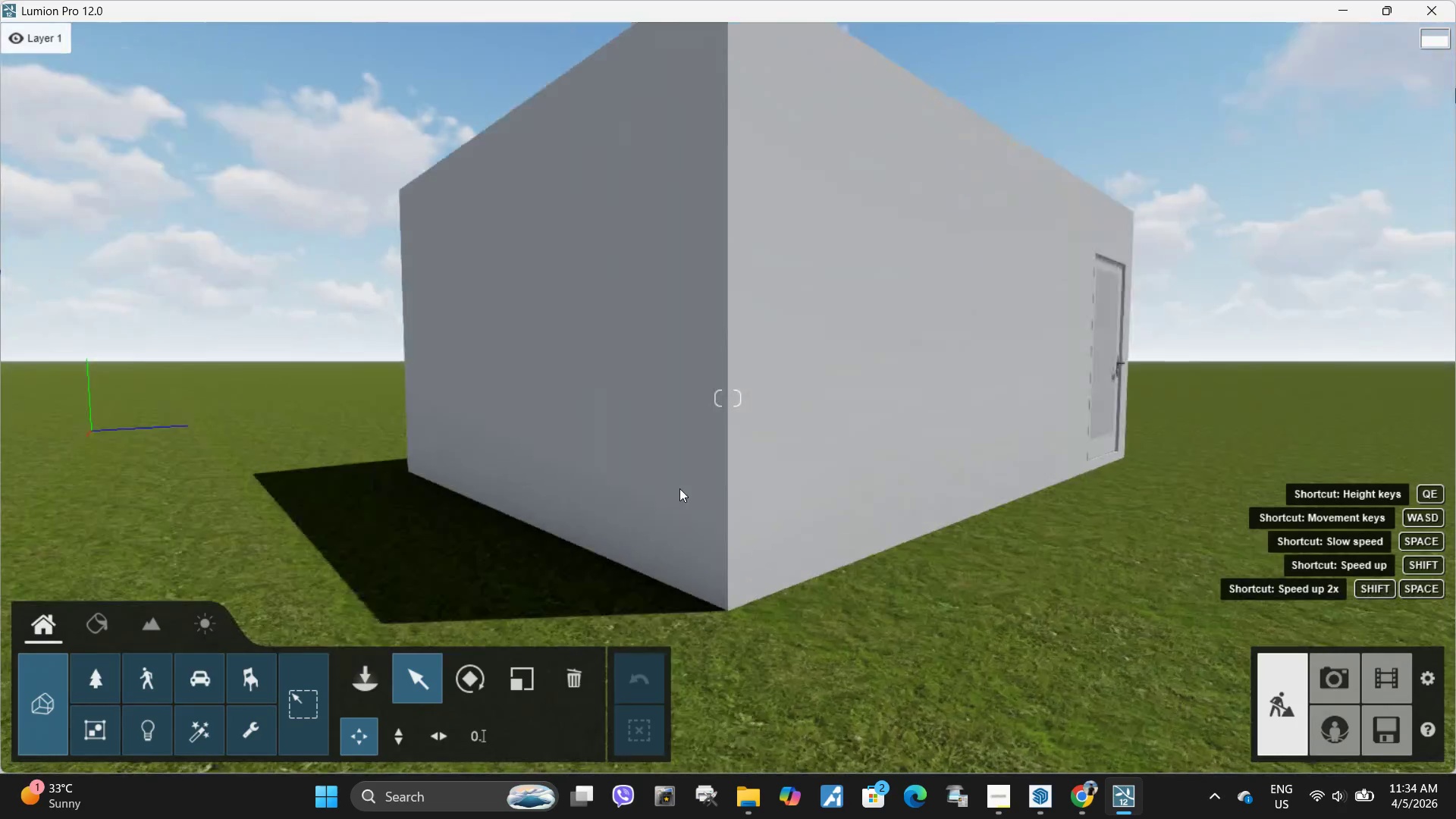 
type(WDDSQDW)
 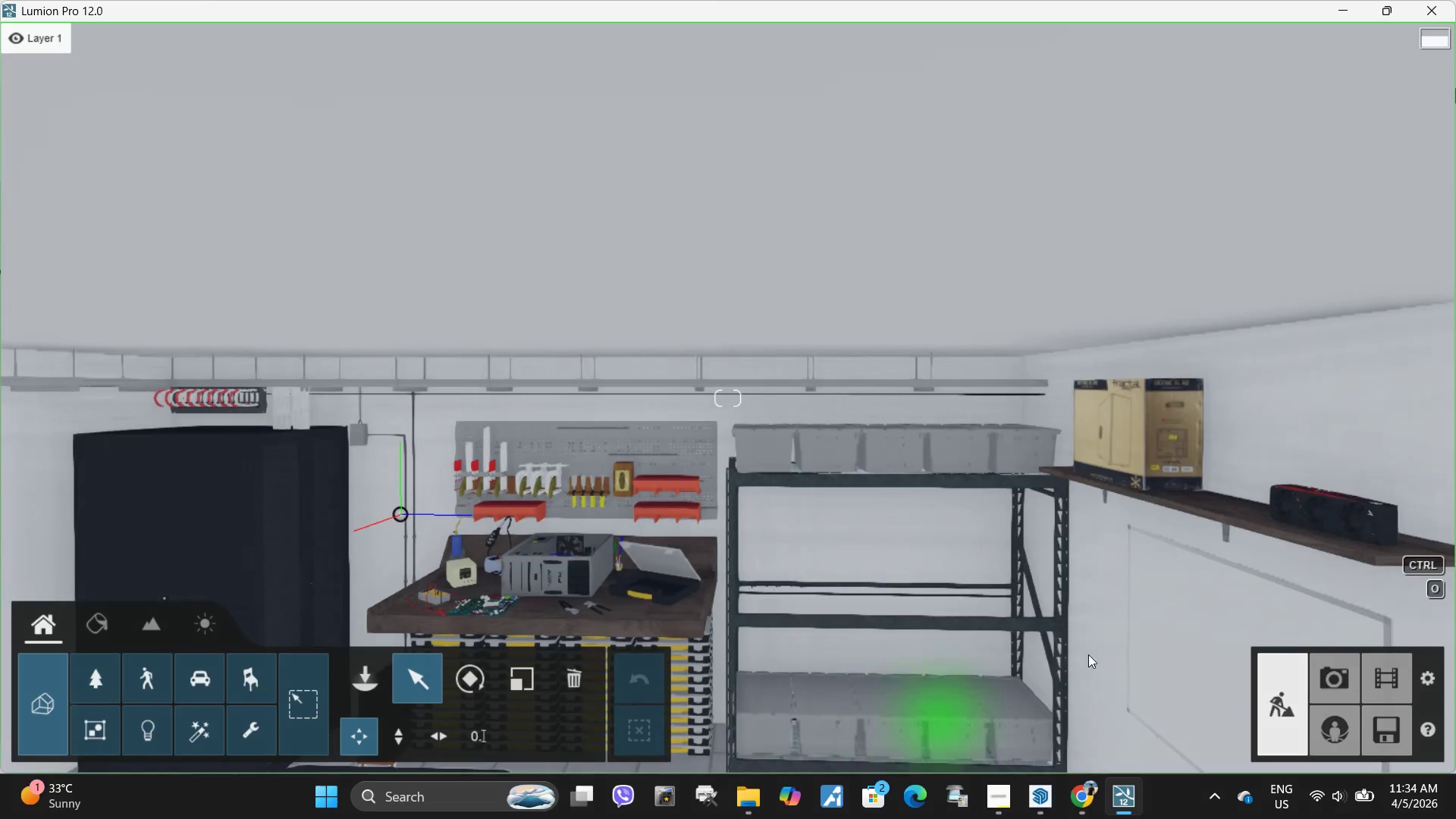 
key(E)
 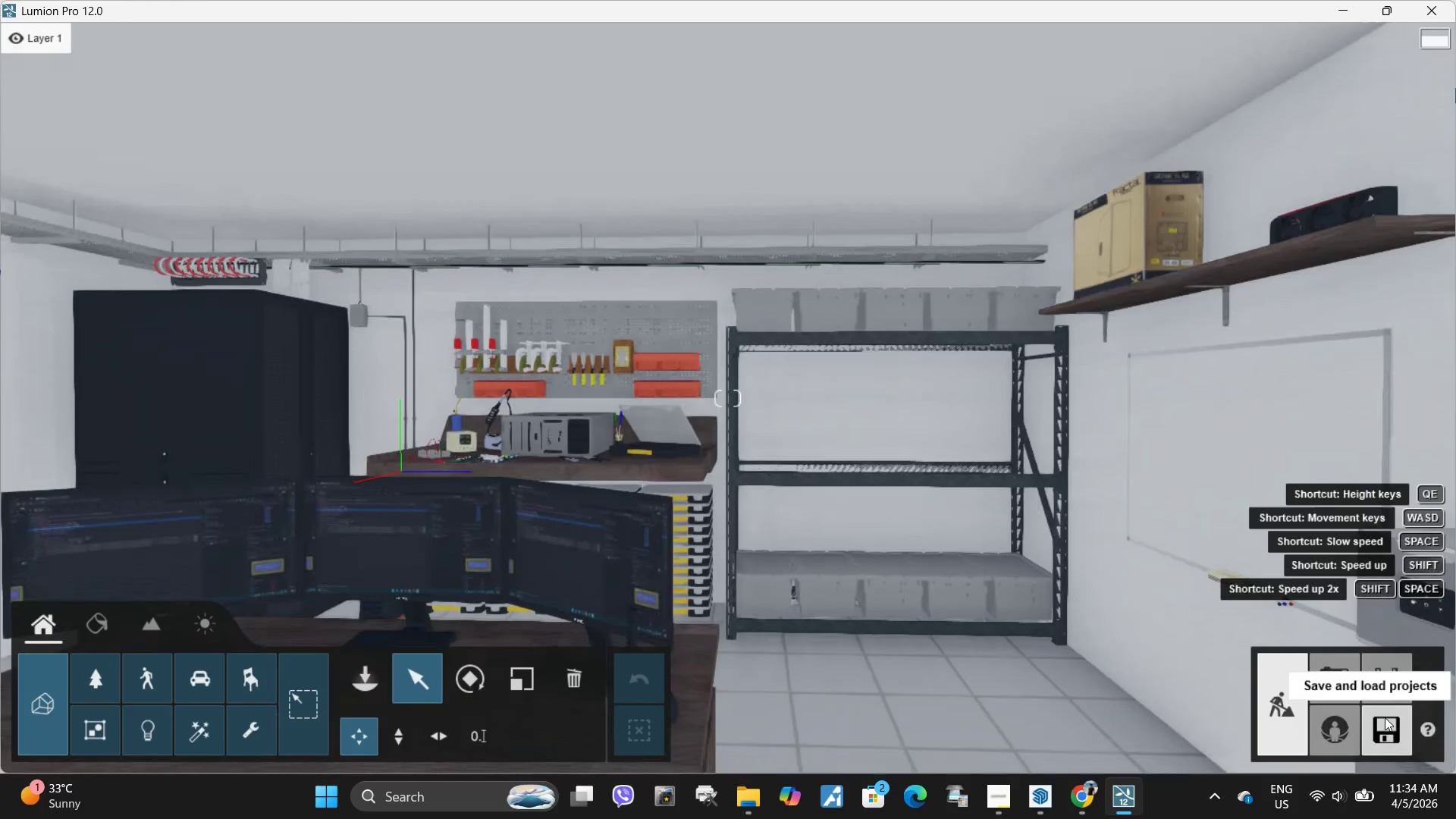 
left_click([1385, 717])
 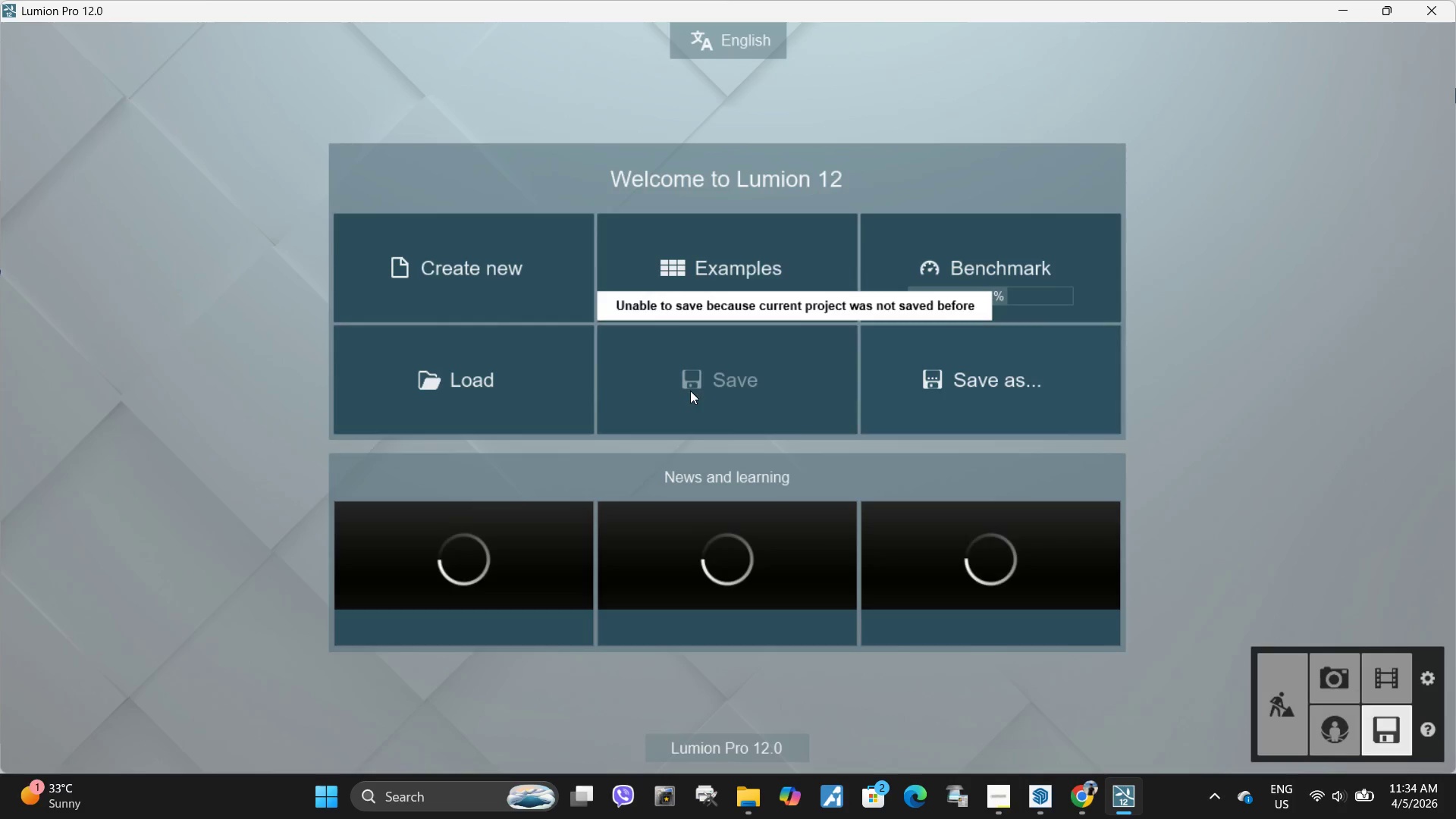 
left_click([1016, 418])
 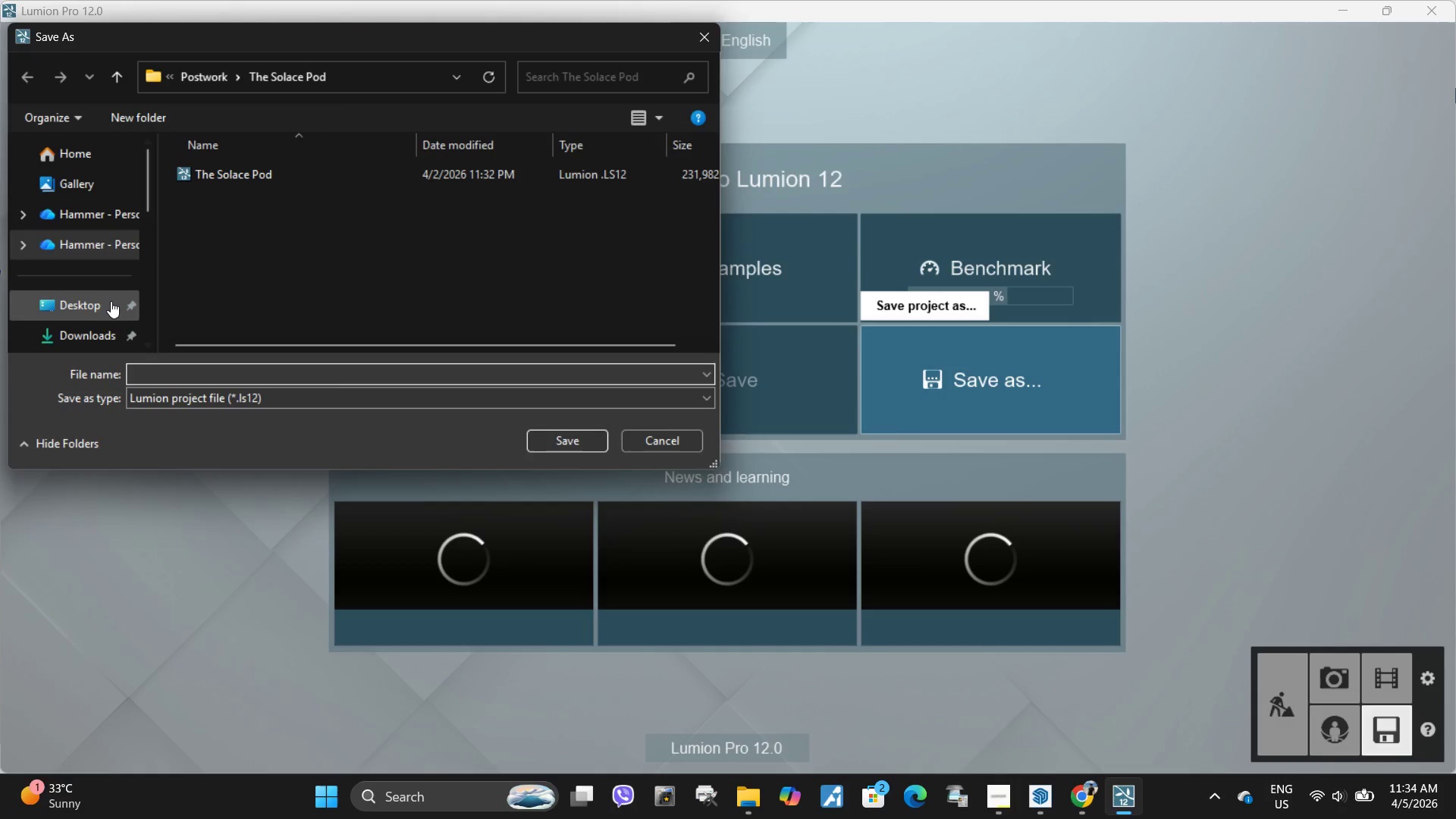 
scroll: coordinate [80, 276], scroll_direction: down, amount: 3.0
 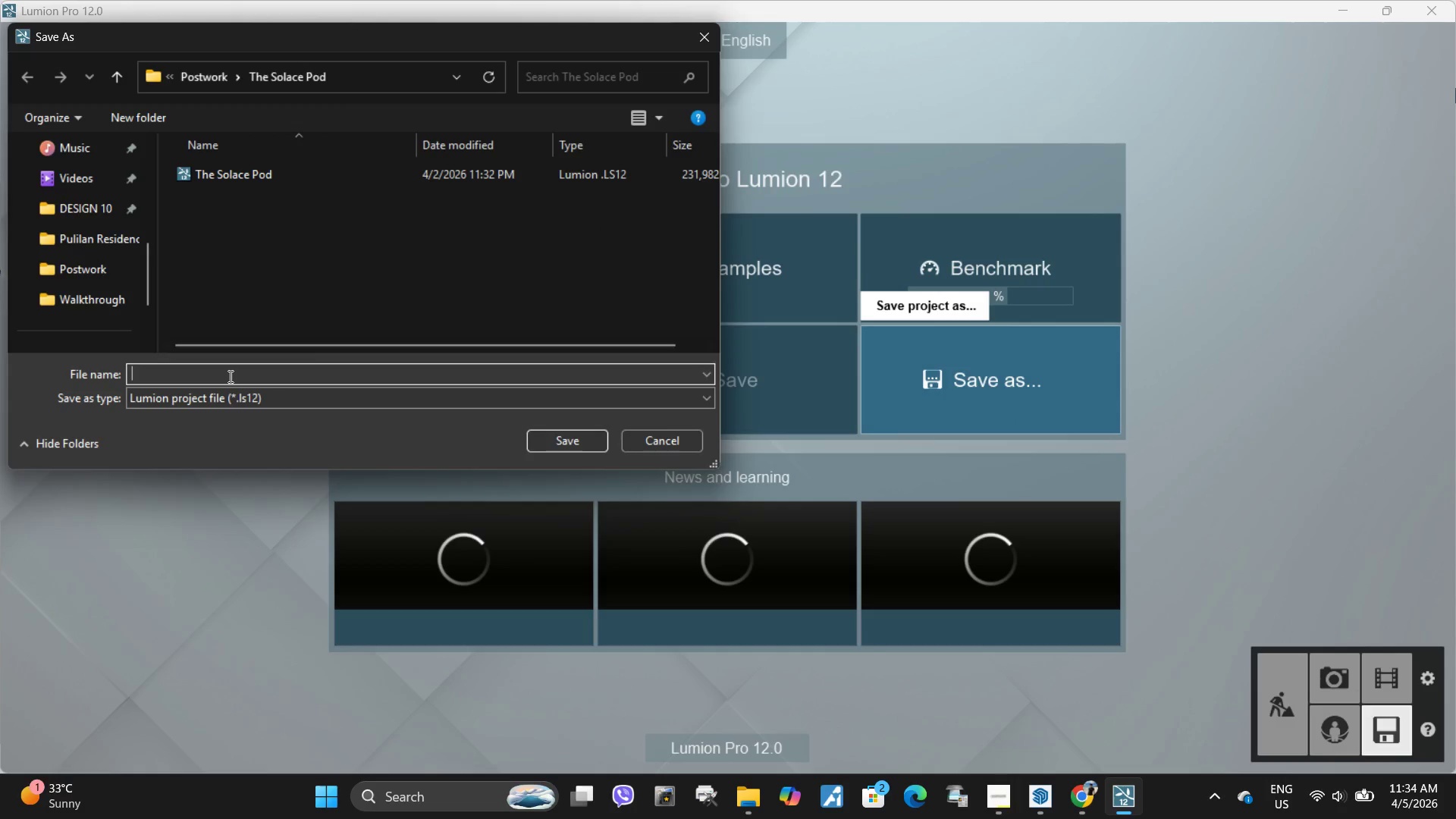 
type(Safe Node)
 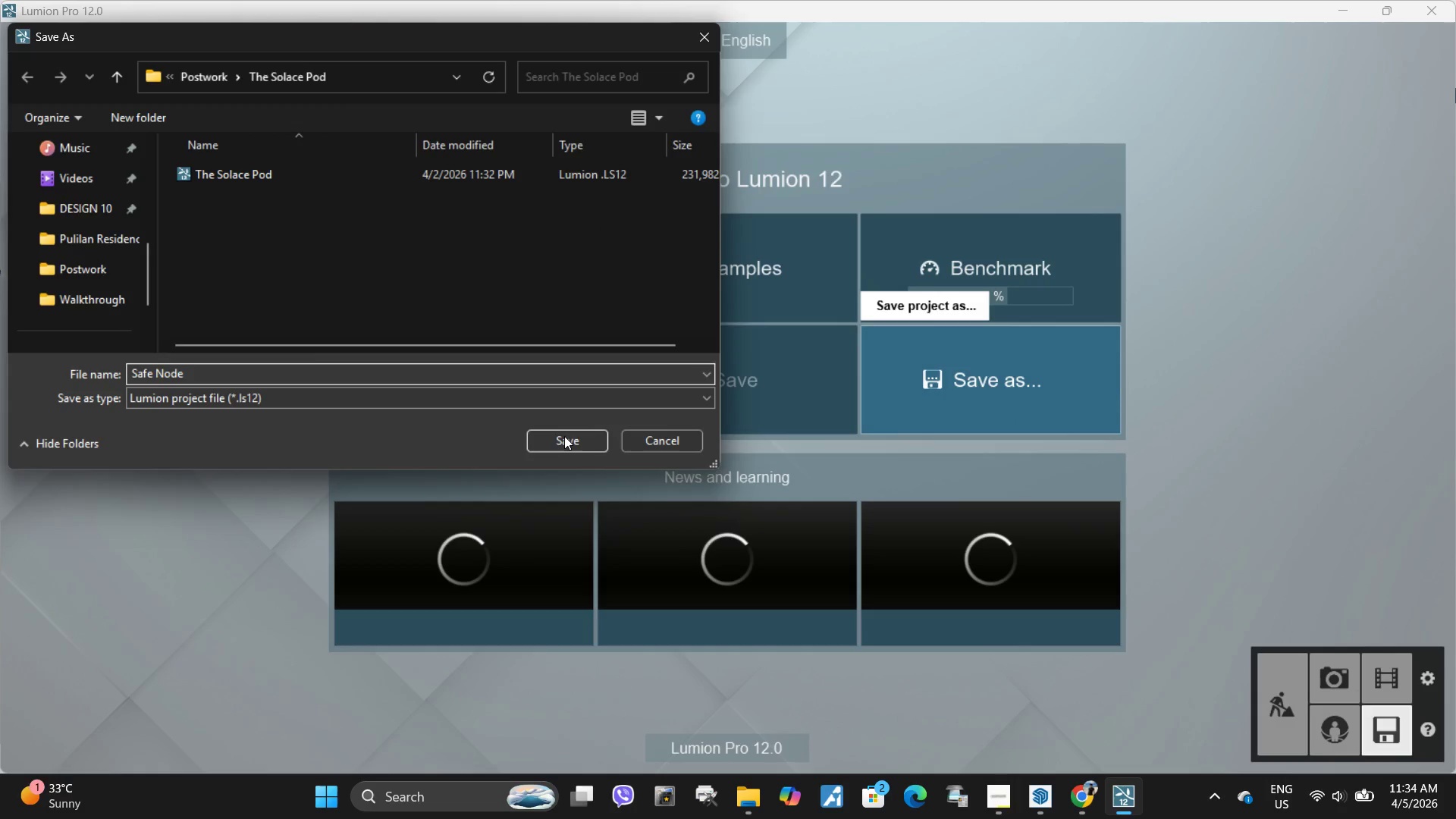 
double_click([564, 438])
 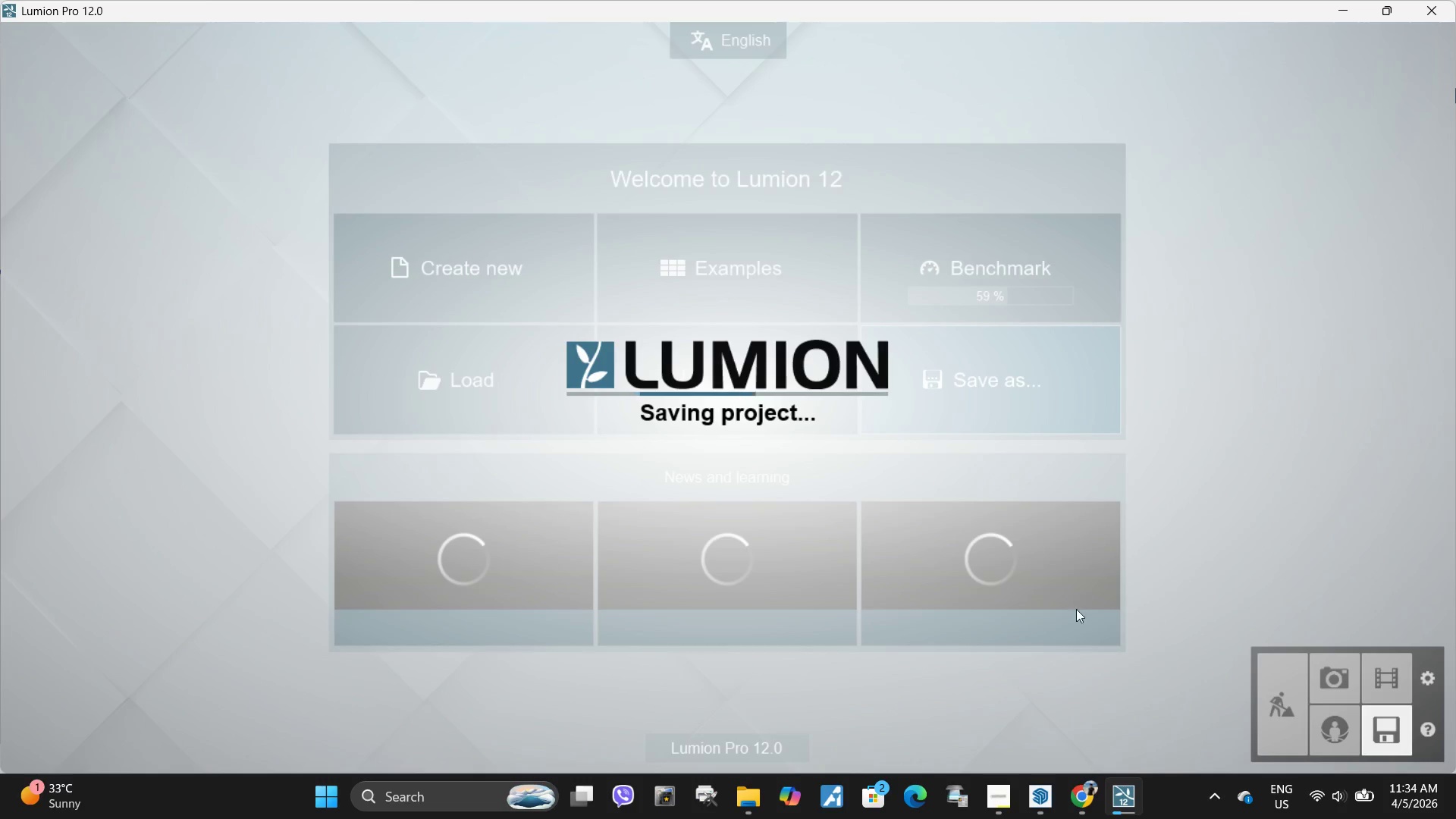 
mouse_move([1009, 787])
 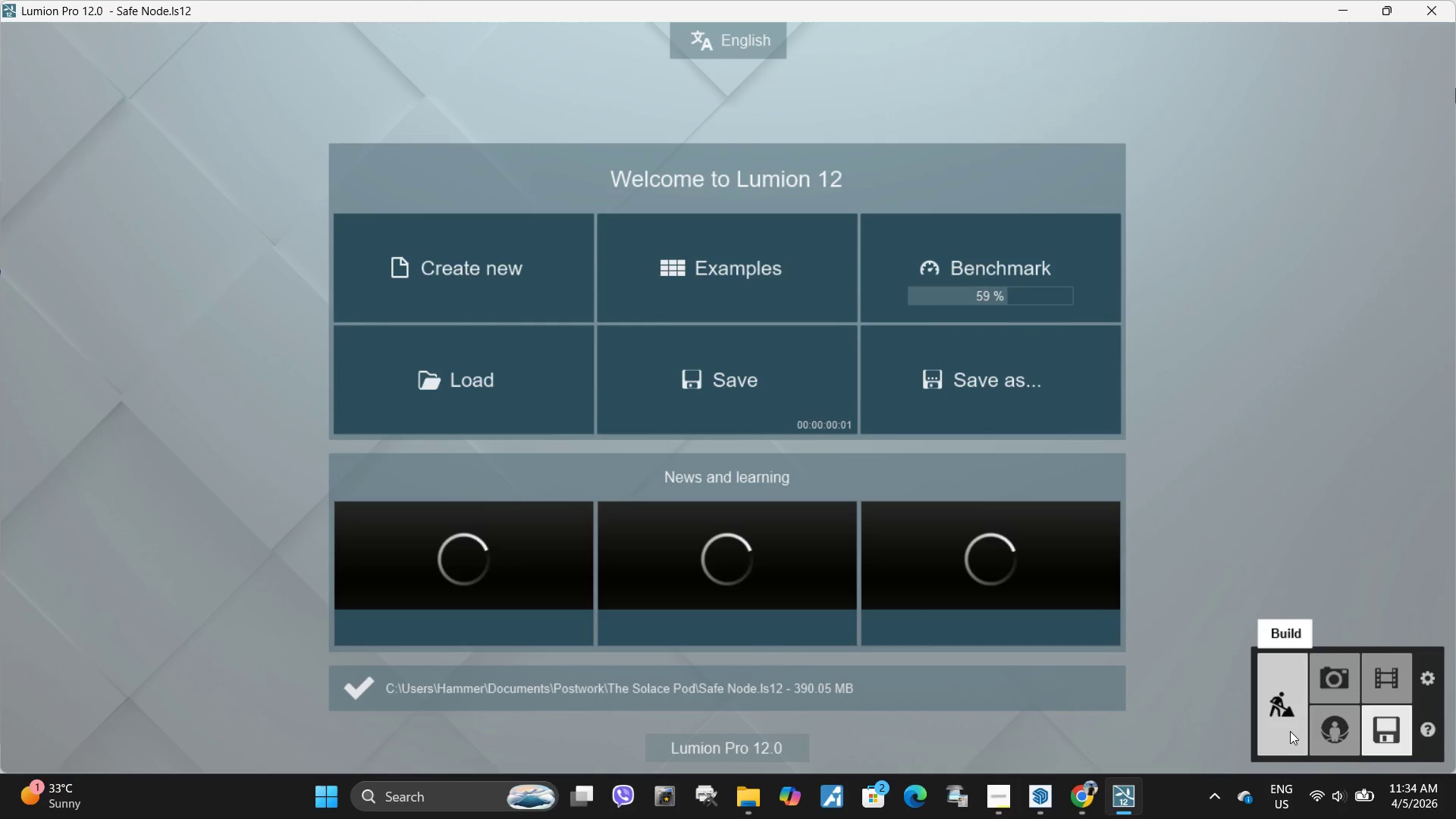 
left_click([1290, 731])
 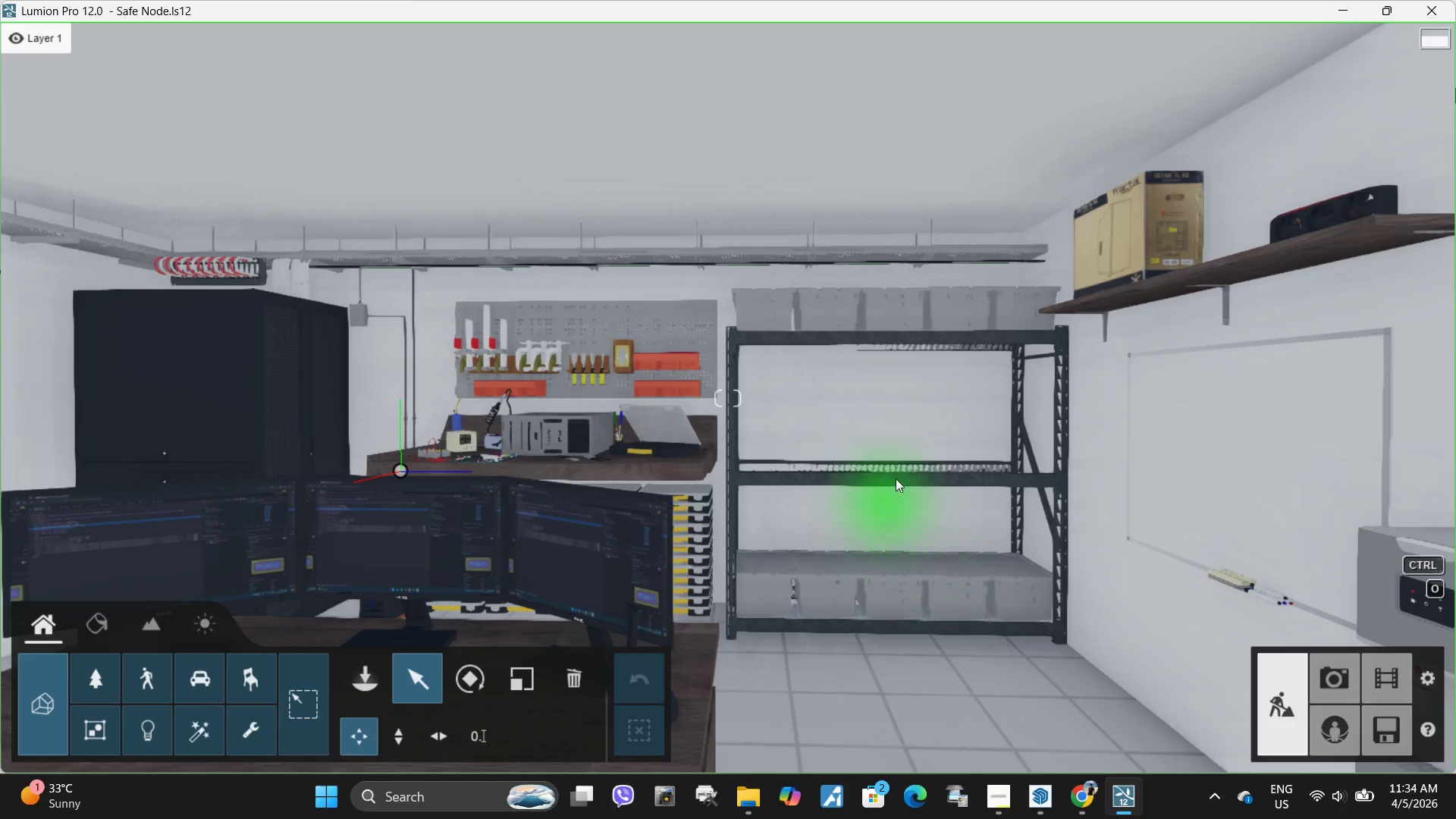 
wait(5.23)
 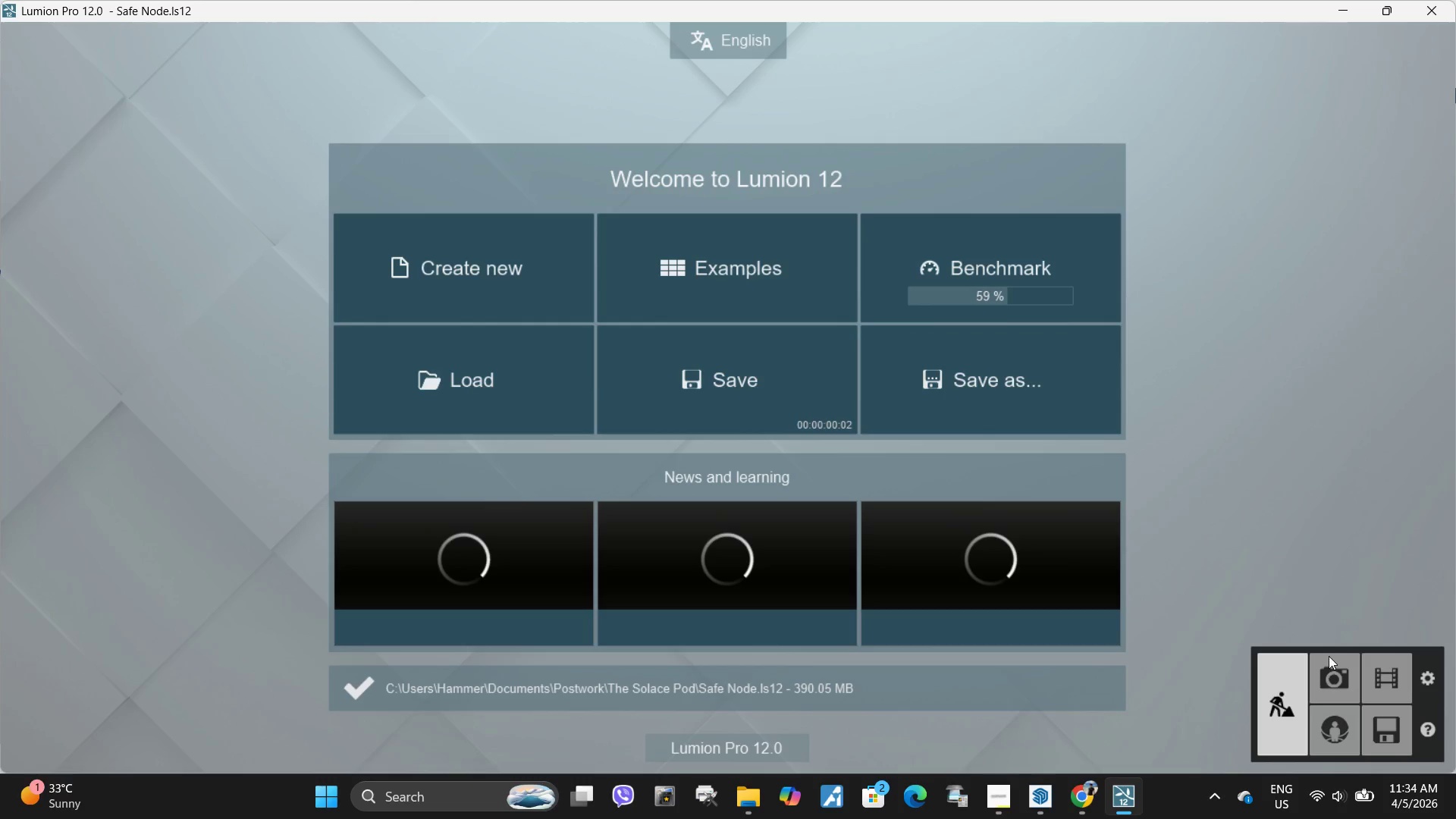 
key(A)
 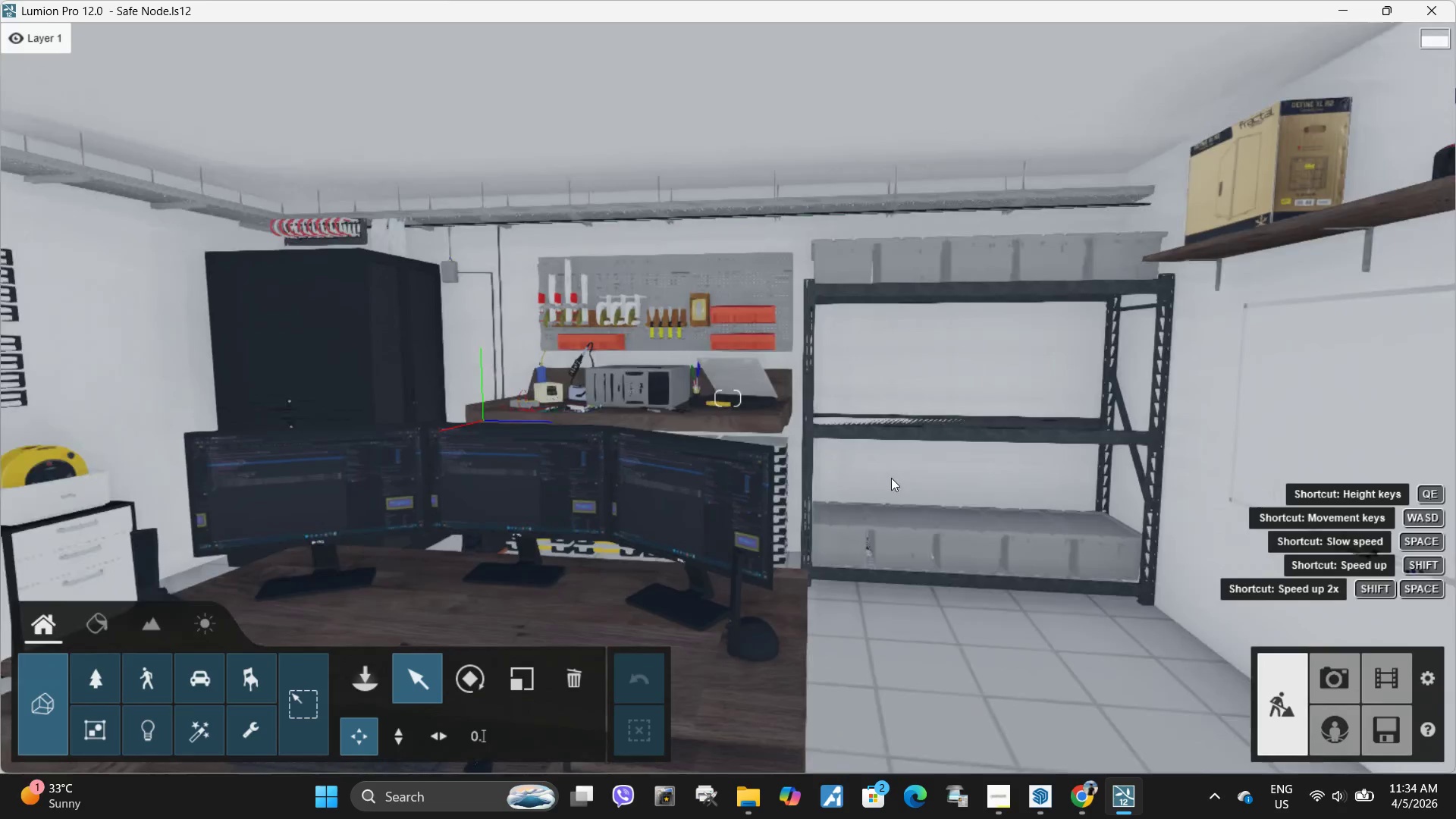 
type(qad)
 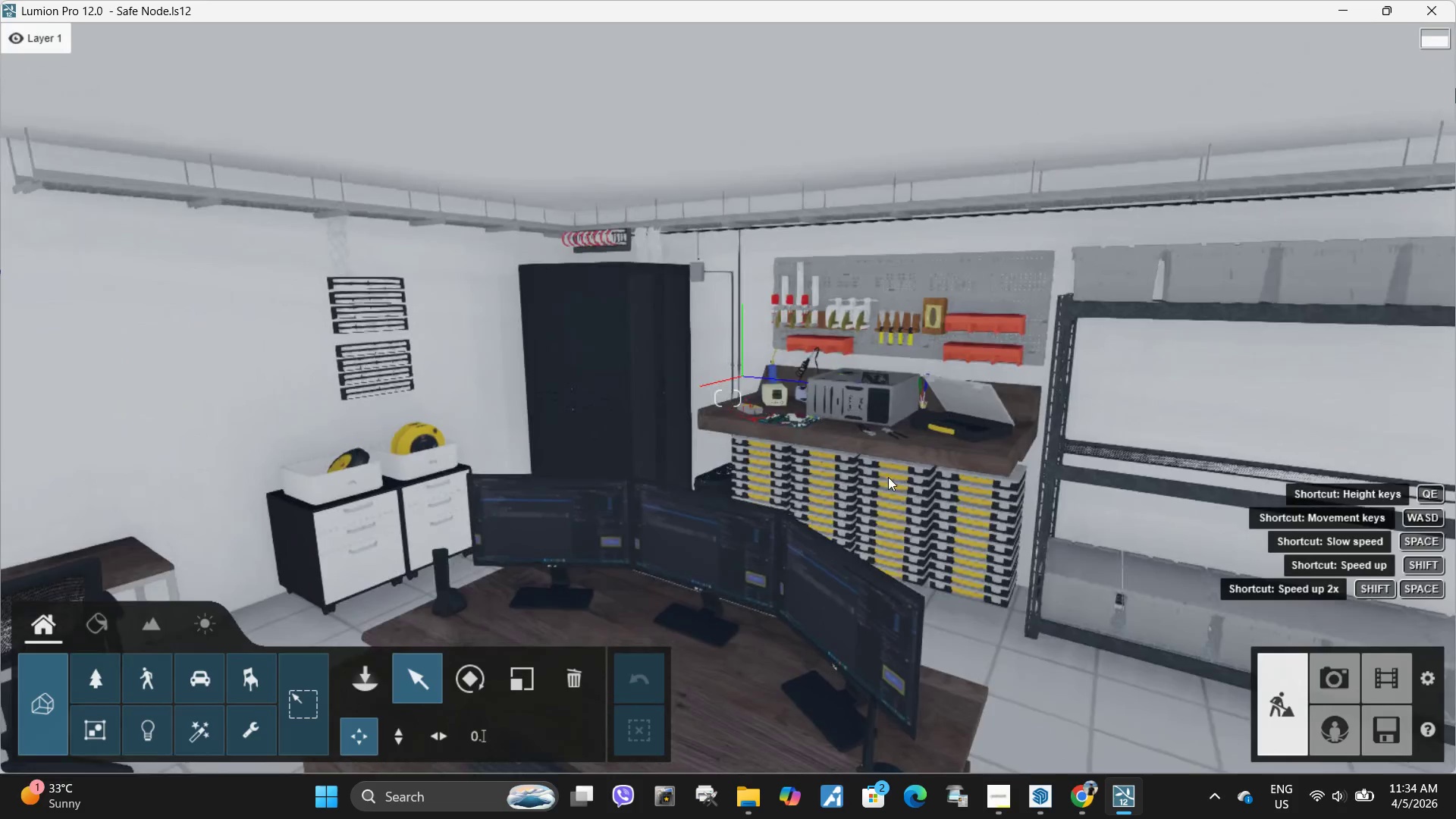 
type(swde)
 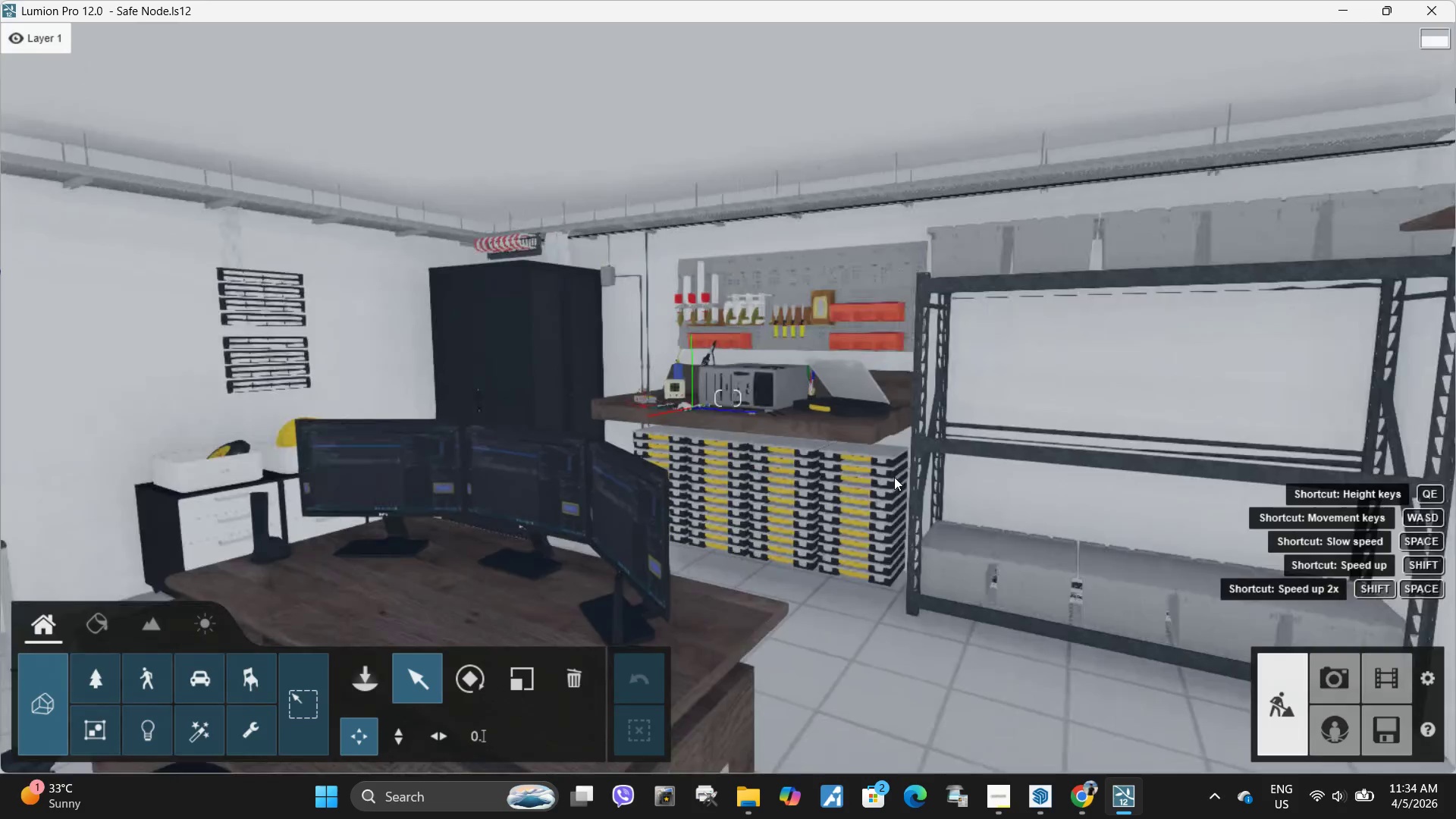 
type(aaa)
 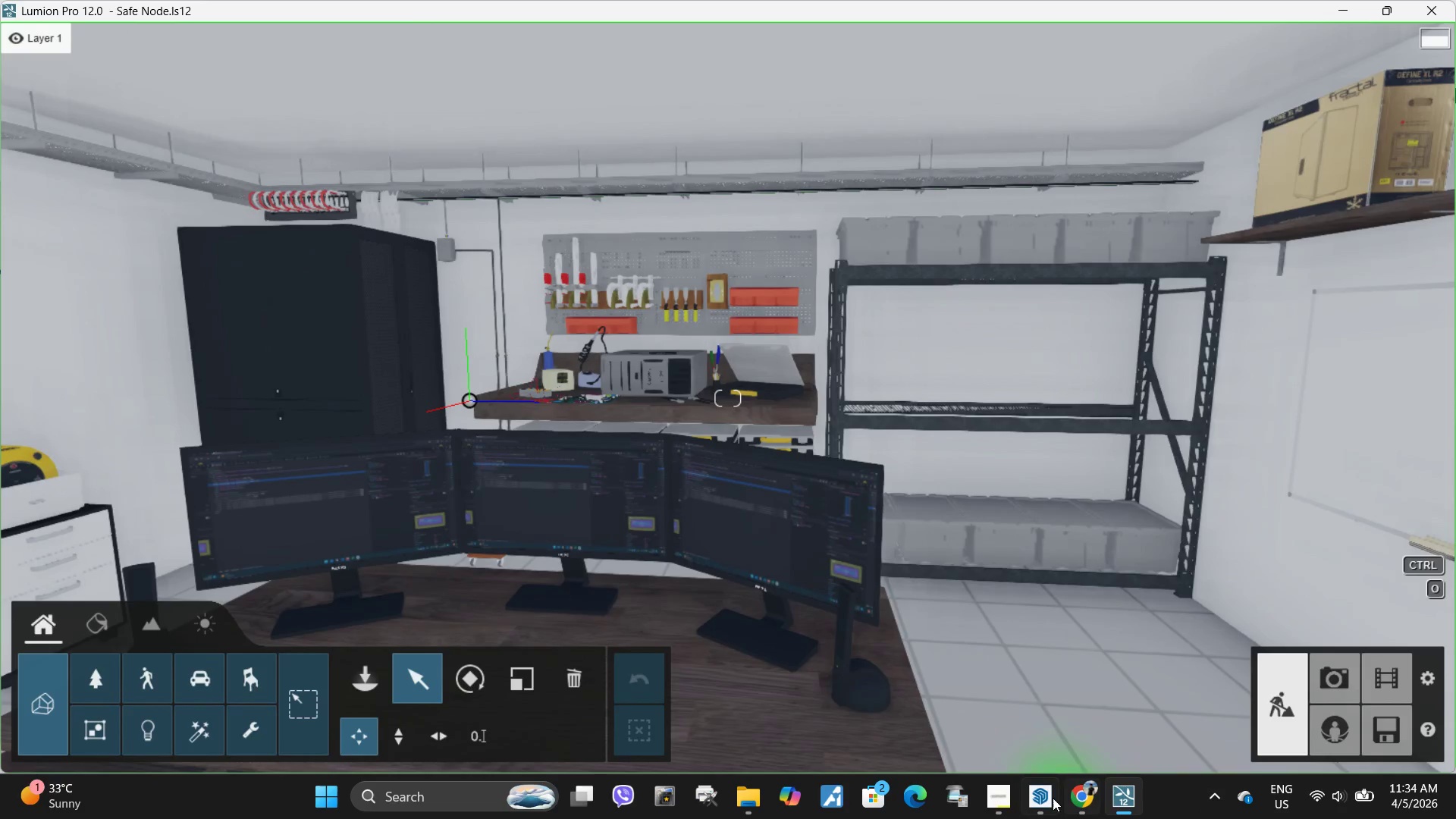 
left_click([1044, 800])
 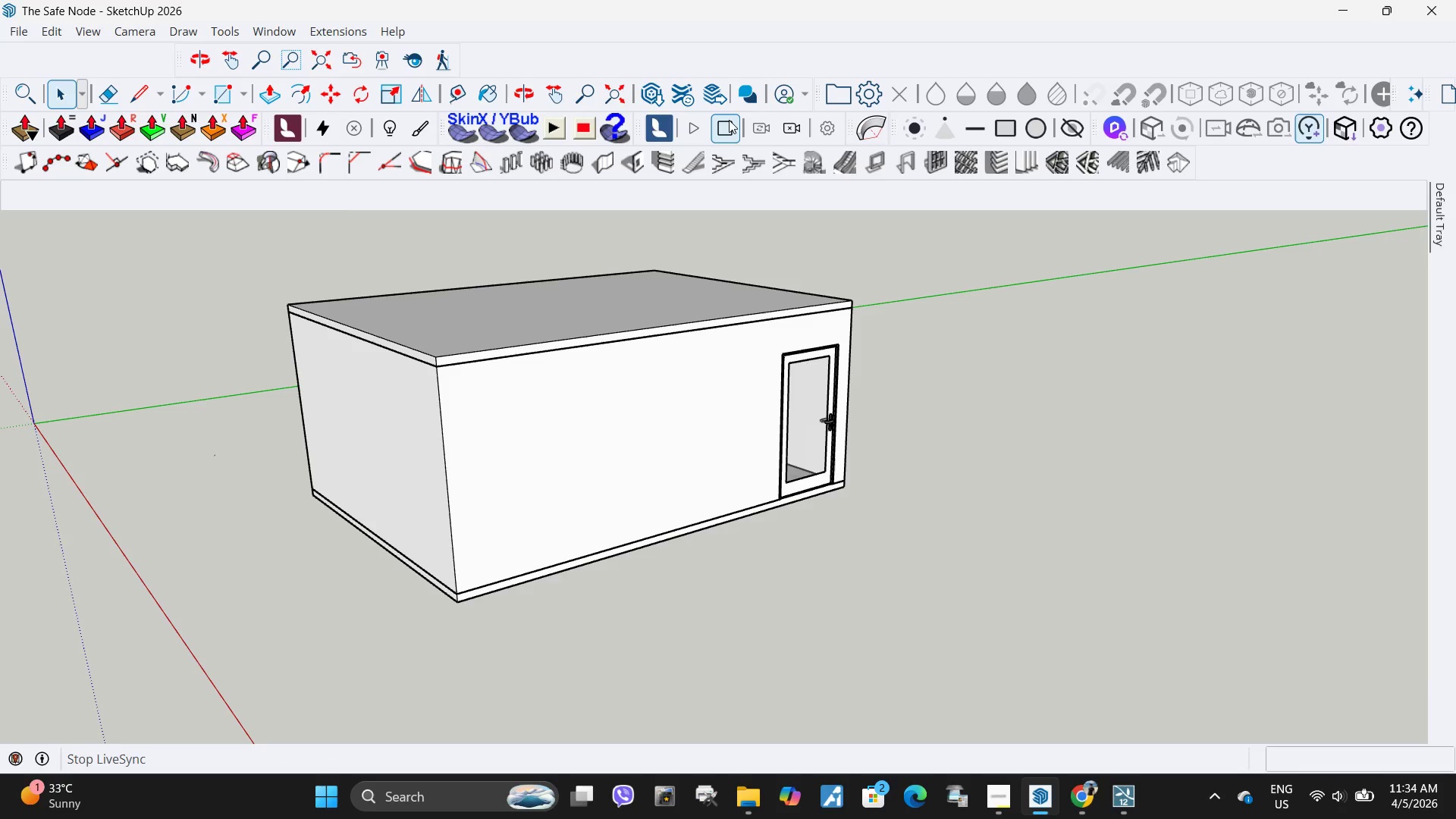 
left_click([727, 128])
 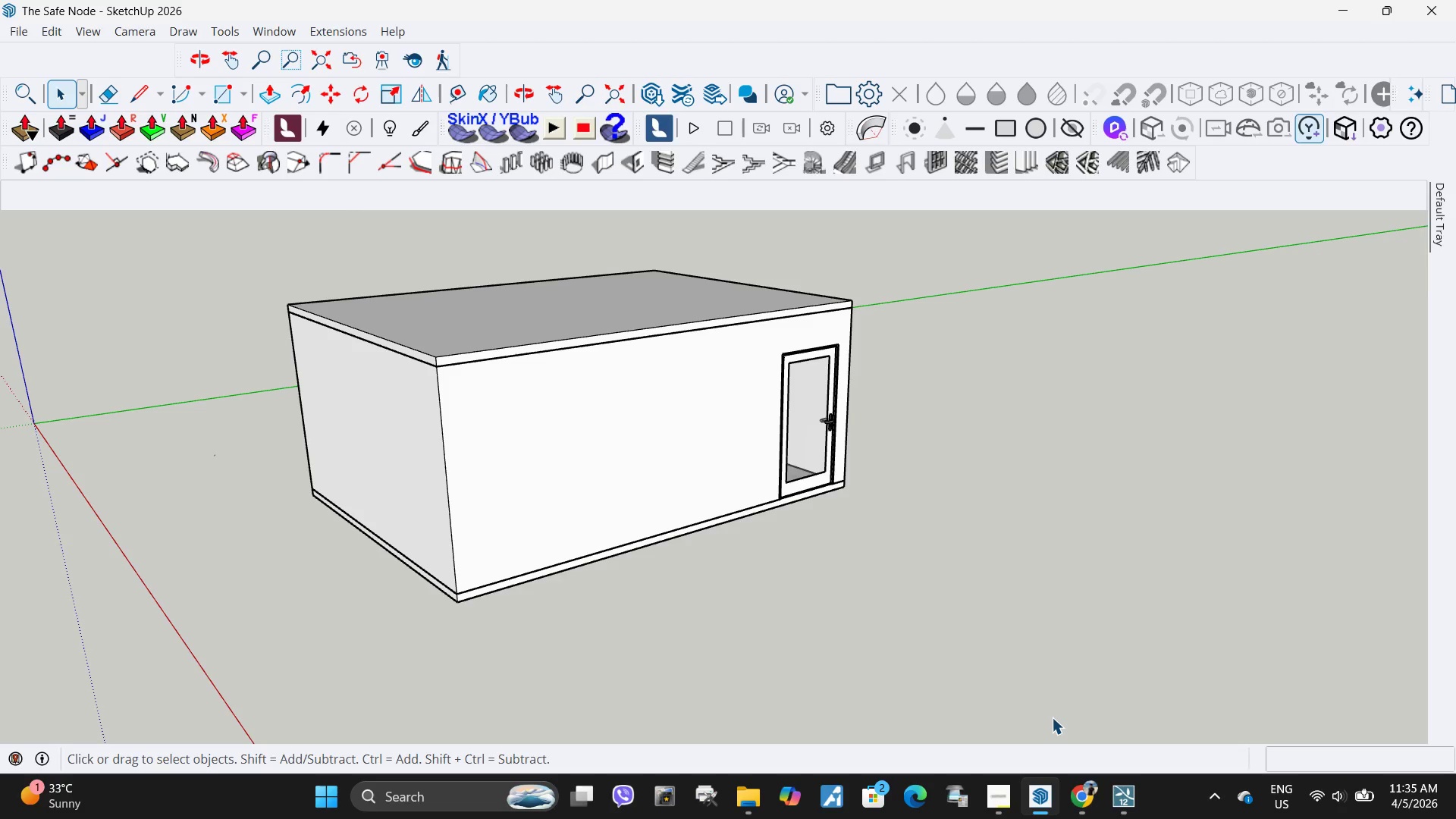 
wait(37.25)
 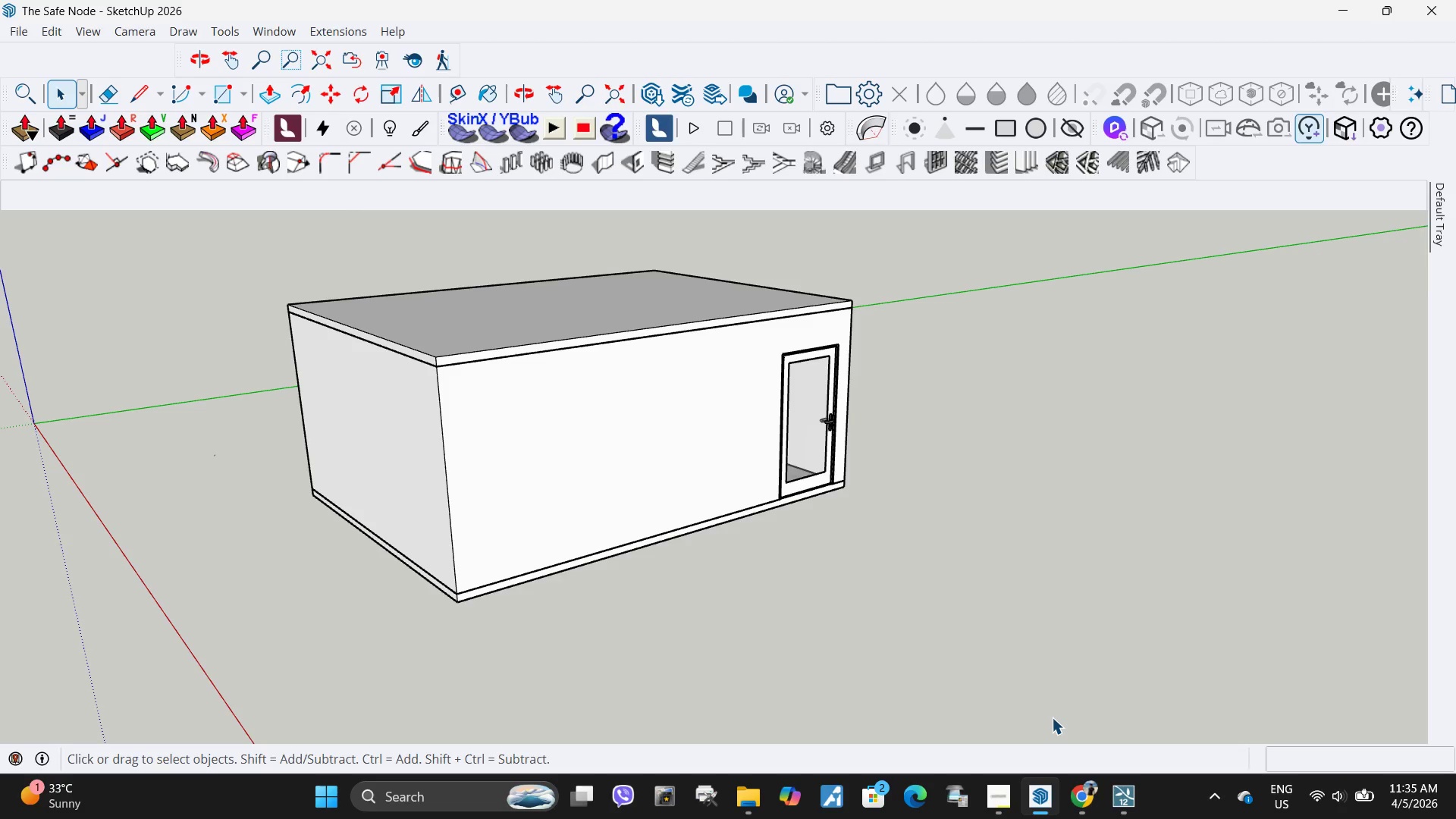 
left_click([1123, 799])
 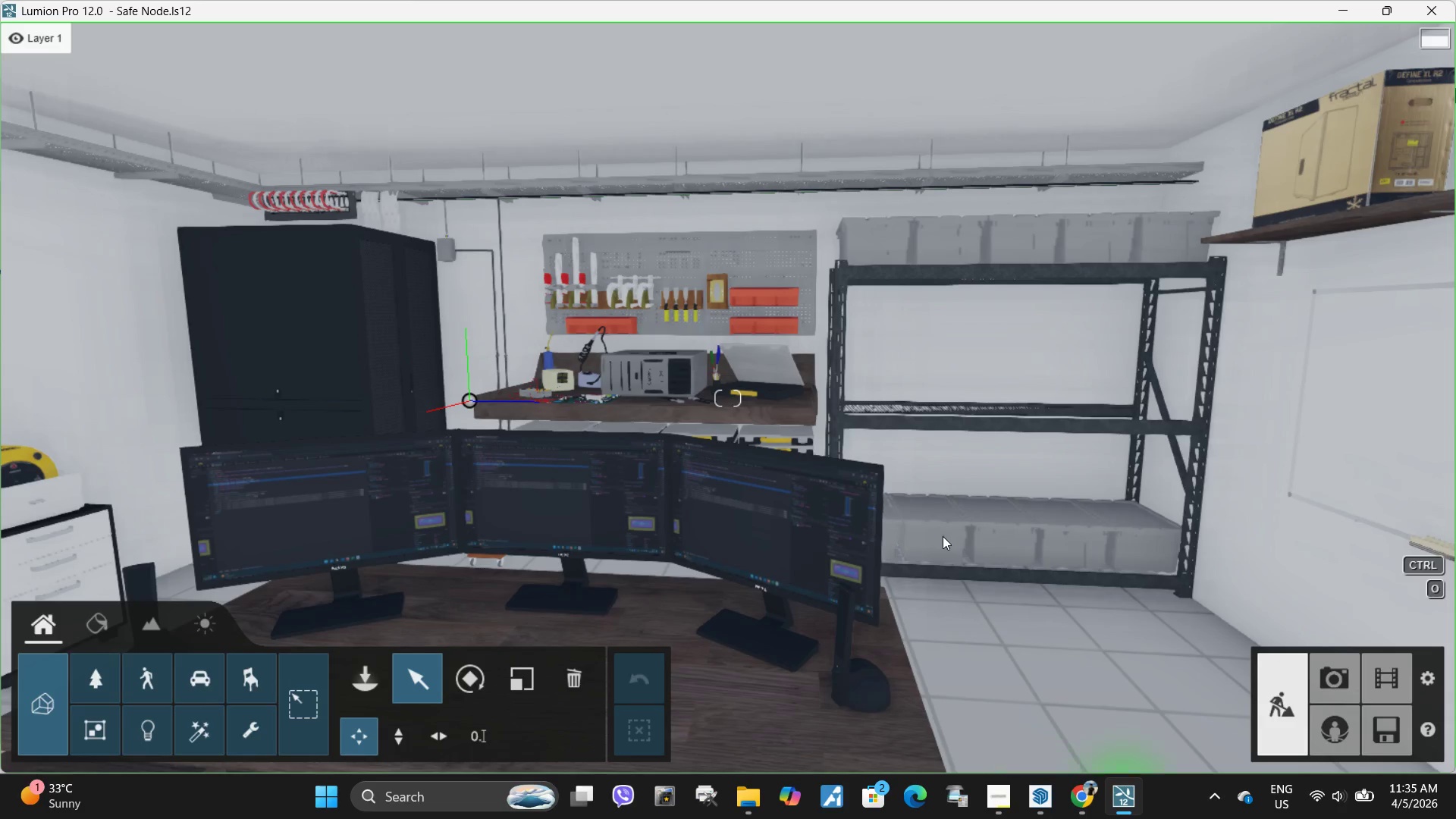 
scroll: coordinate [916, 524], scroll_direction: down, amount: 1.0
 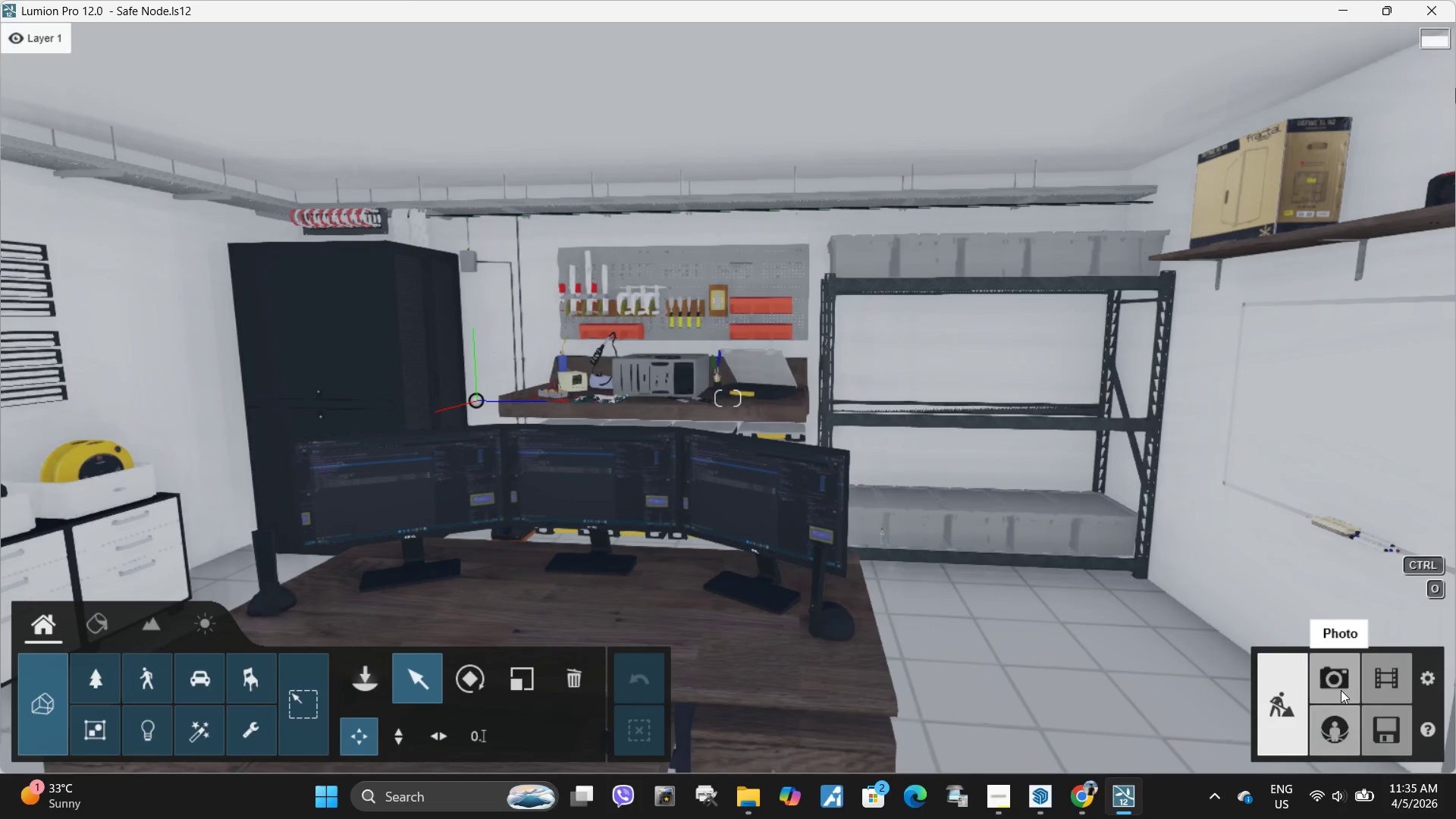 
double_click([1336, 682])
 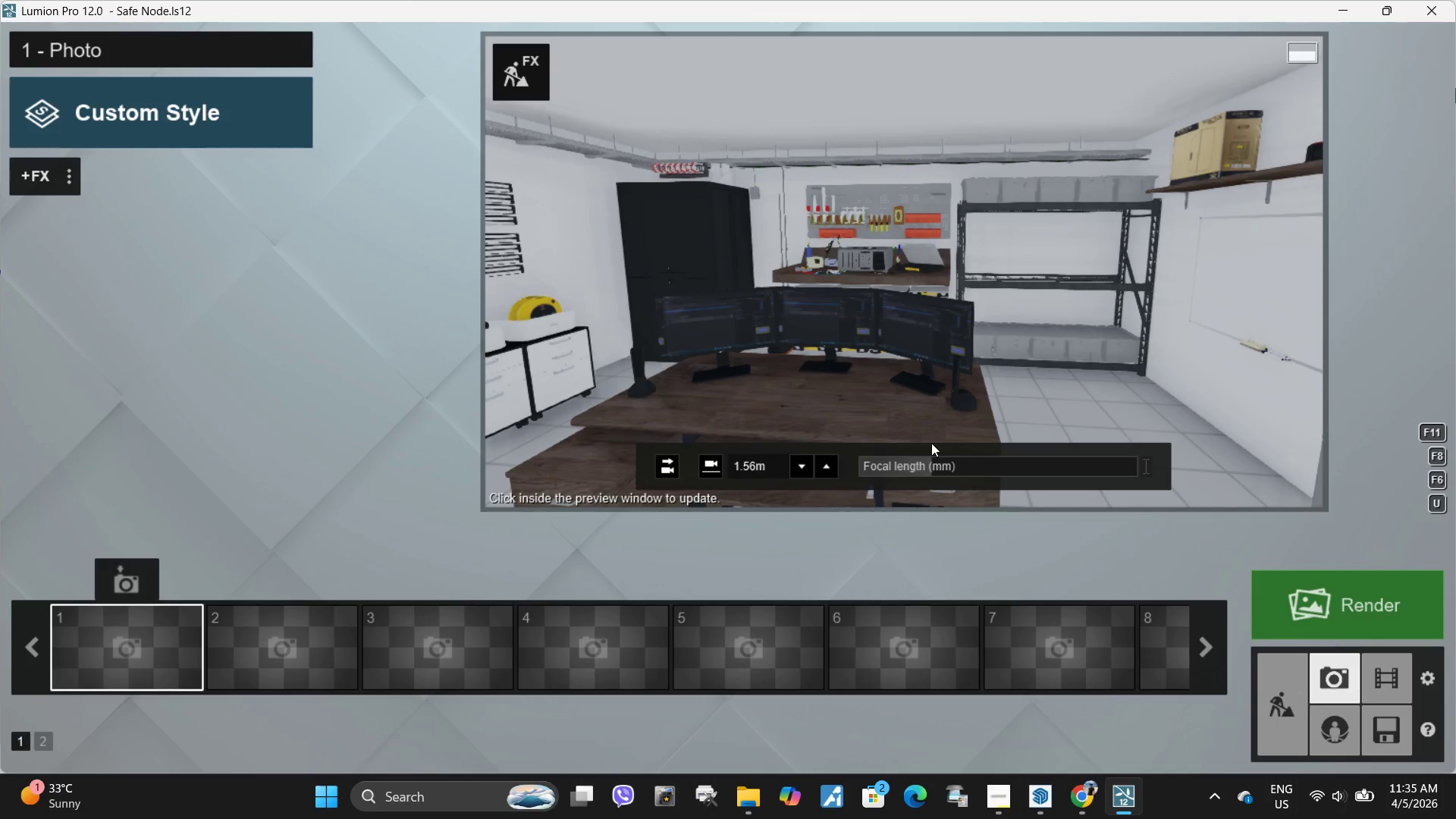 
wait(16.83)
 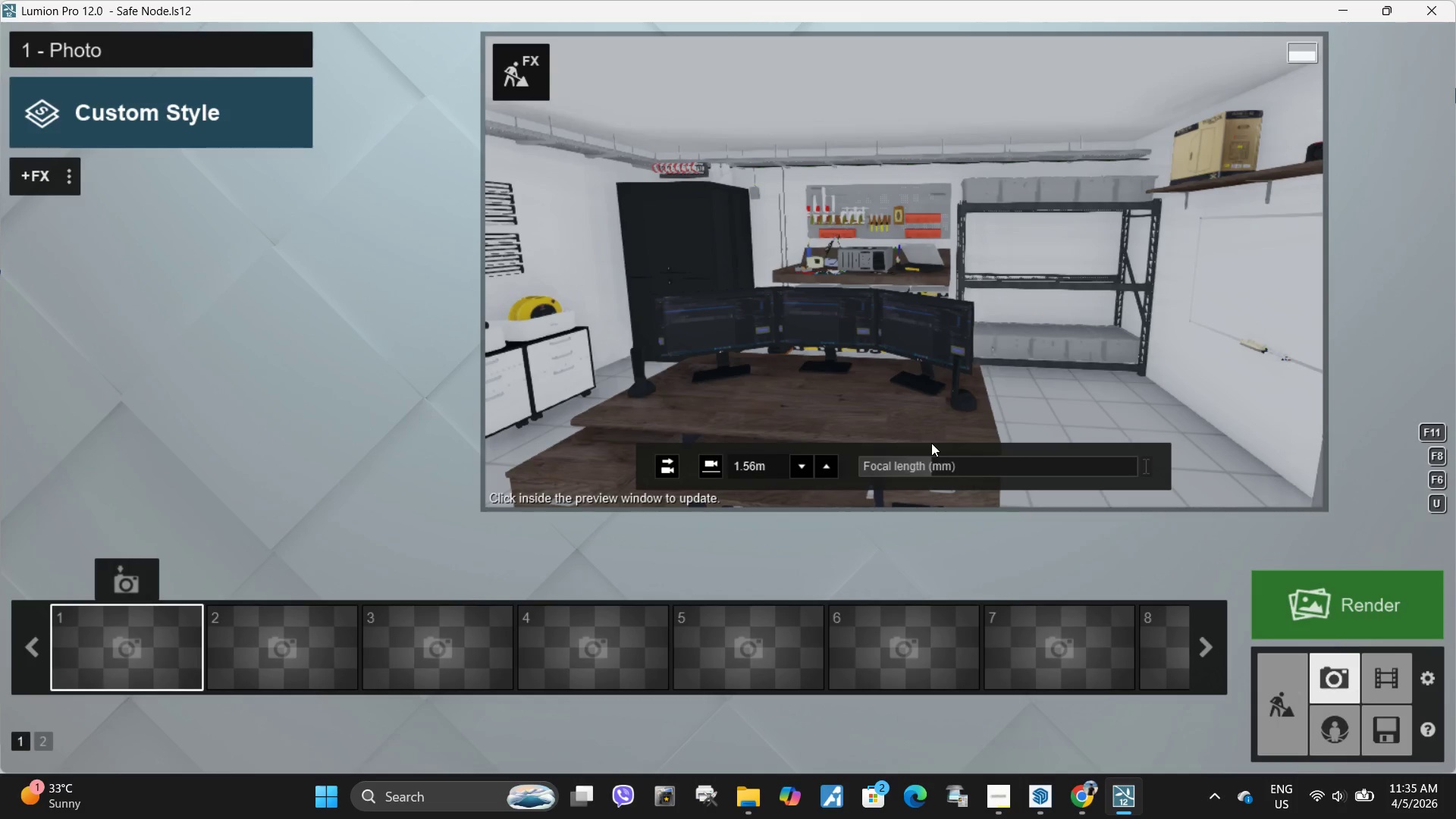 
right_click([880, 312])
 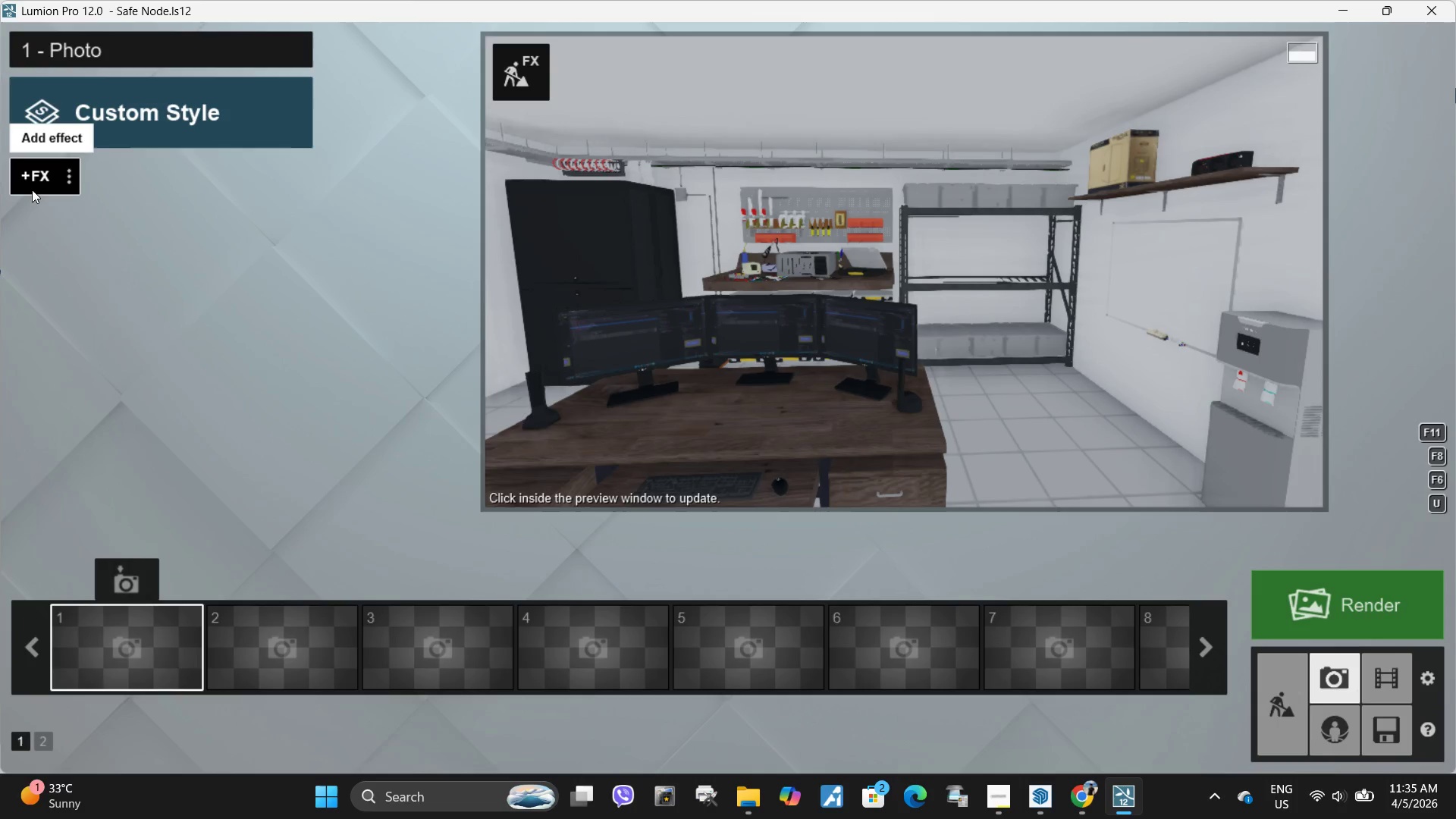 
left_click([32, 190])
 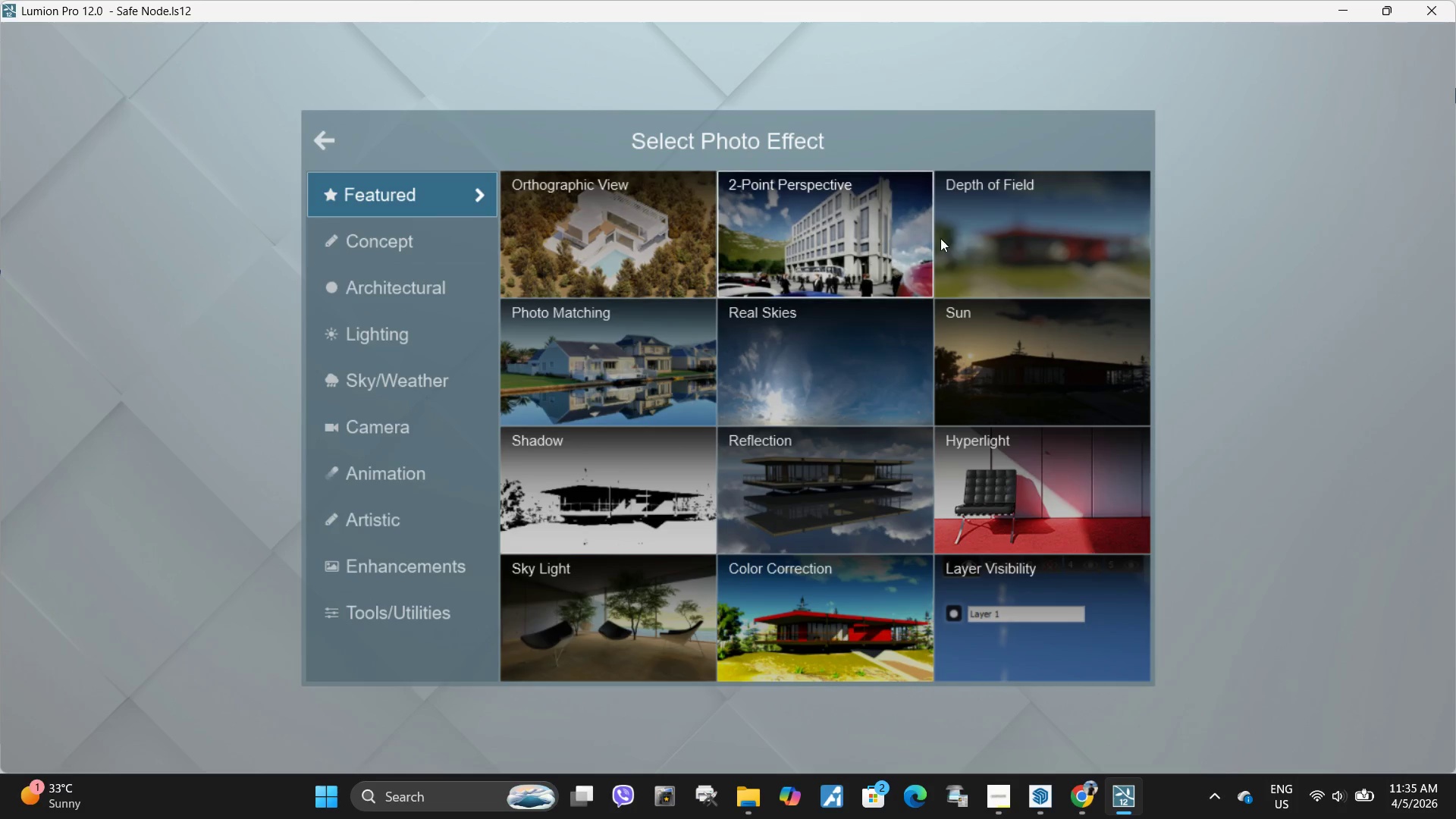 
left_click([316, 146])
 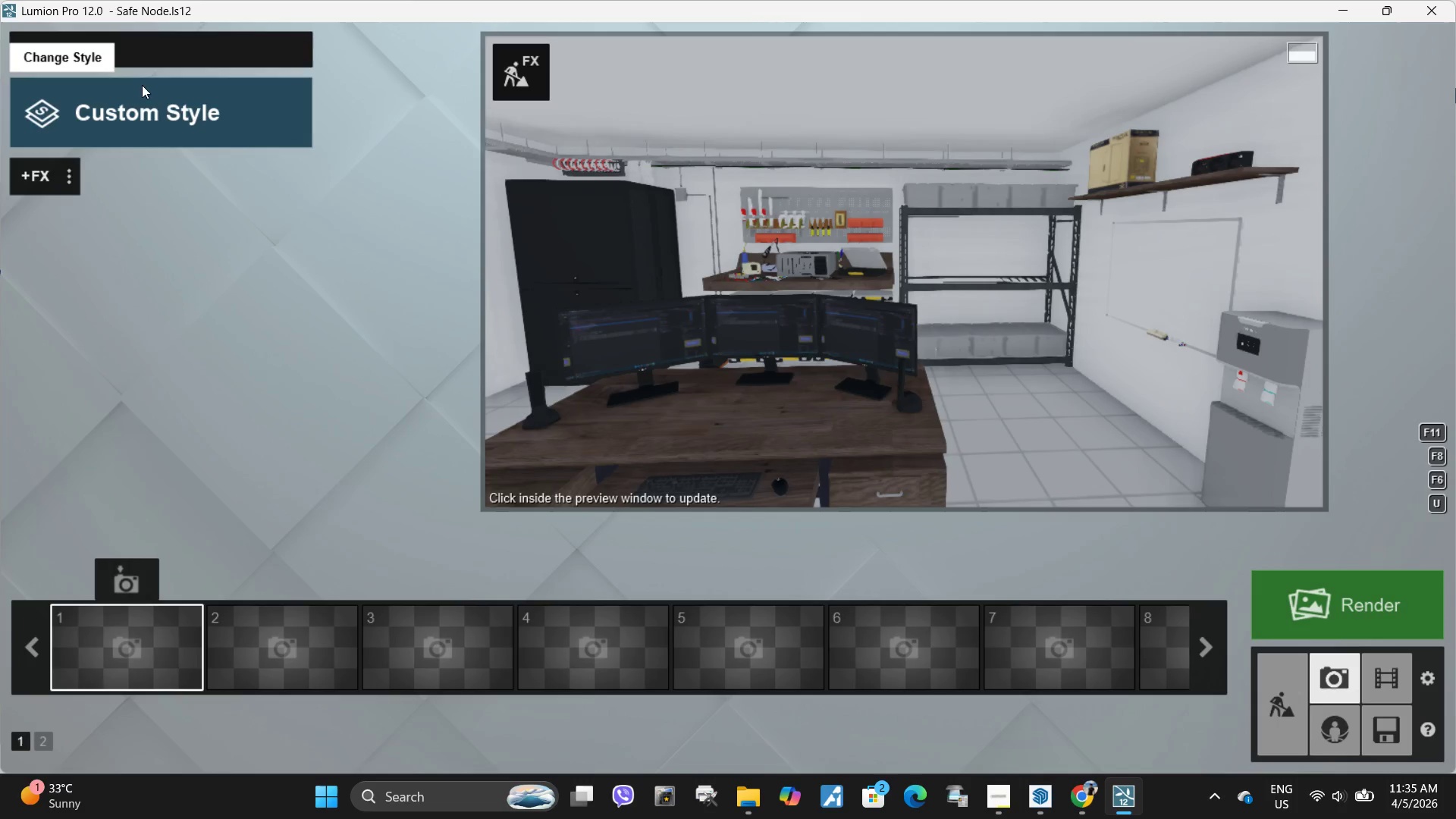 
left_click([152, 123])
 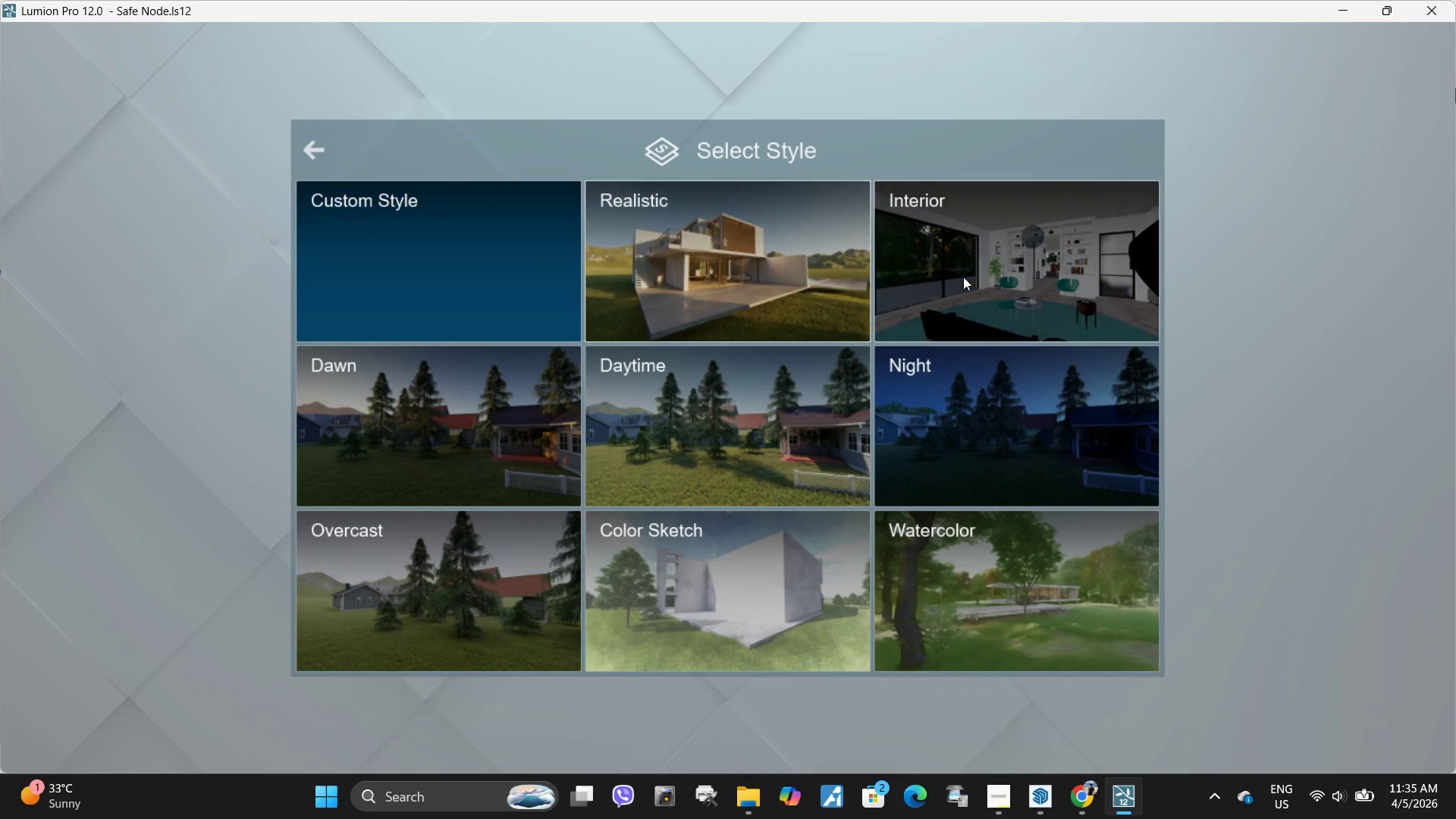 
left_click([1003, 280])
 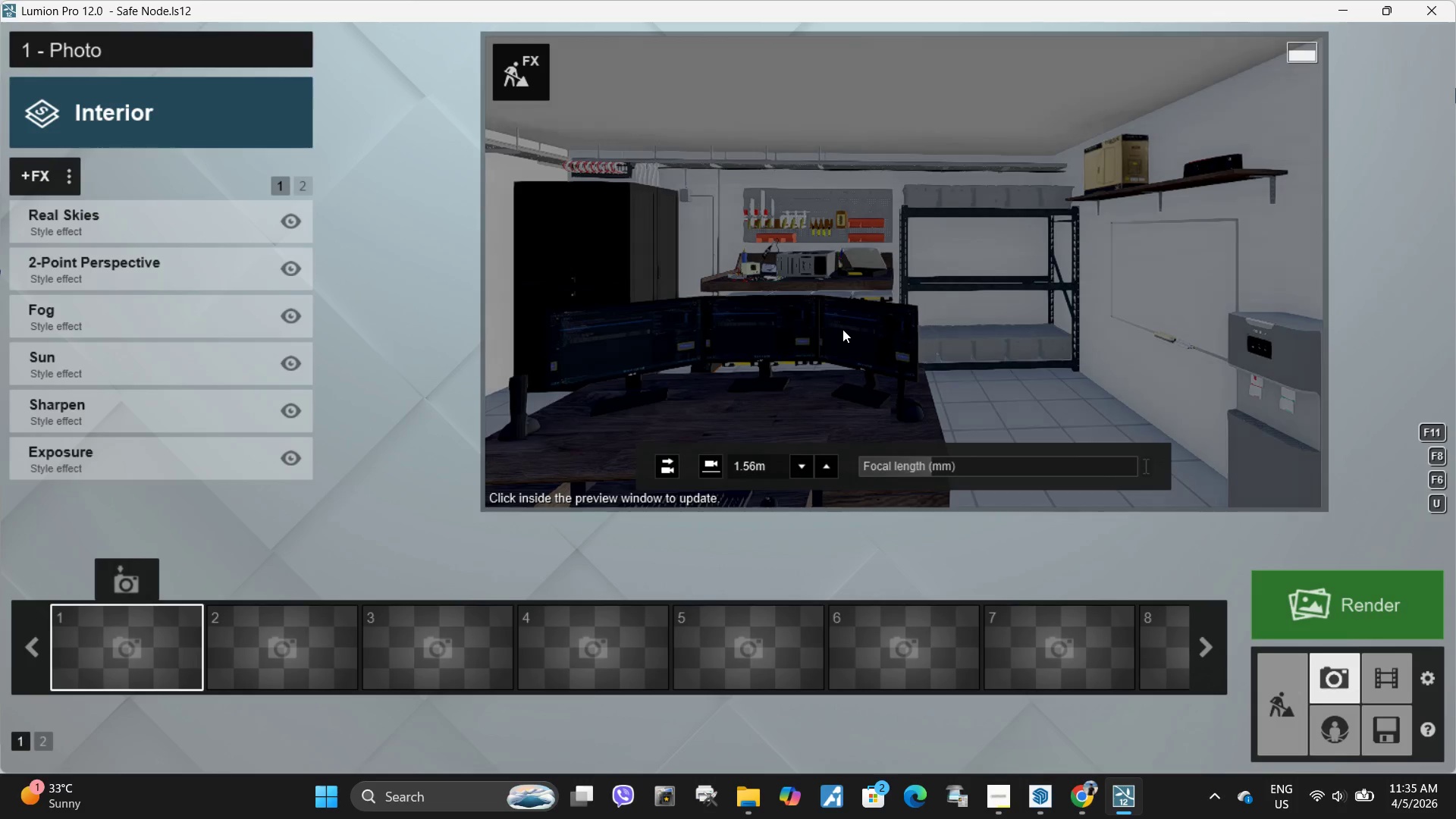 
left_click([849, 333])
 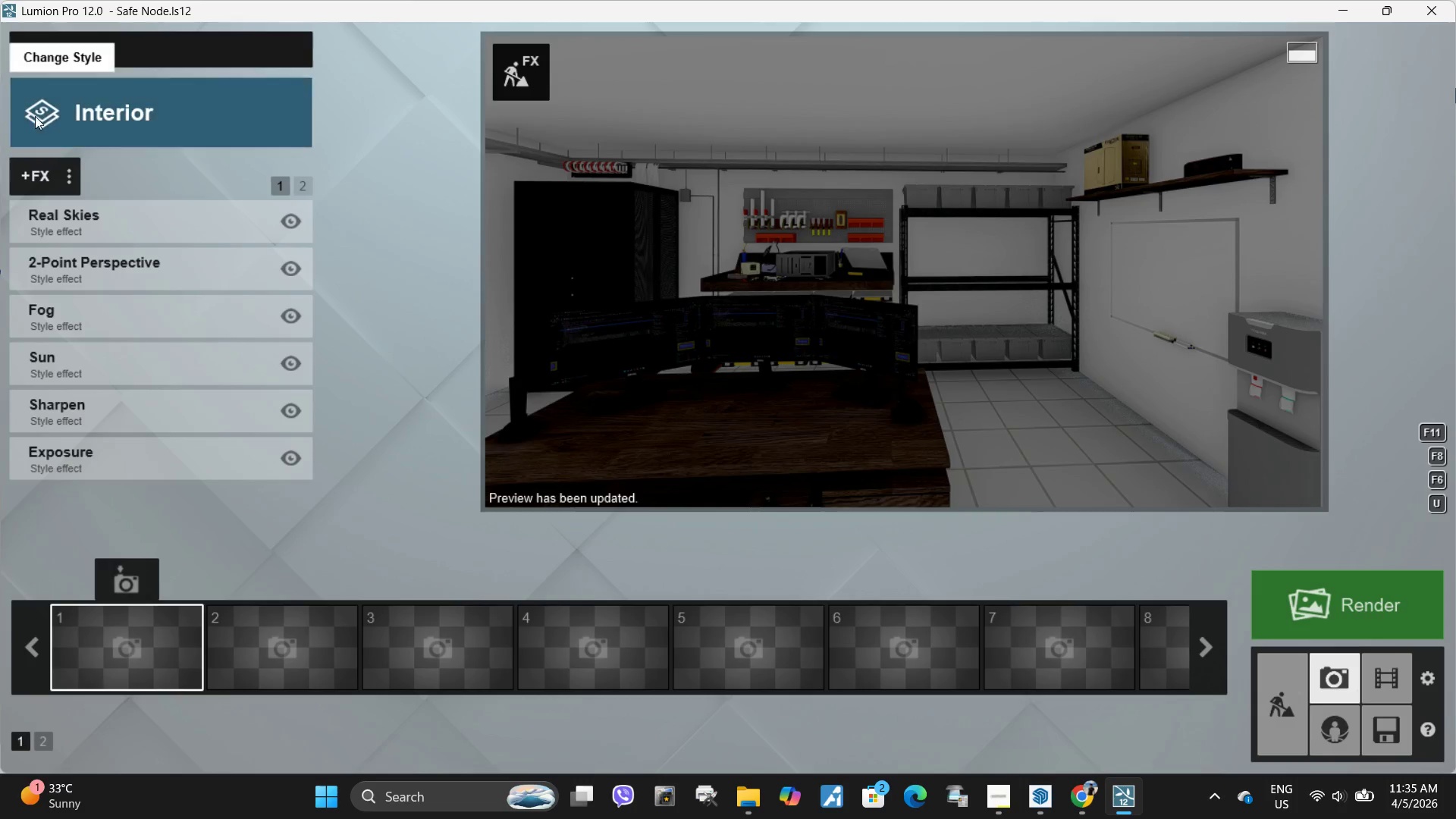 
double_click([140, 105])
 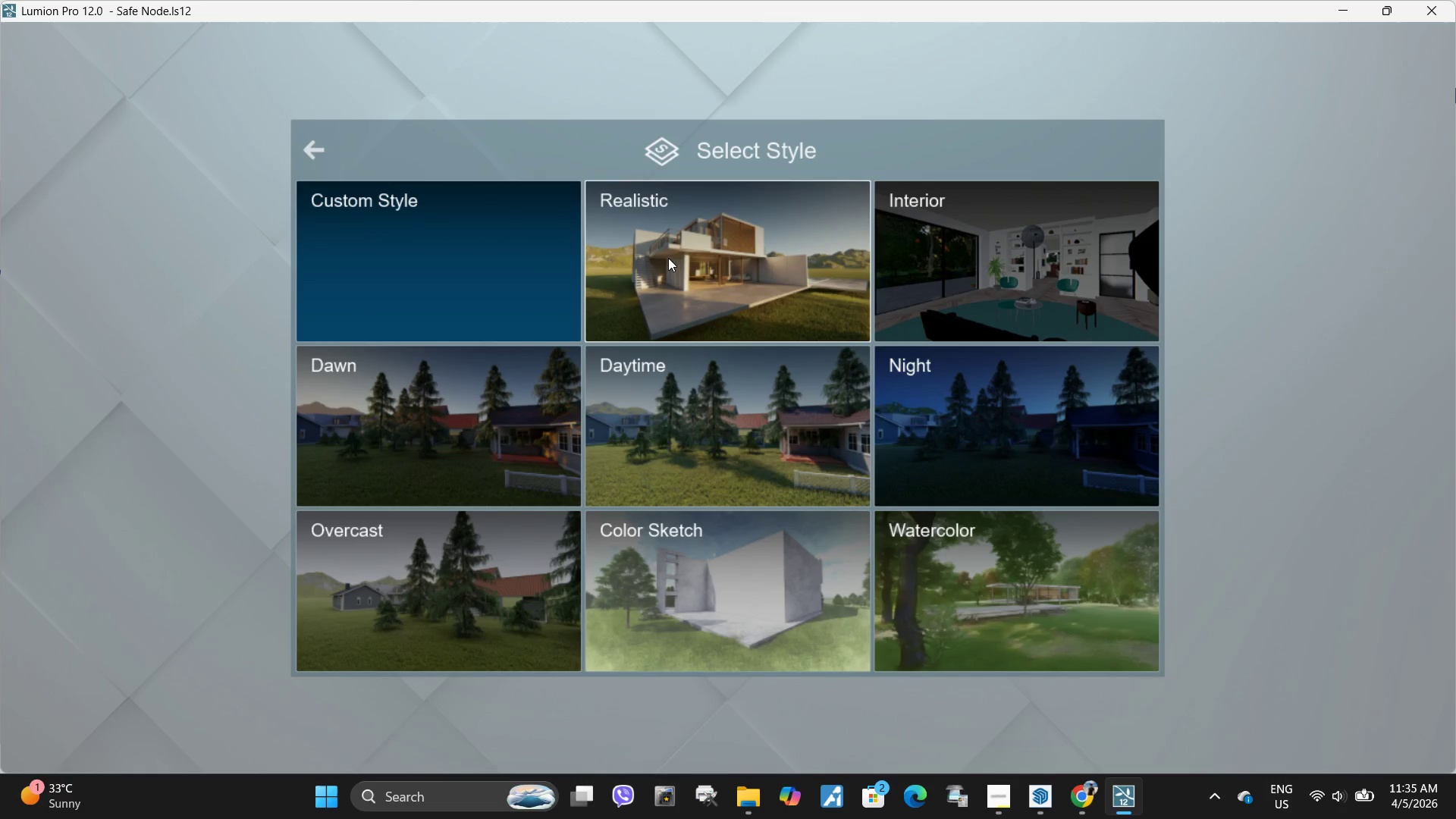 
left_click([668, 258])
 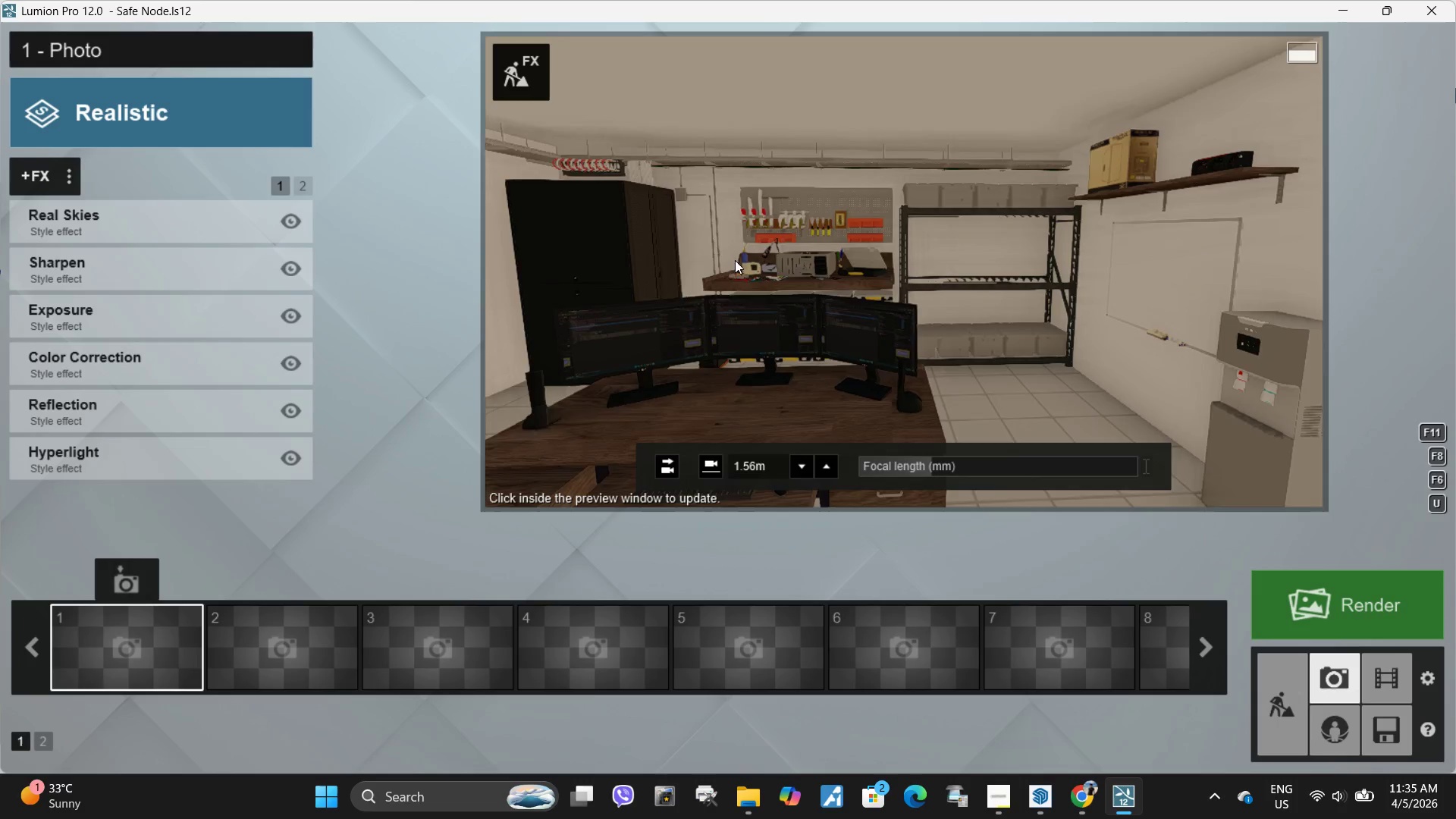 
left_click([861, 272])
 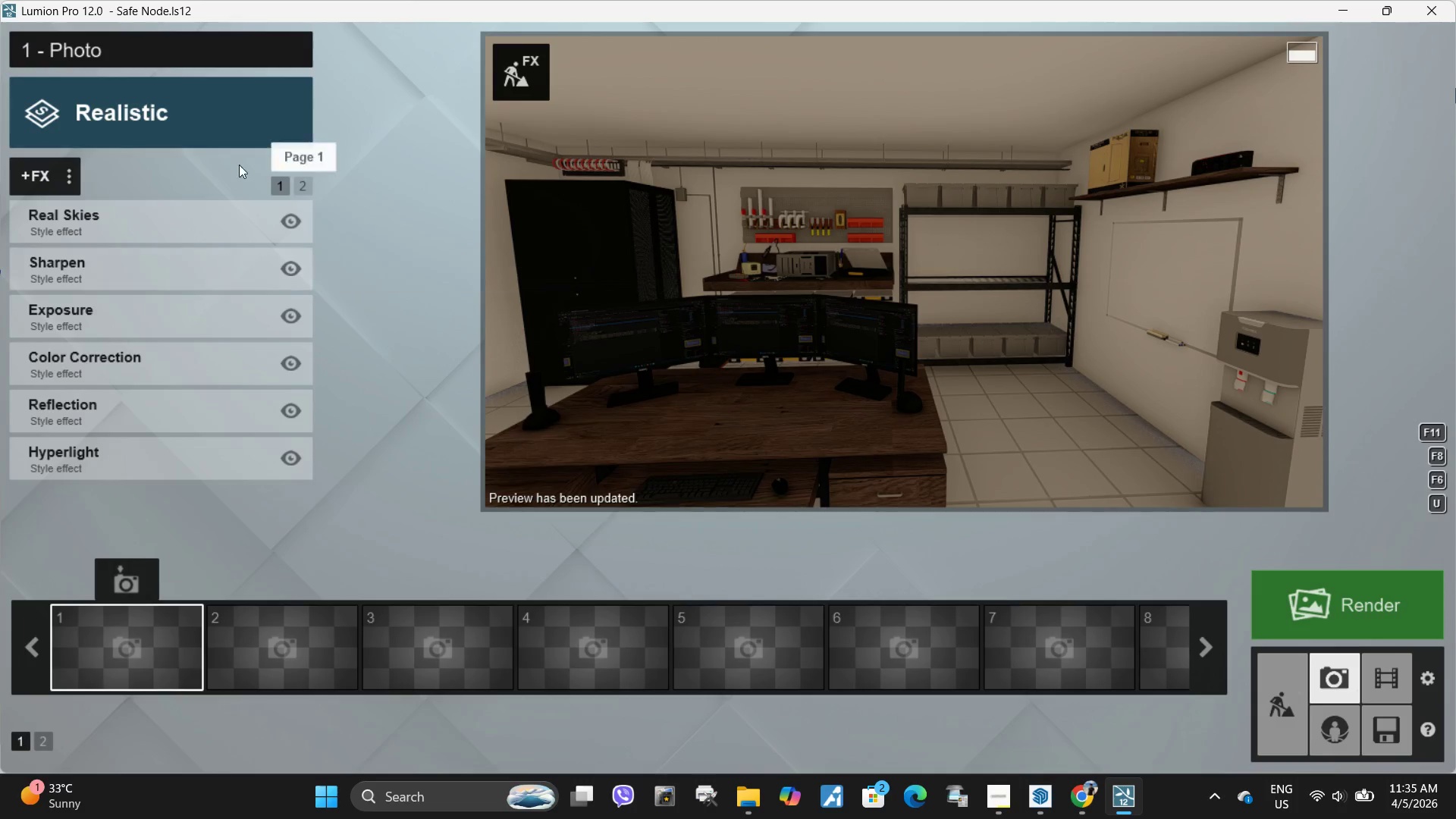 
left_click([127, 120])
 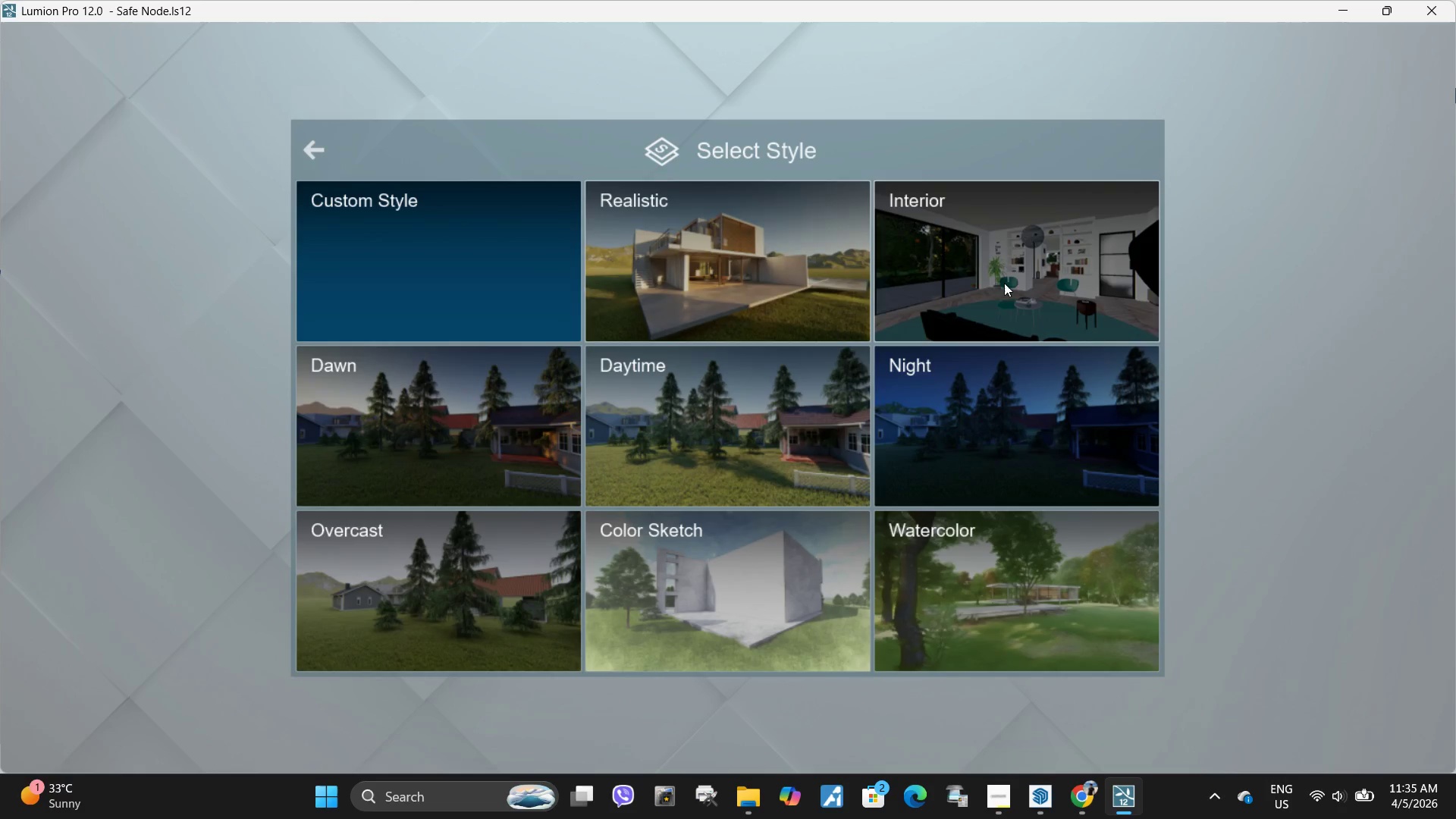 
left_click([1028, 279])
 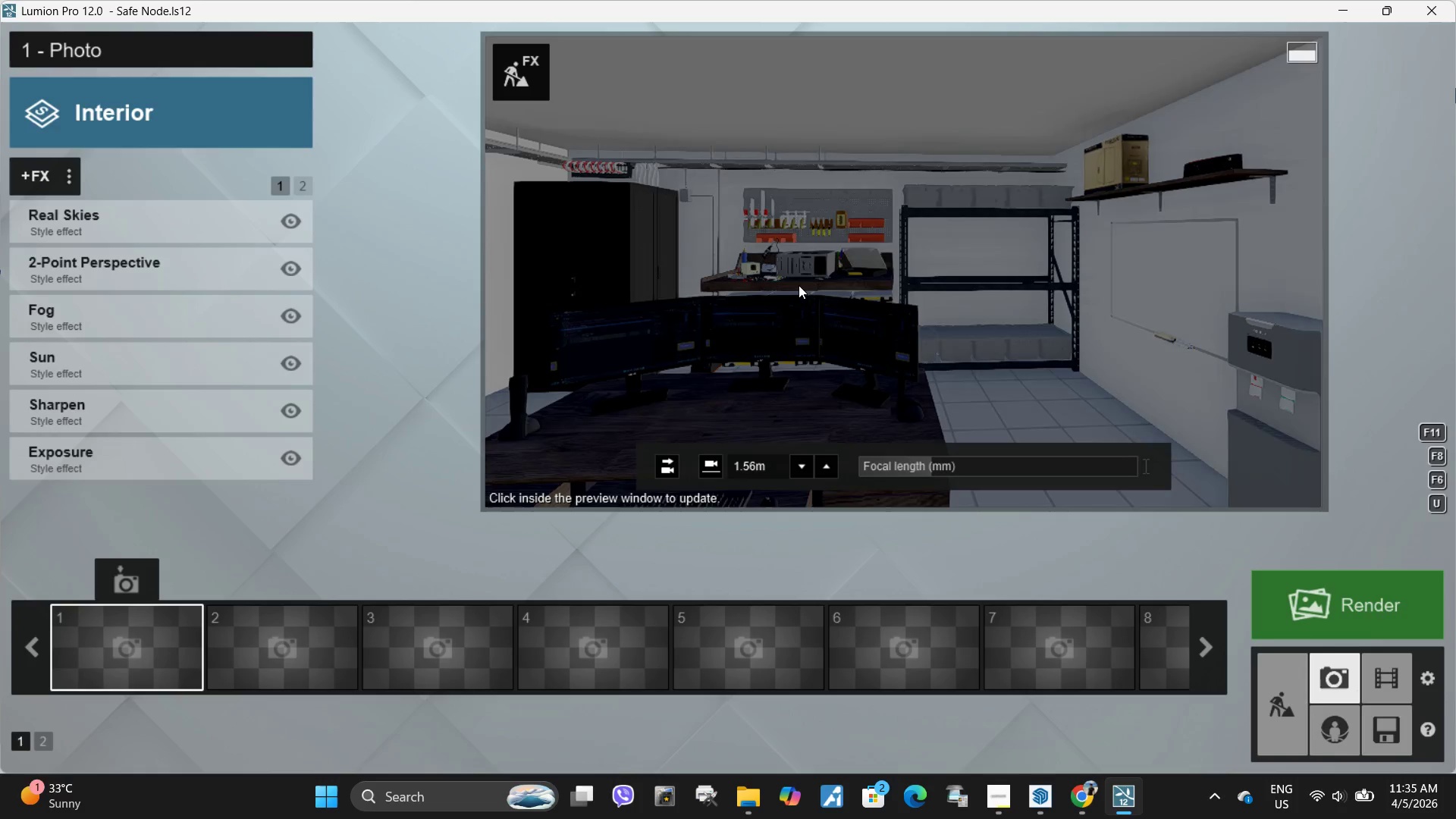 
left_click([802, 277])
 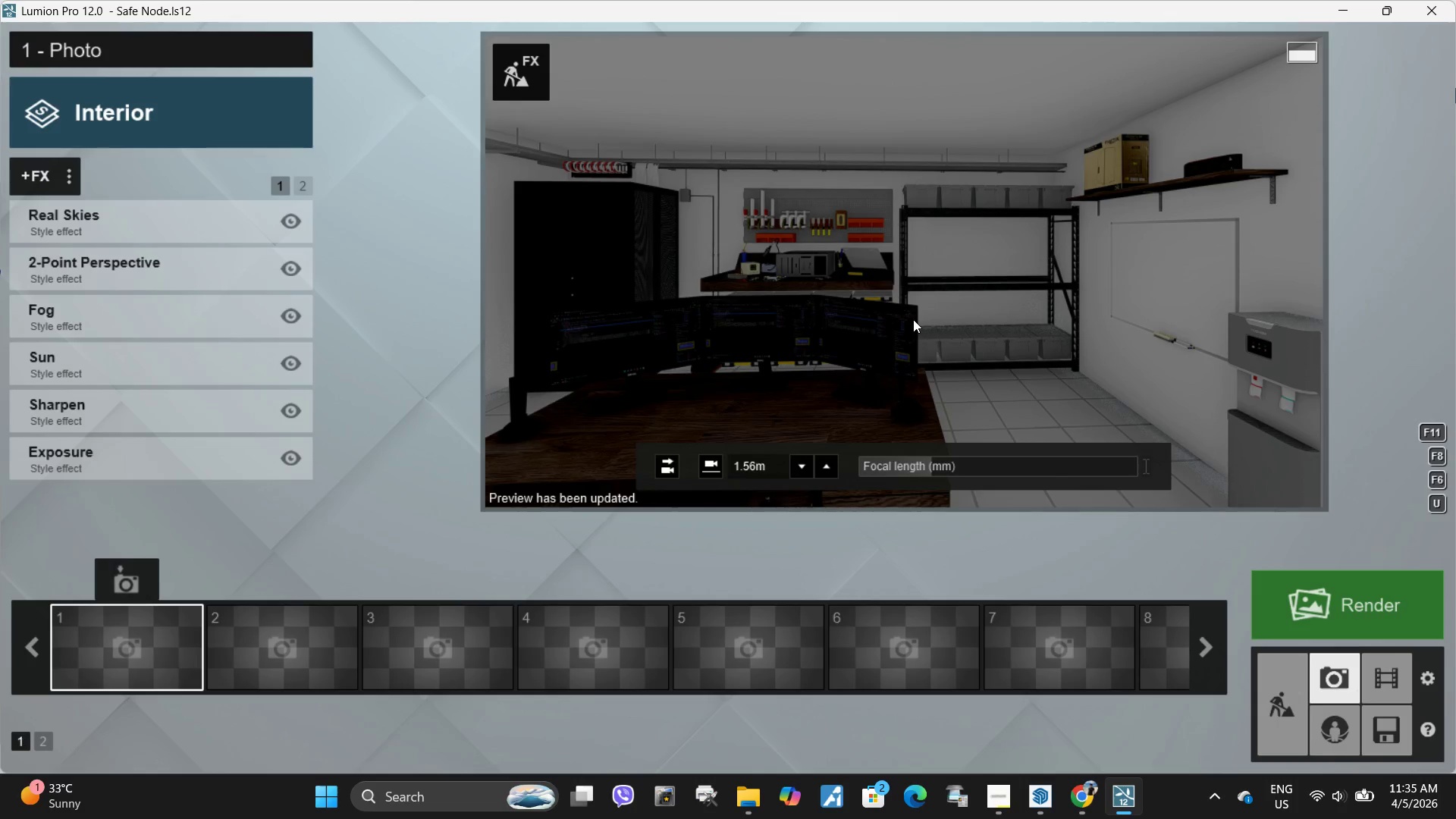 
key(A)
 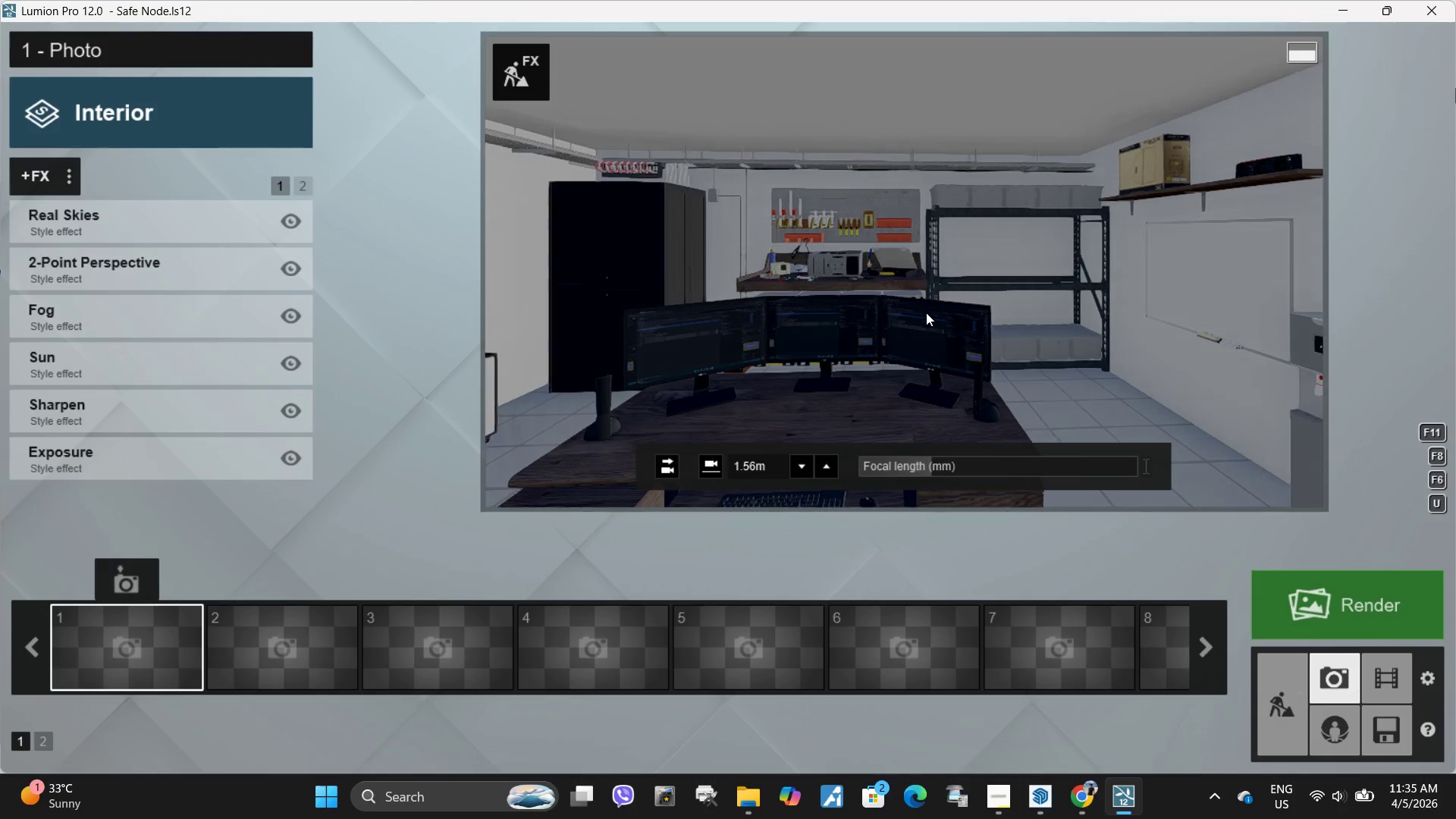 
type(asawqddd)
 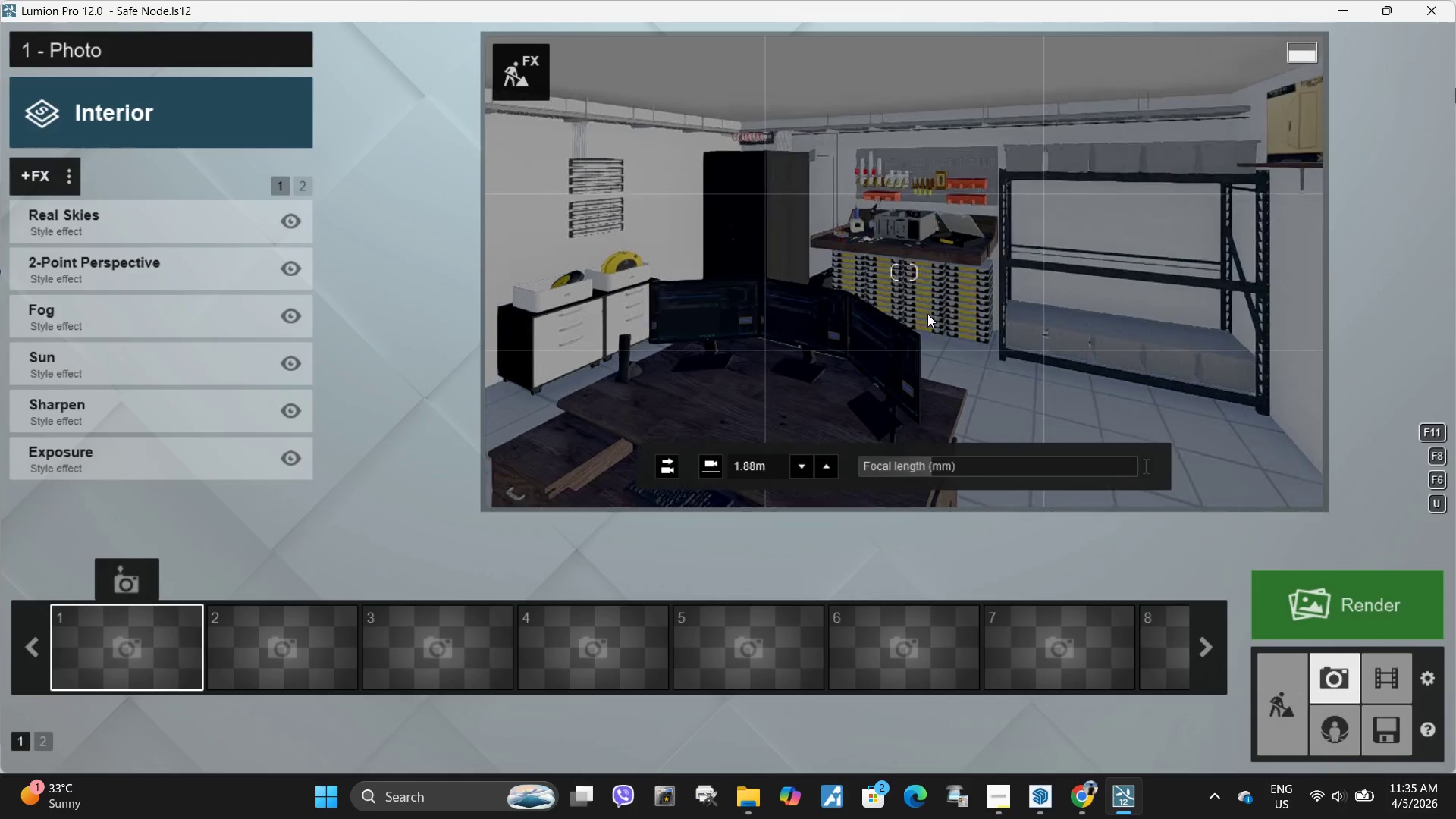 
type(edwd)
 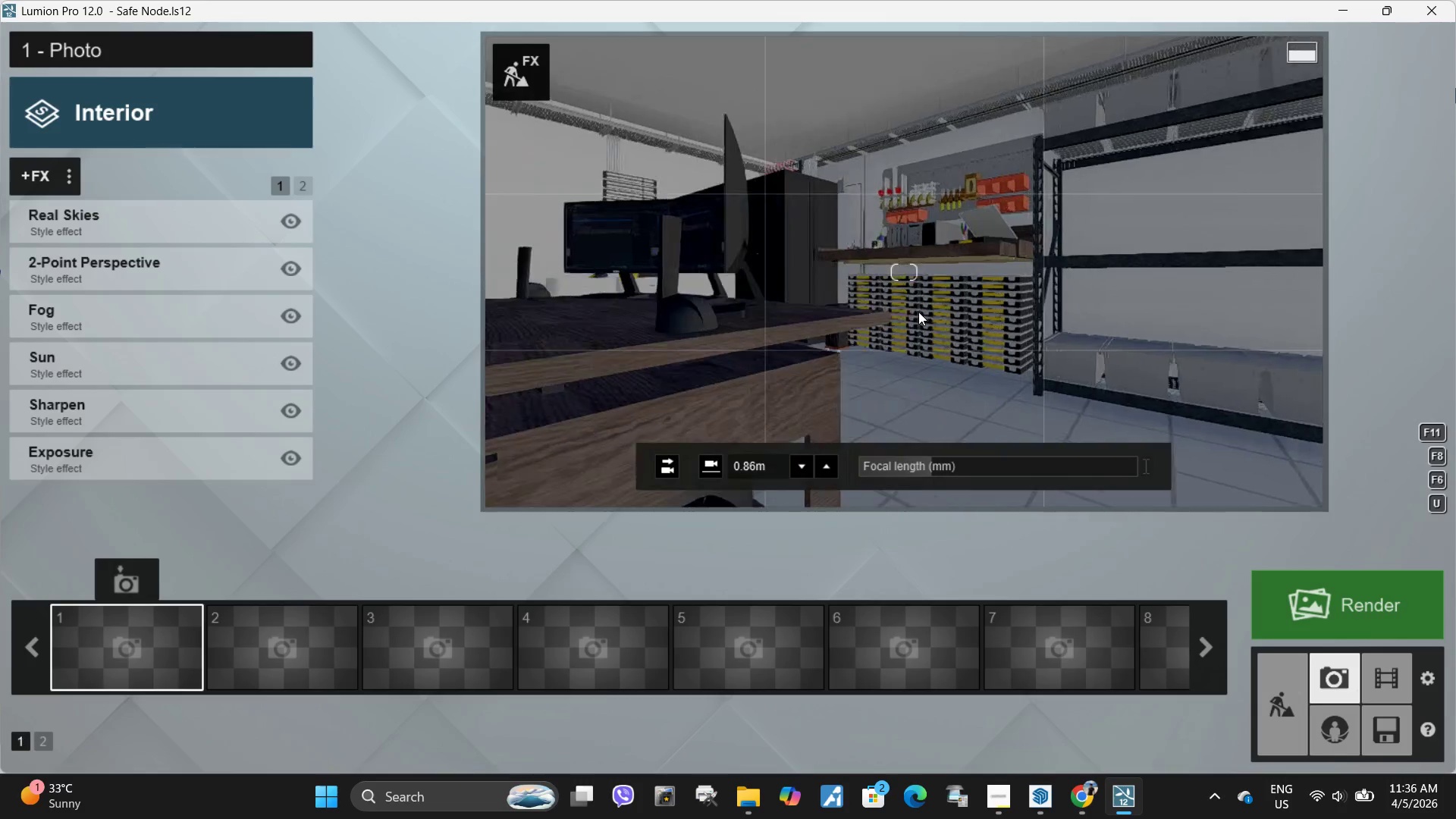 
type(wa)
 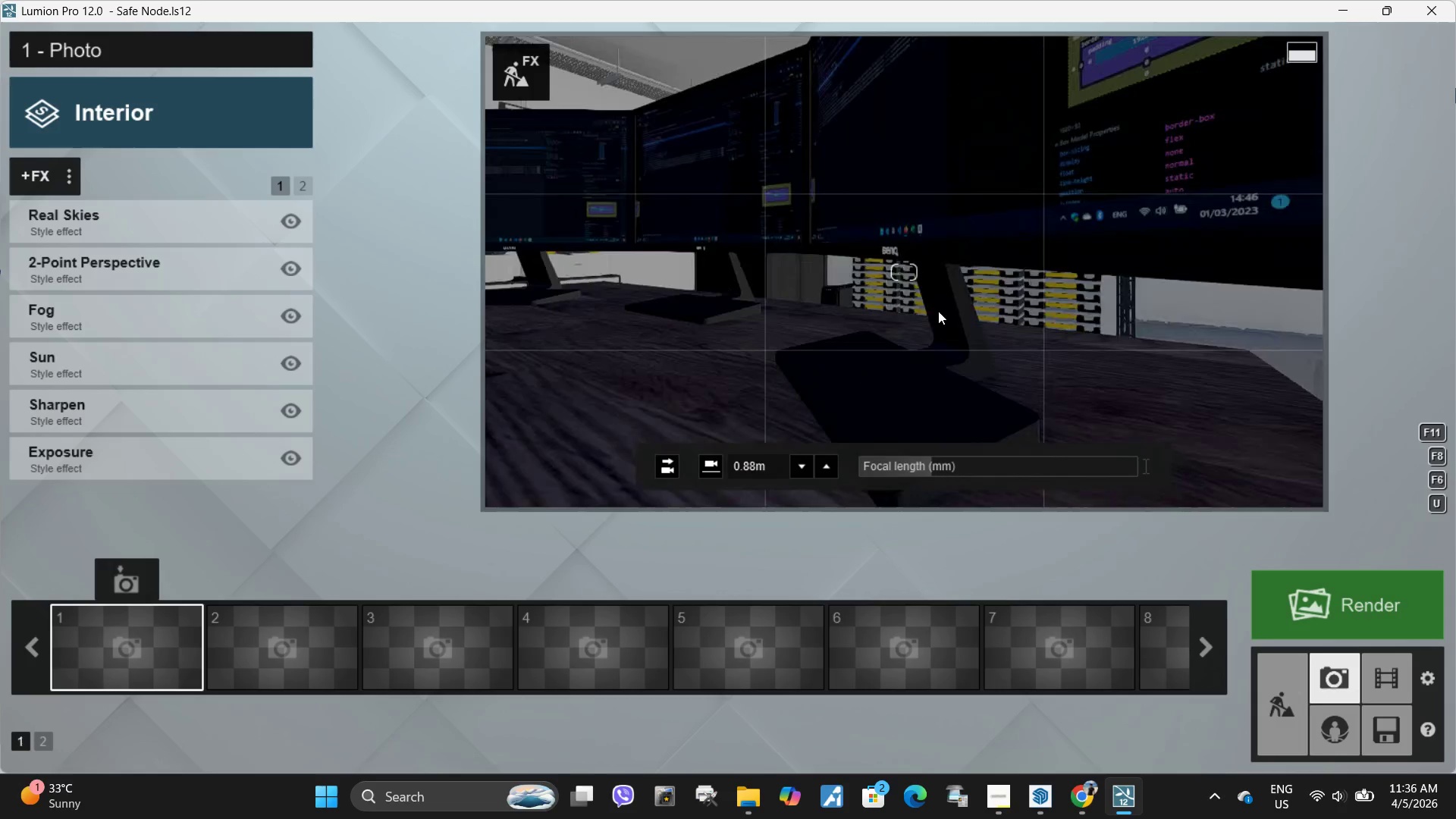 
type(asqq)
 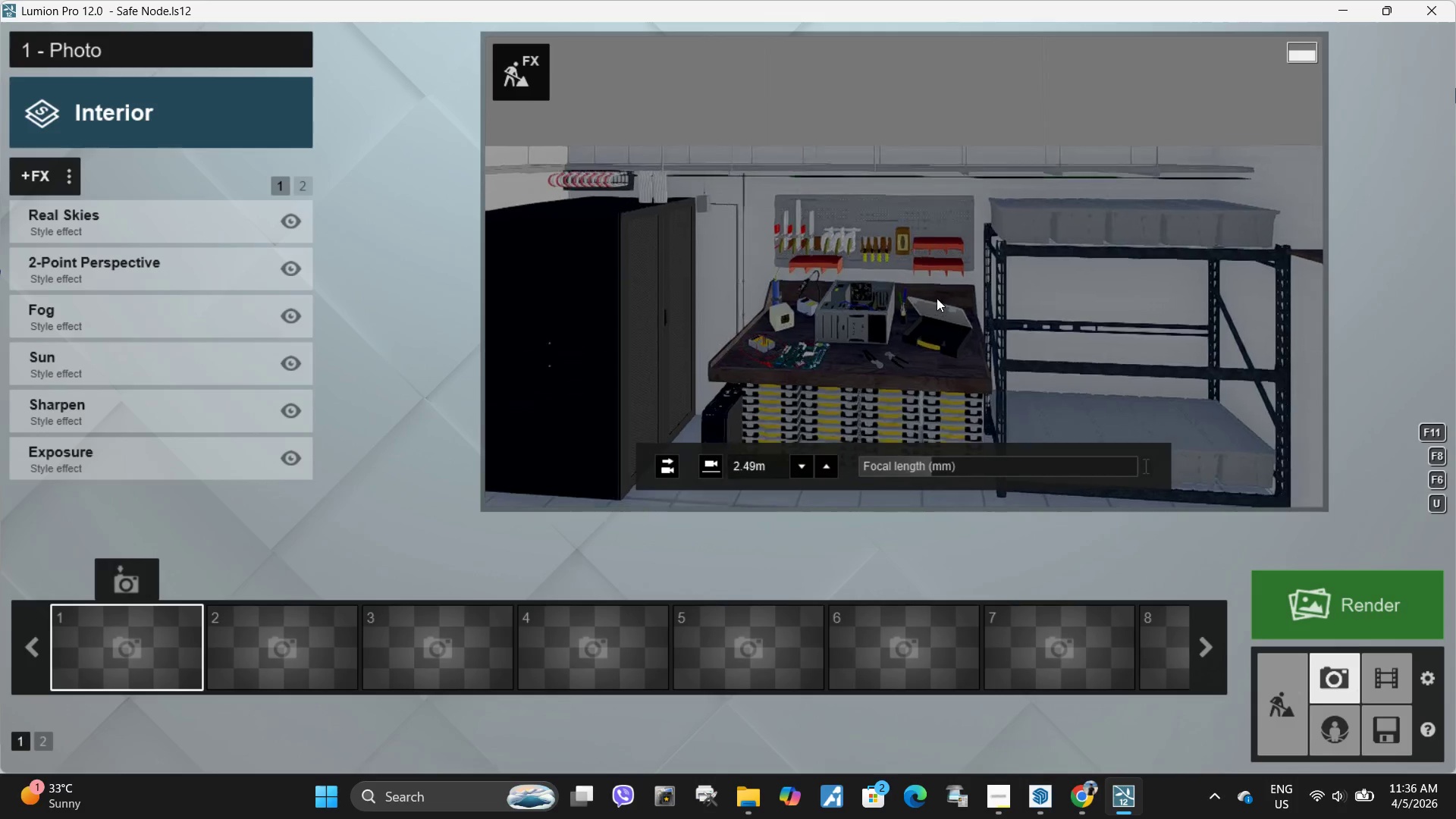 
double_click([844, 246])
 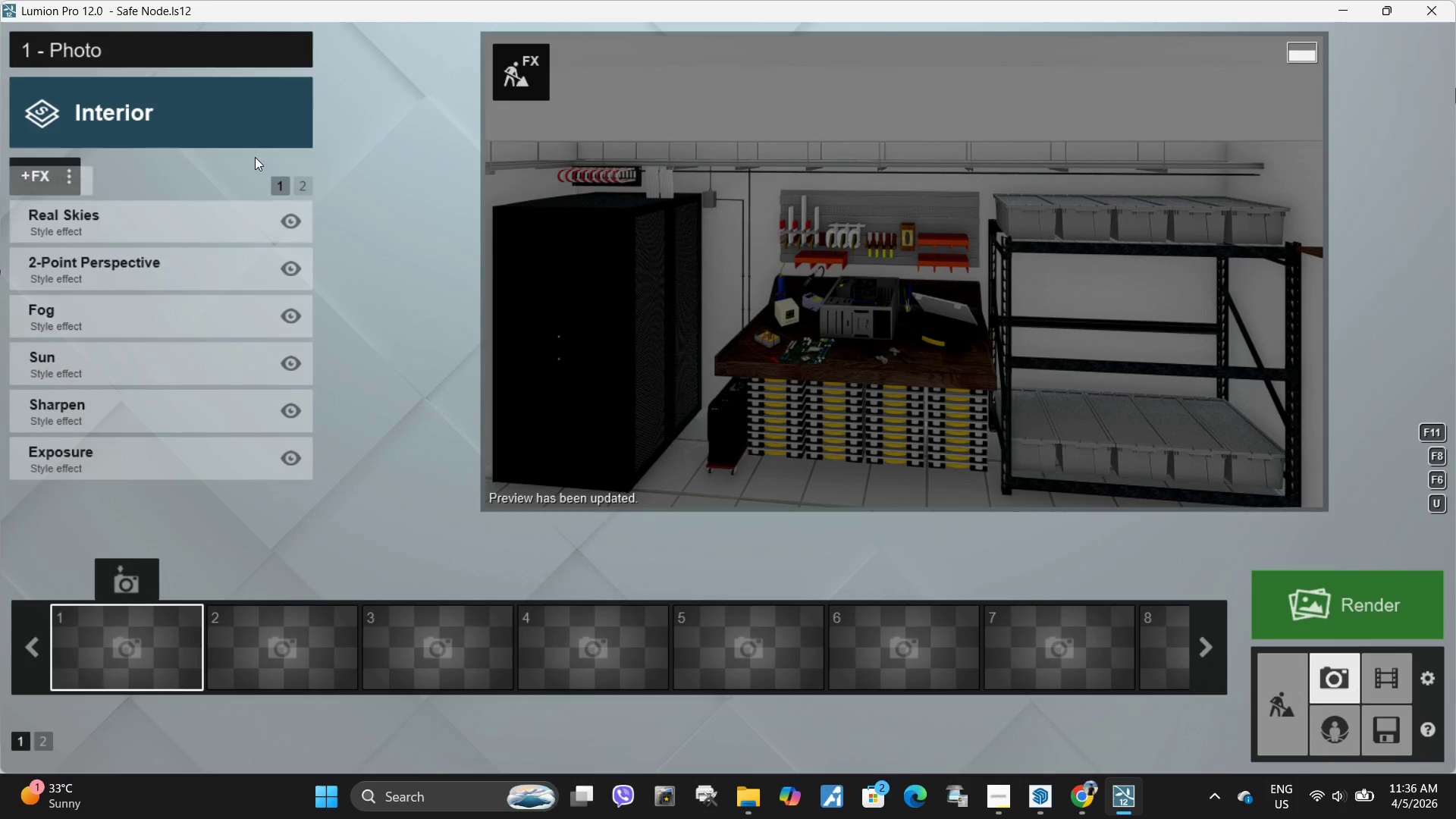 
left_click([306, 184])
 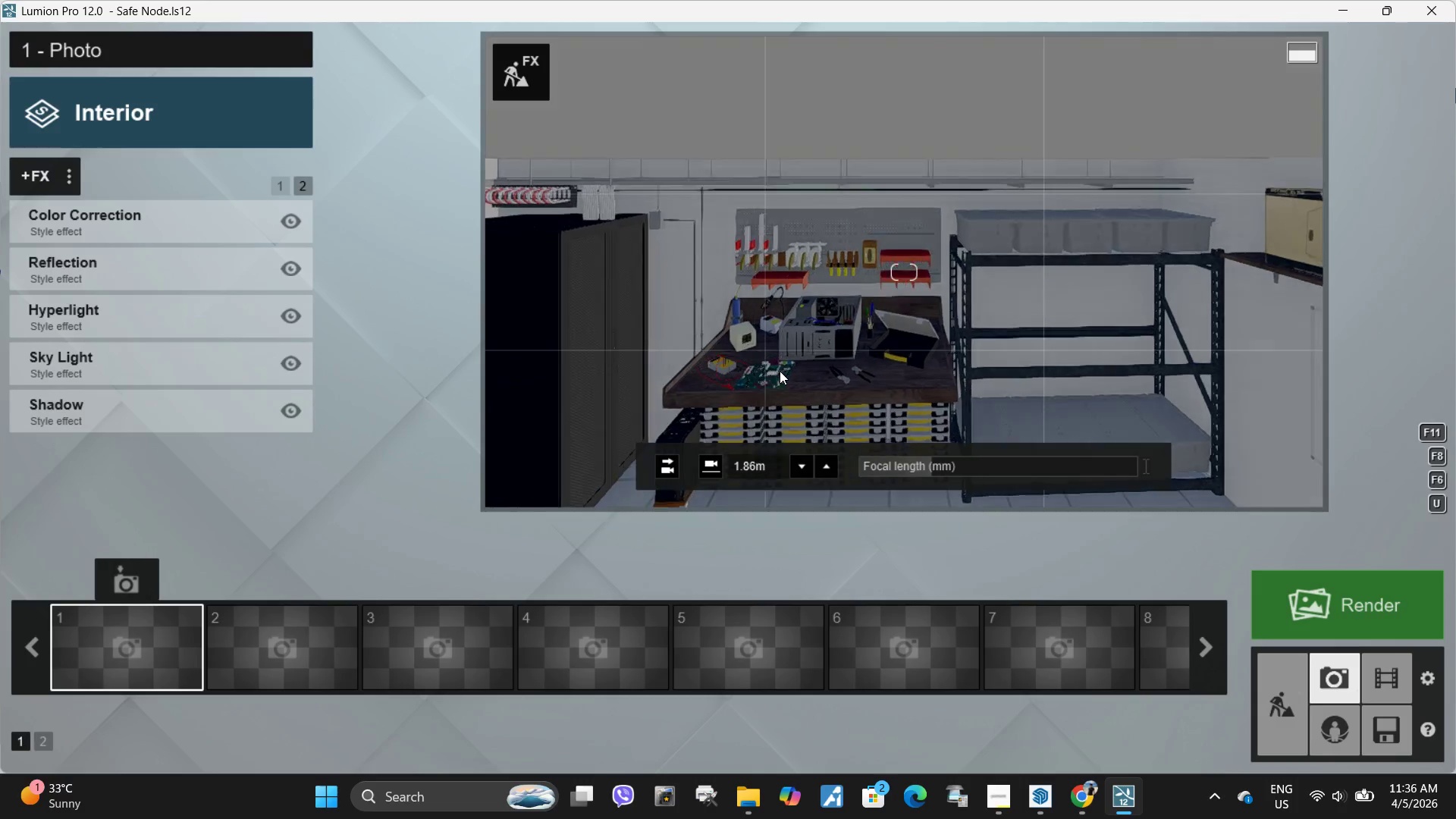 
type(eeq)
 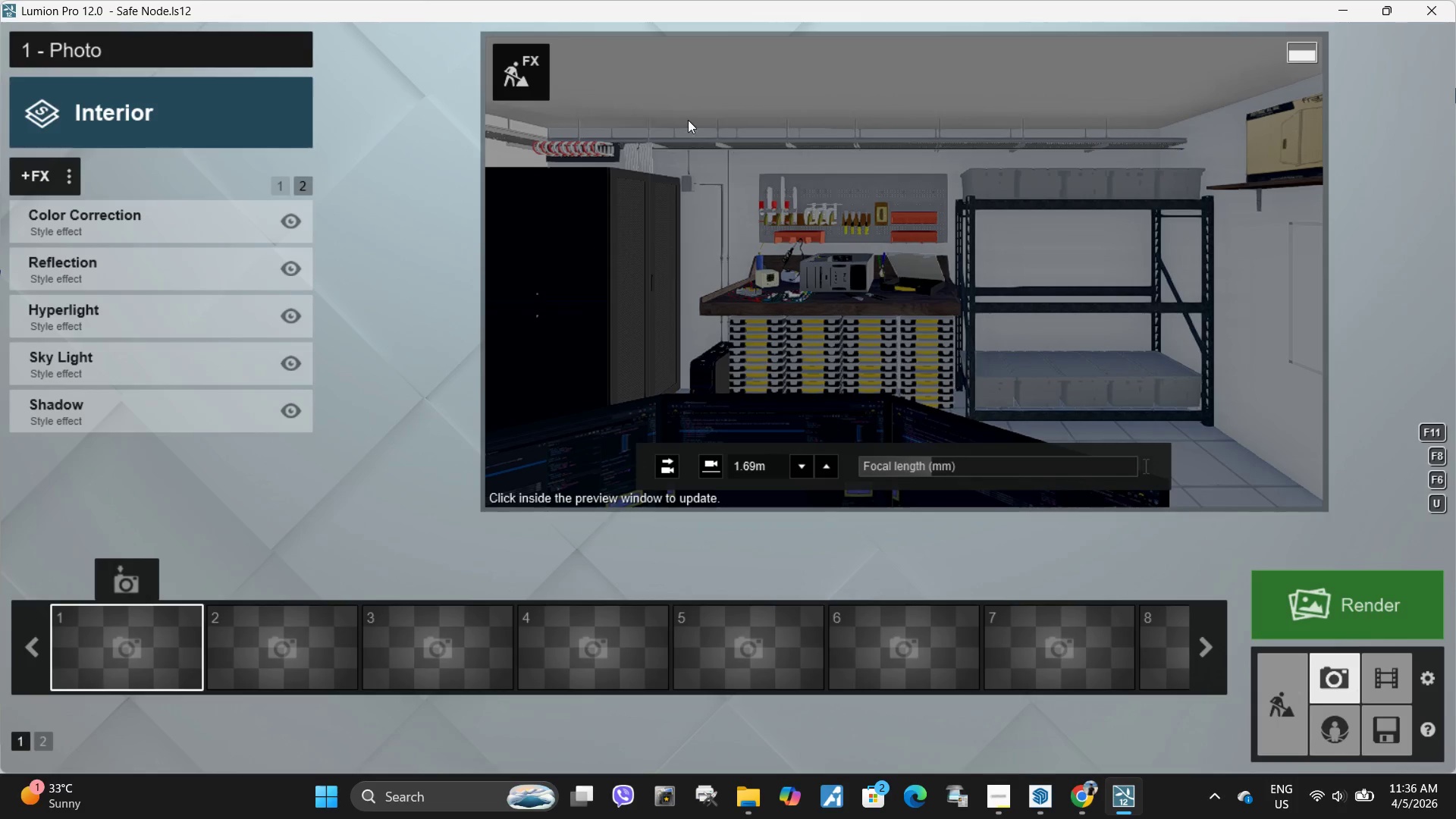 
left_click([514, 88])
 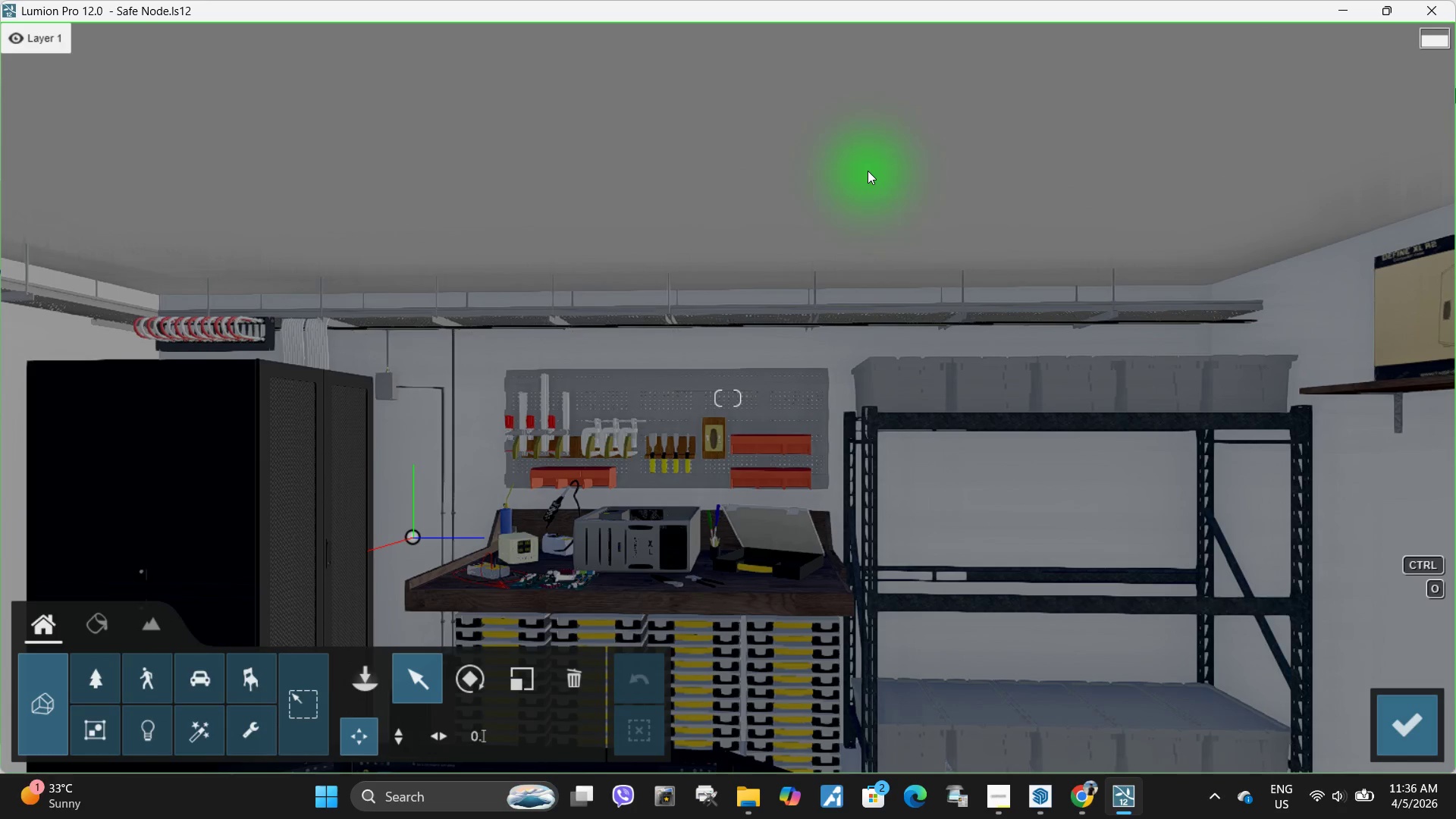 
left_click([108, 616])
 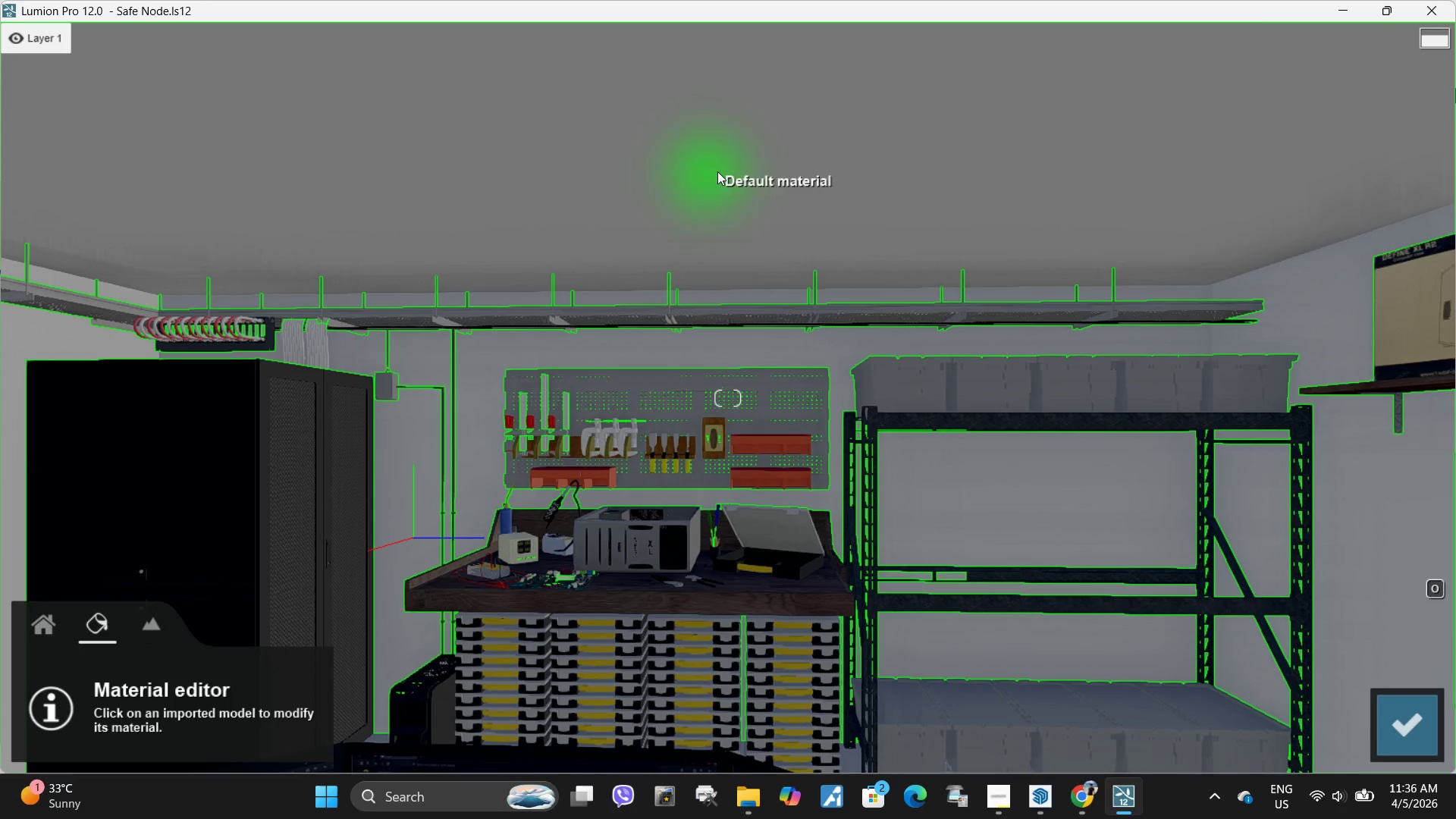 
type(aa)
 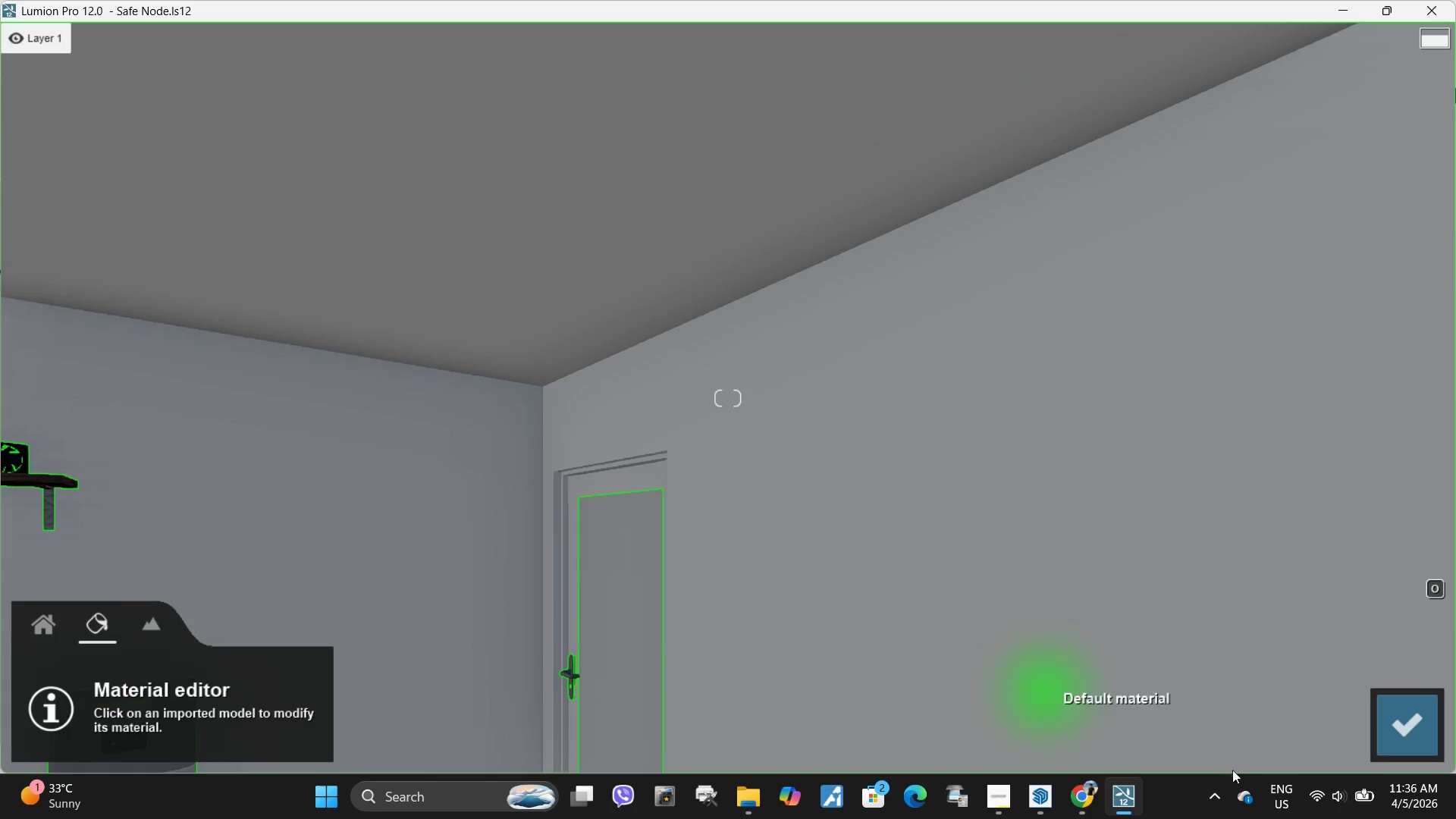 
wait(5.33)
 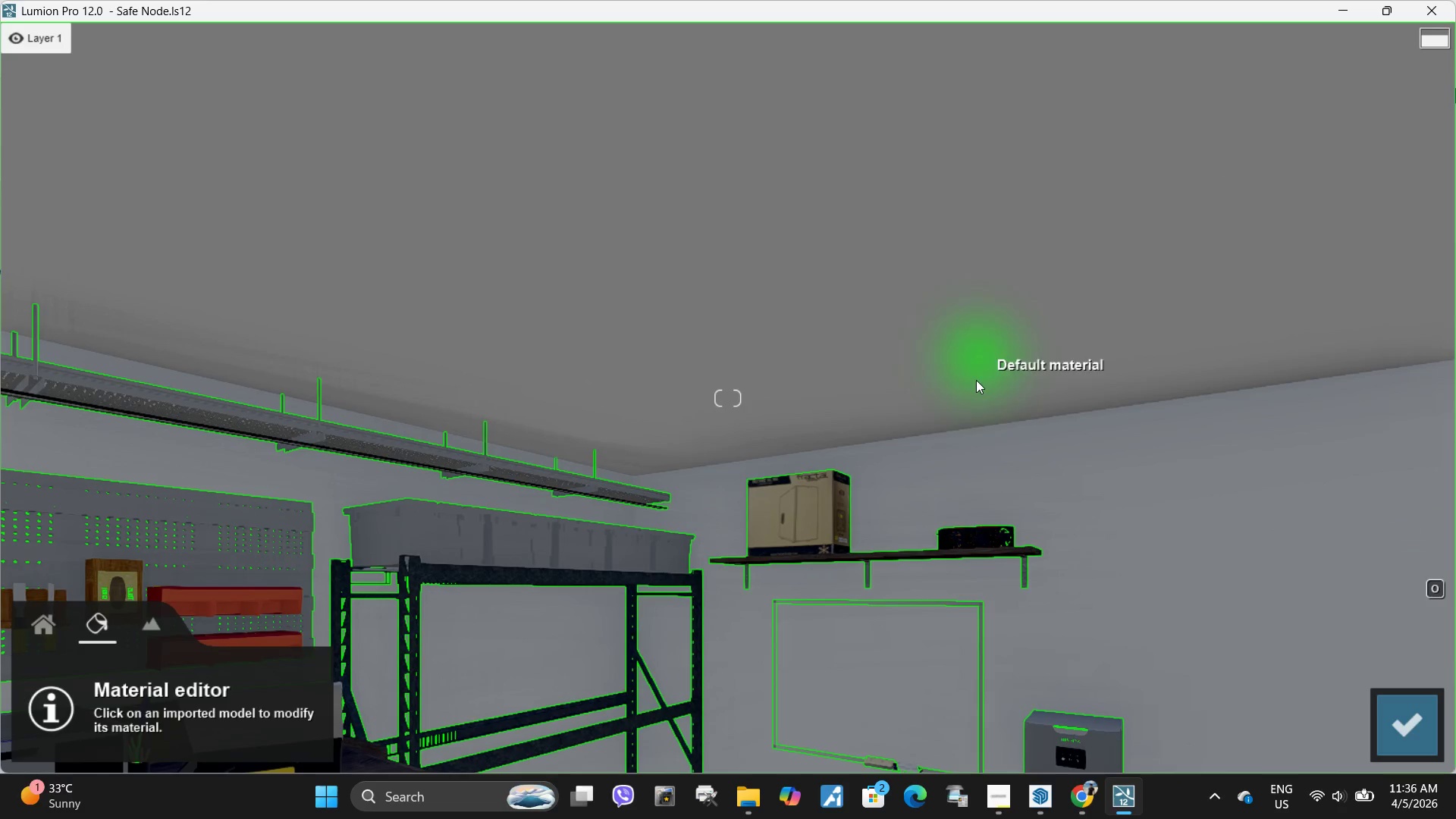 
left_click([1050, 802])
 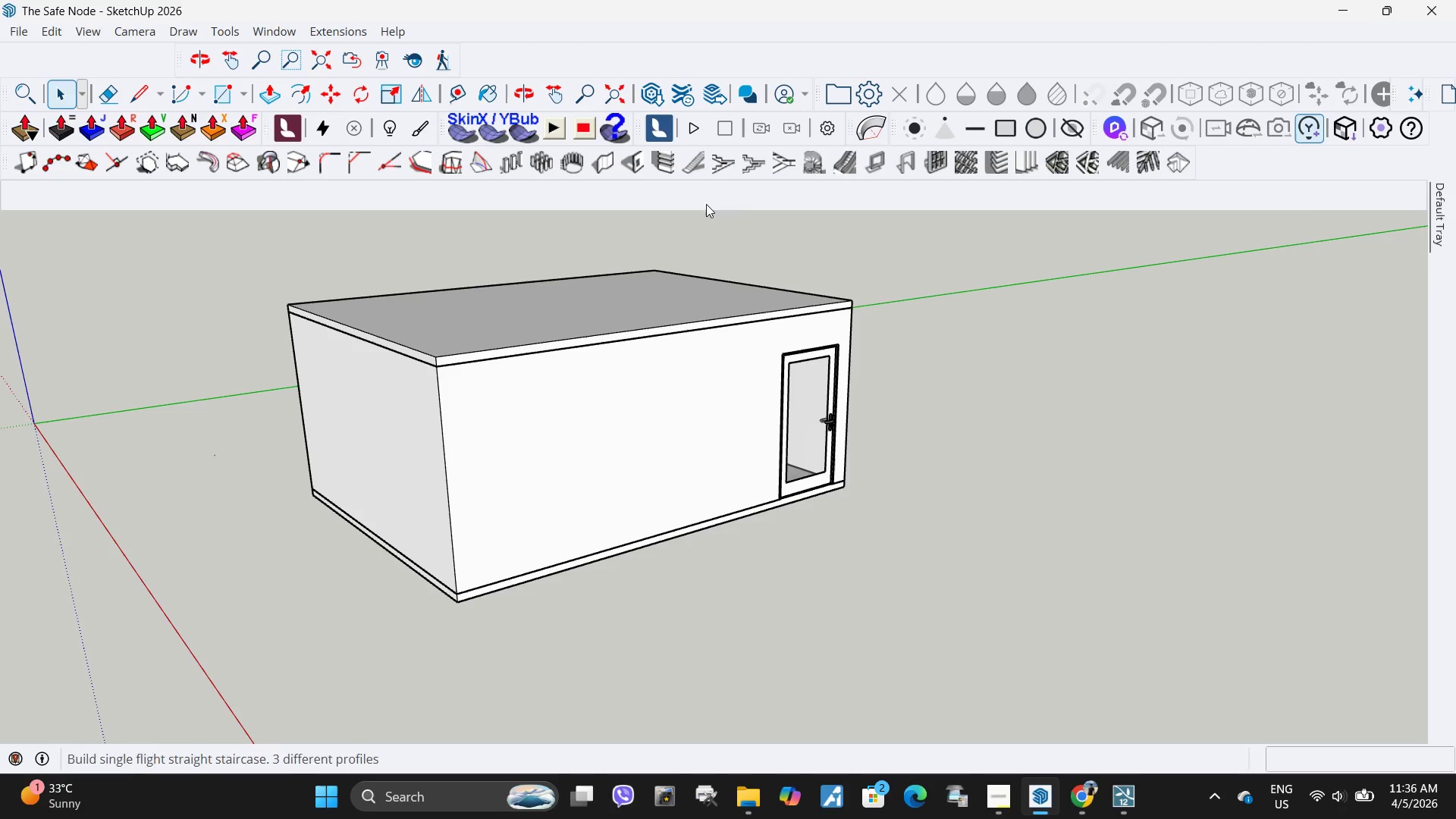 
left_click([665, 327])
 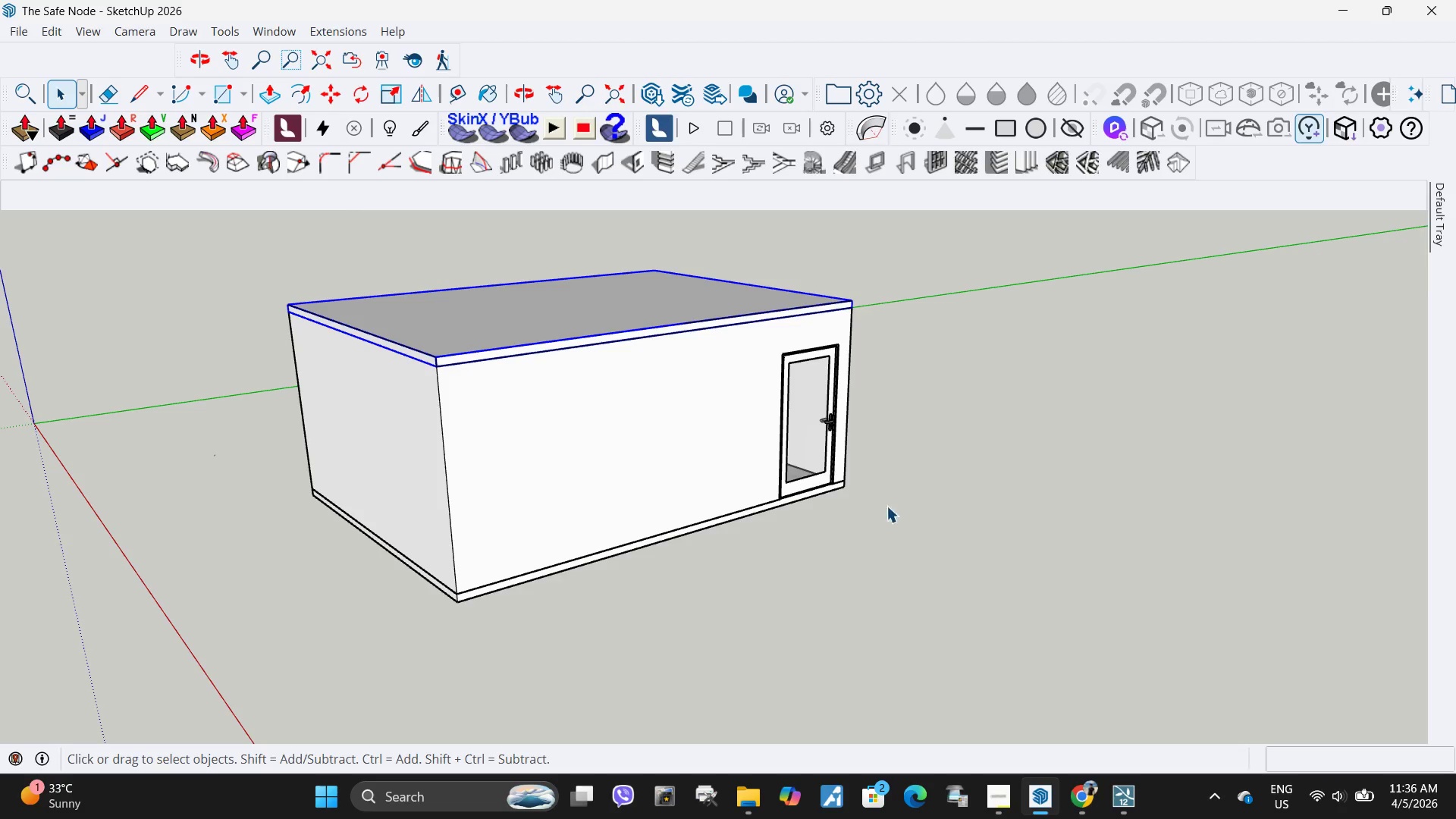 
key(M)
 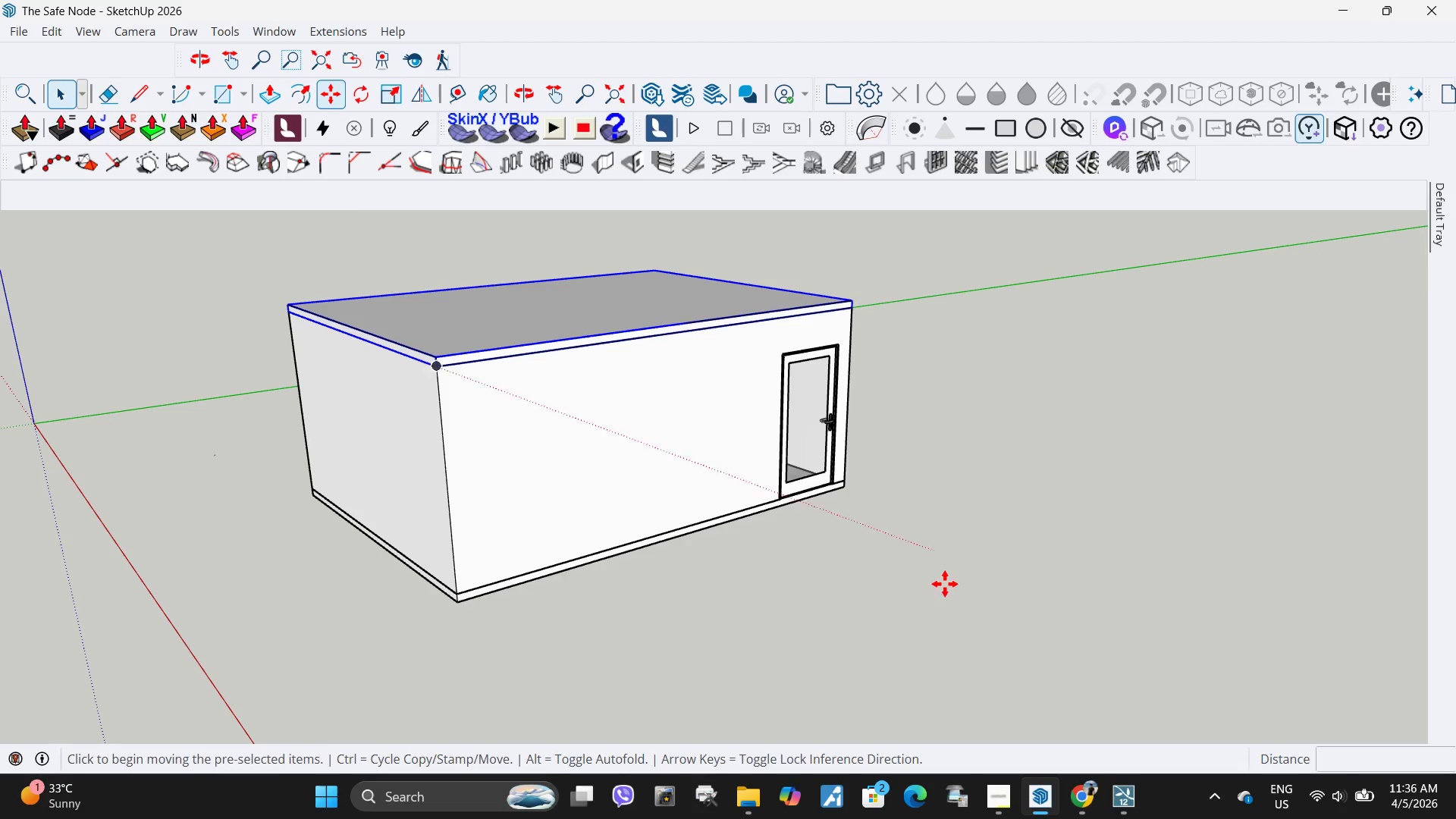 
left_click_drag(start_coordinate=[945, 584], to_coordinate=[945, 578])
 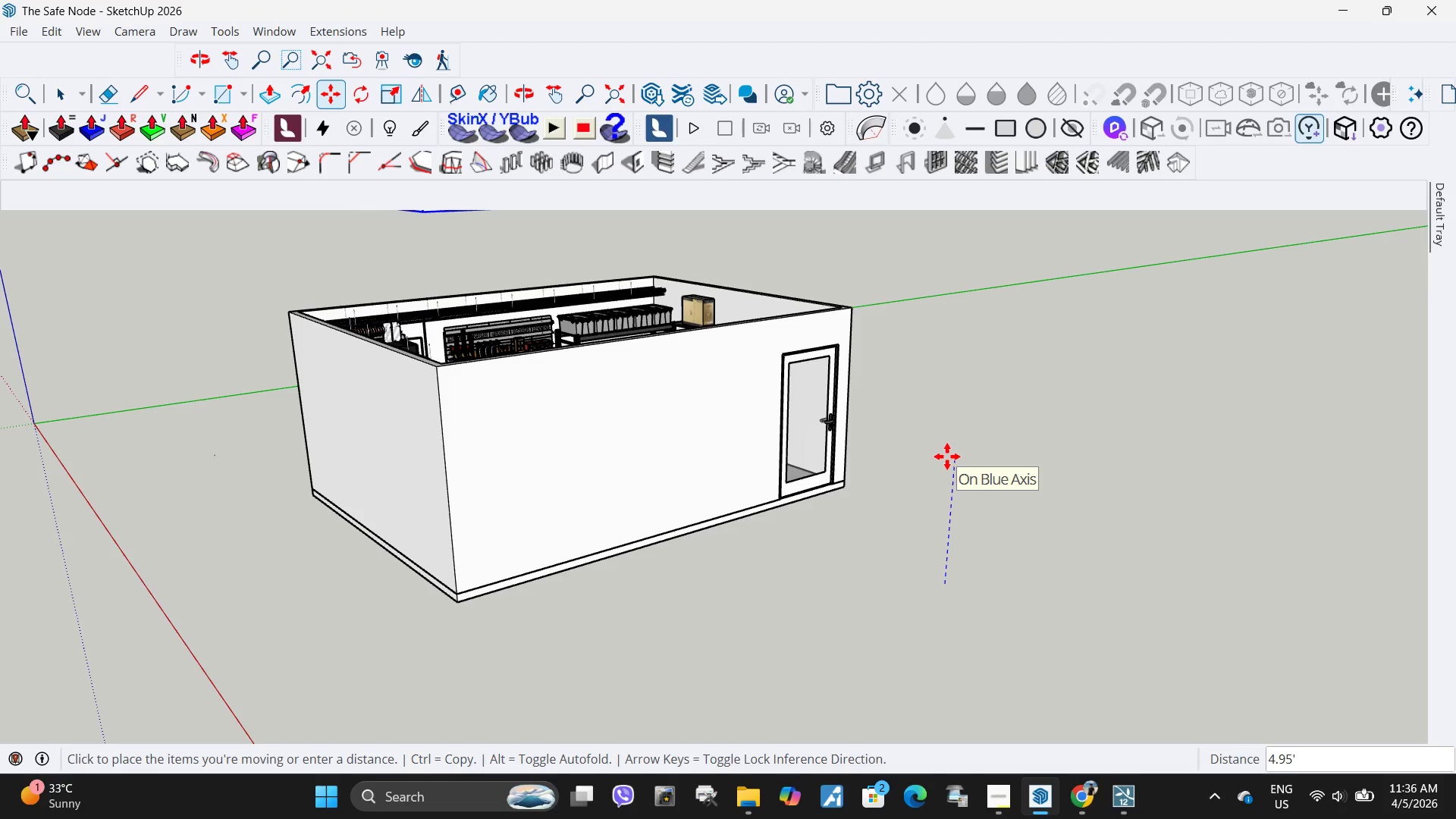 
left_click([947, 457])
 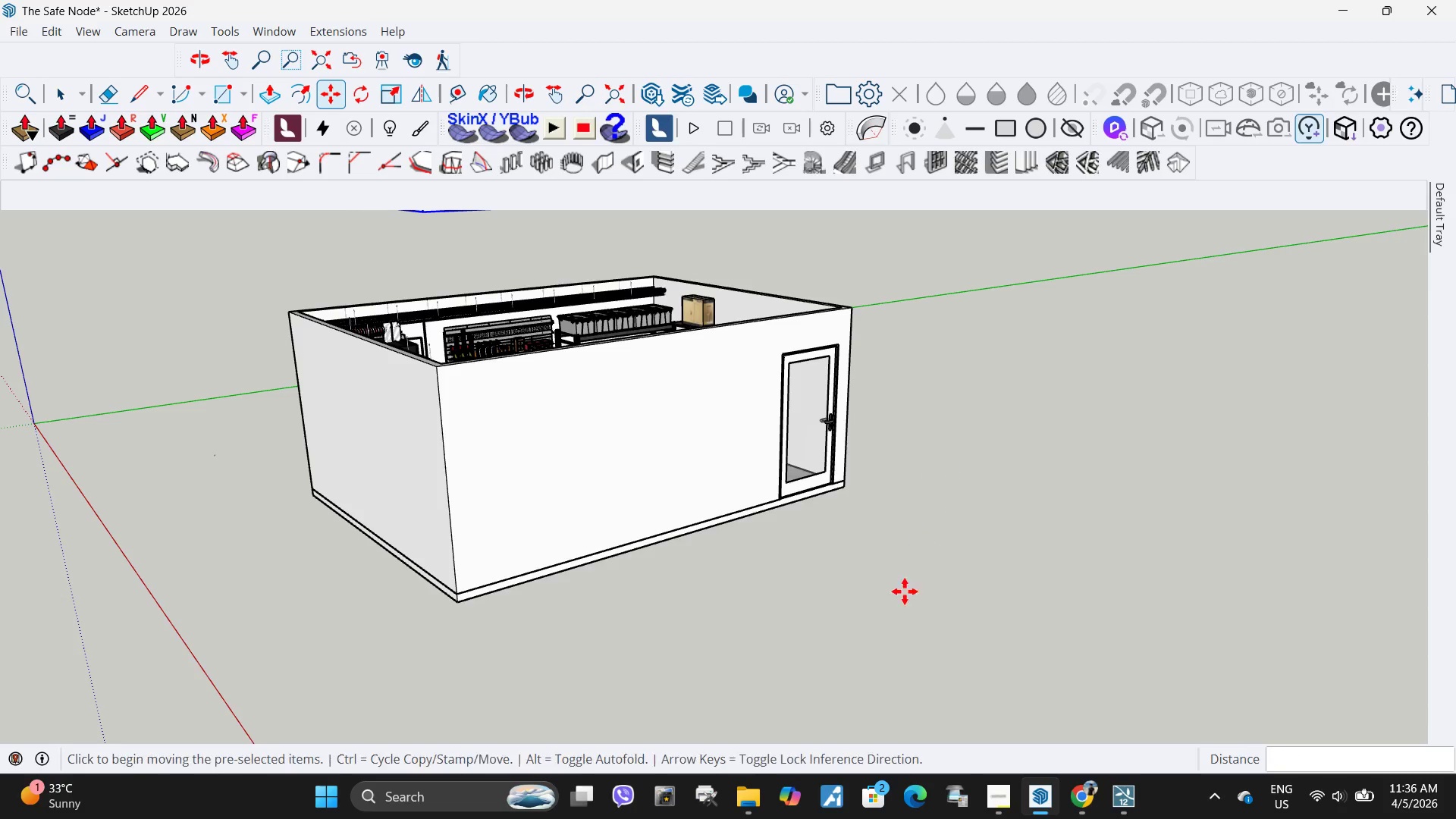 
scroll: coordinate [901, 601], scroll_direction: down, amount: 4.0
 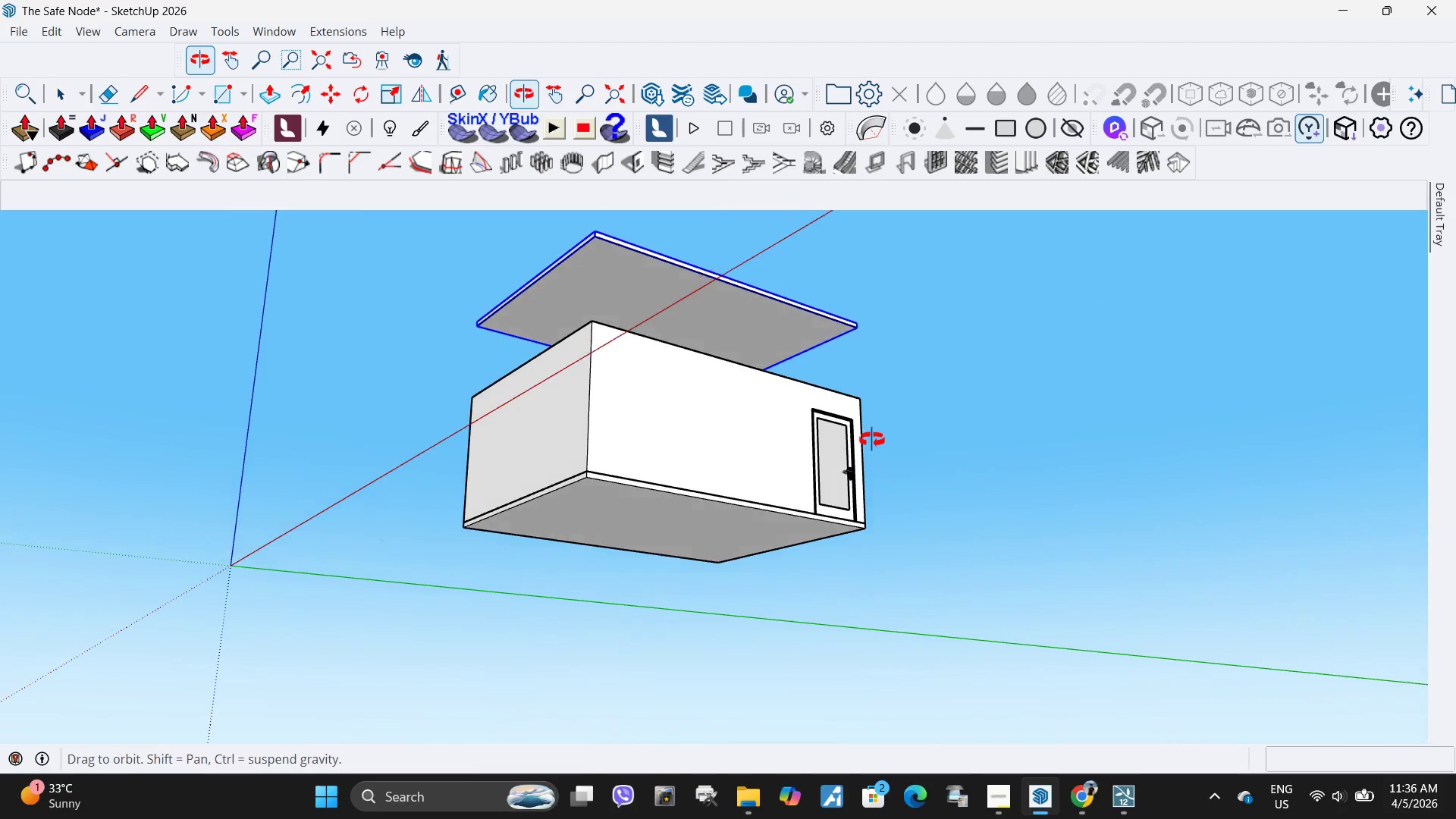 
key(Space)
 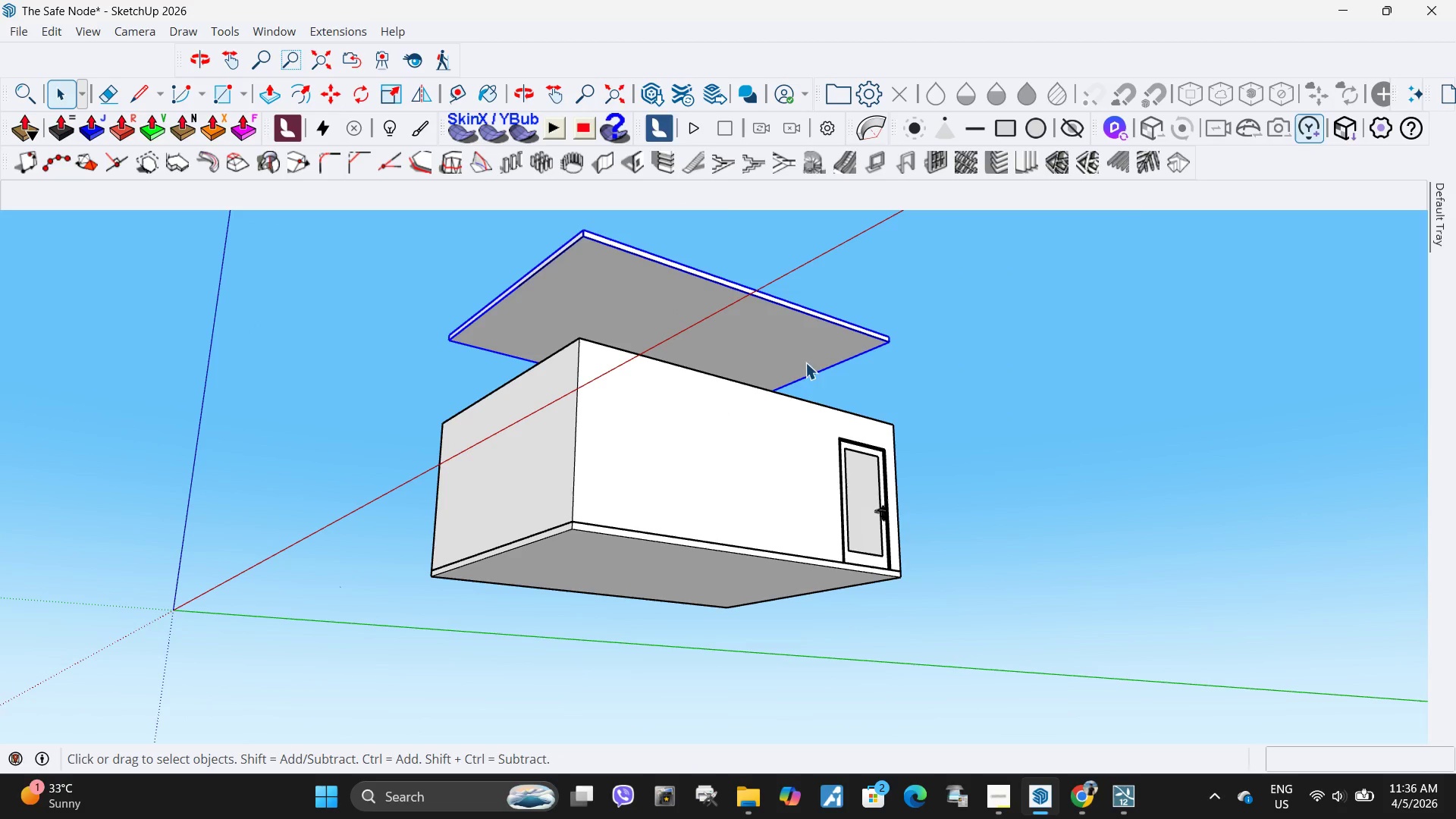 
scroll: coordinate [653, 237], scroll_direction: up, amount: 4.0
 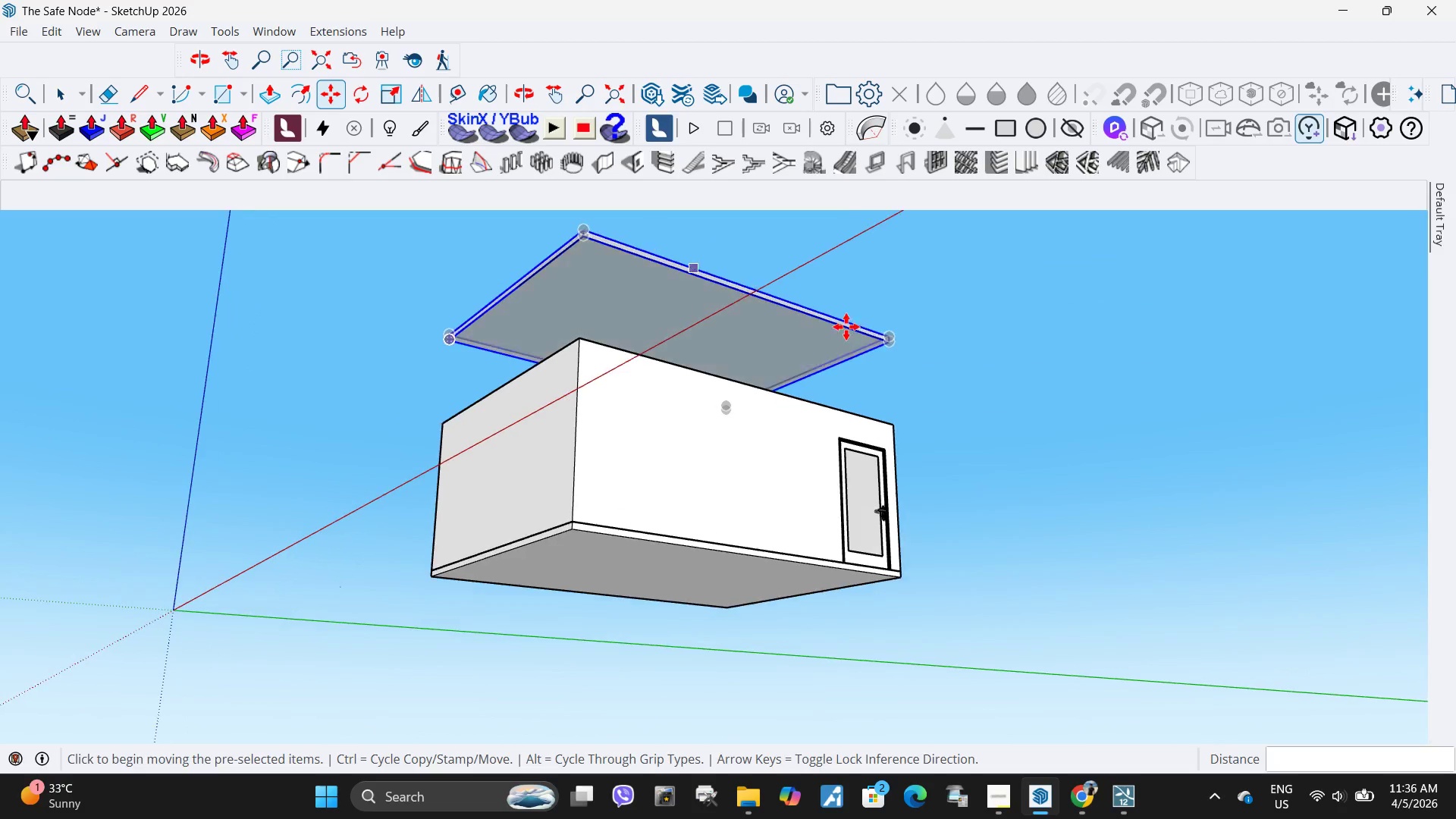 
double_click([791, 331])
 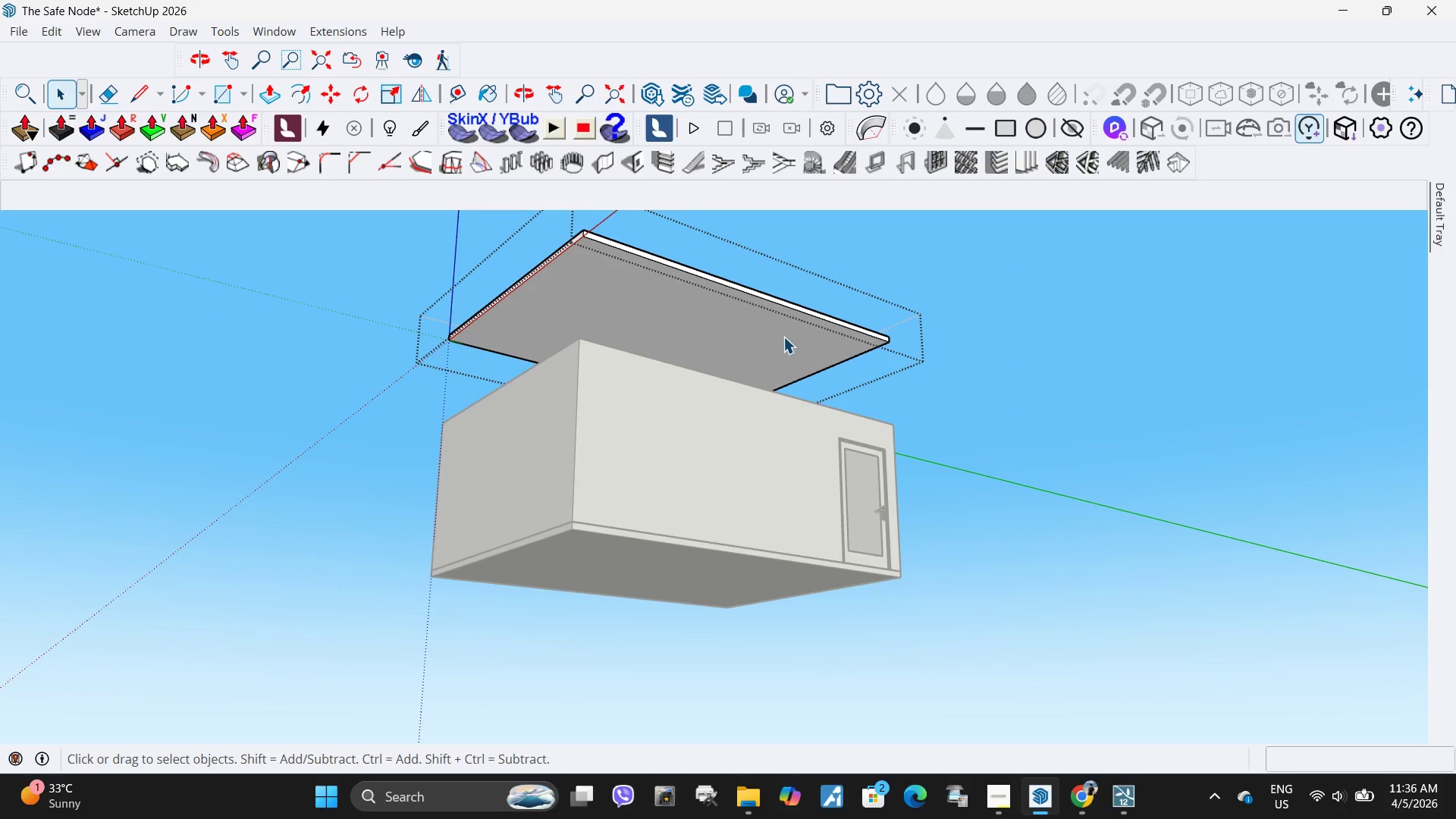 
left_click([783, 337])
 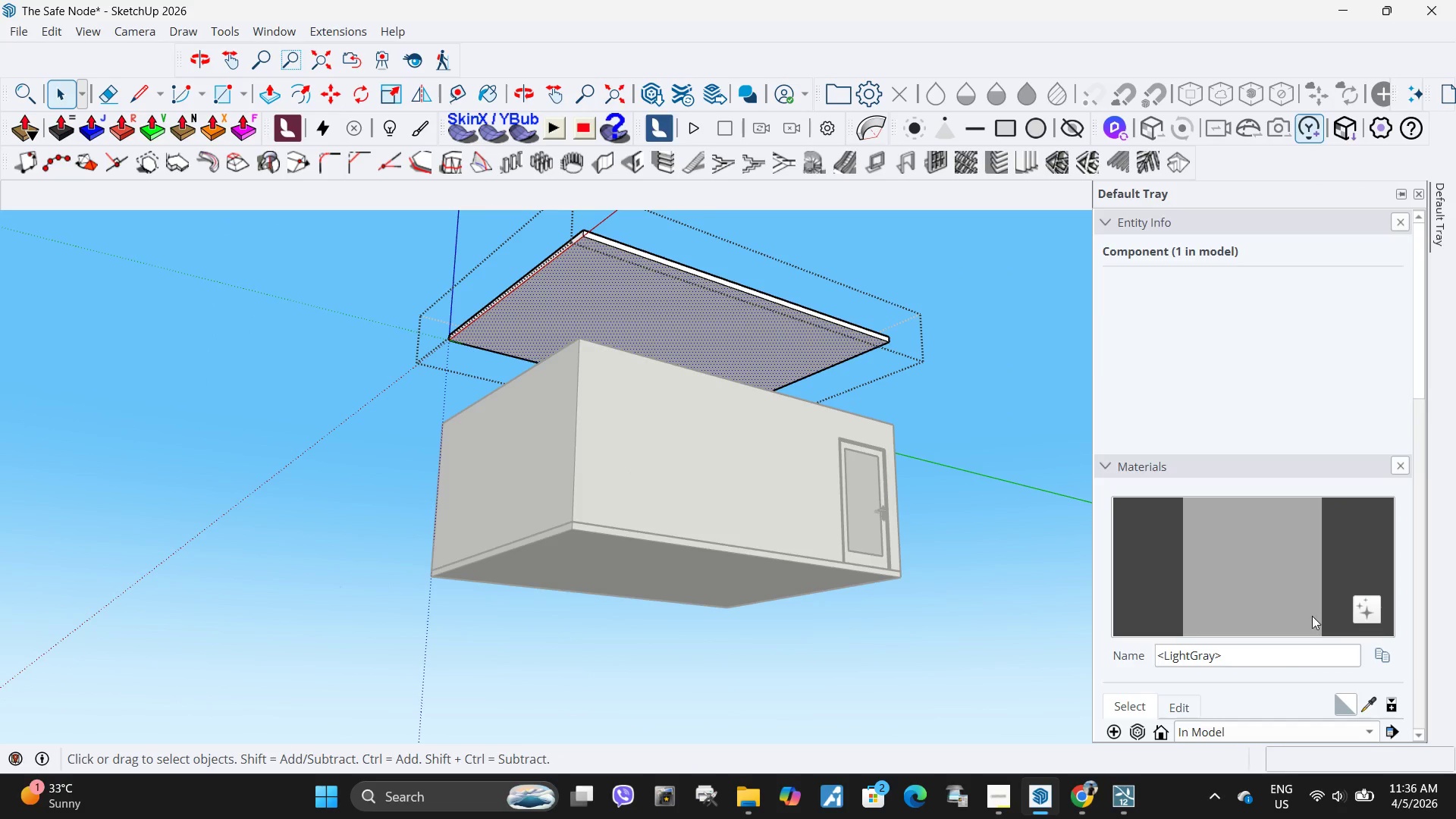 
scroll: coordinate [1235, 641], scroll_direction: down, amount: 2.0
 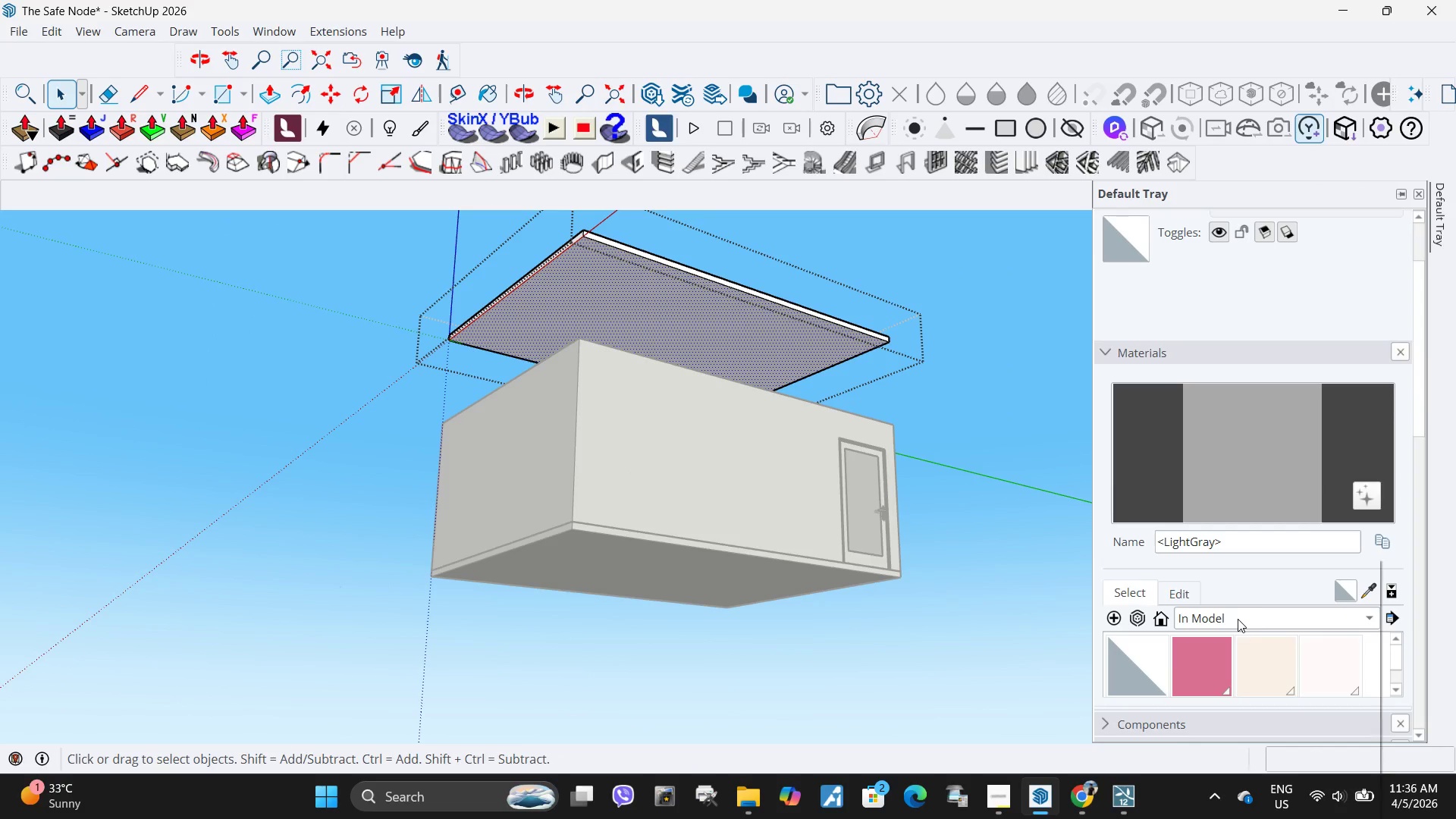 
left_click([1238, 619])
 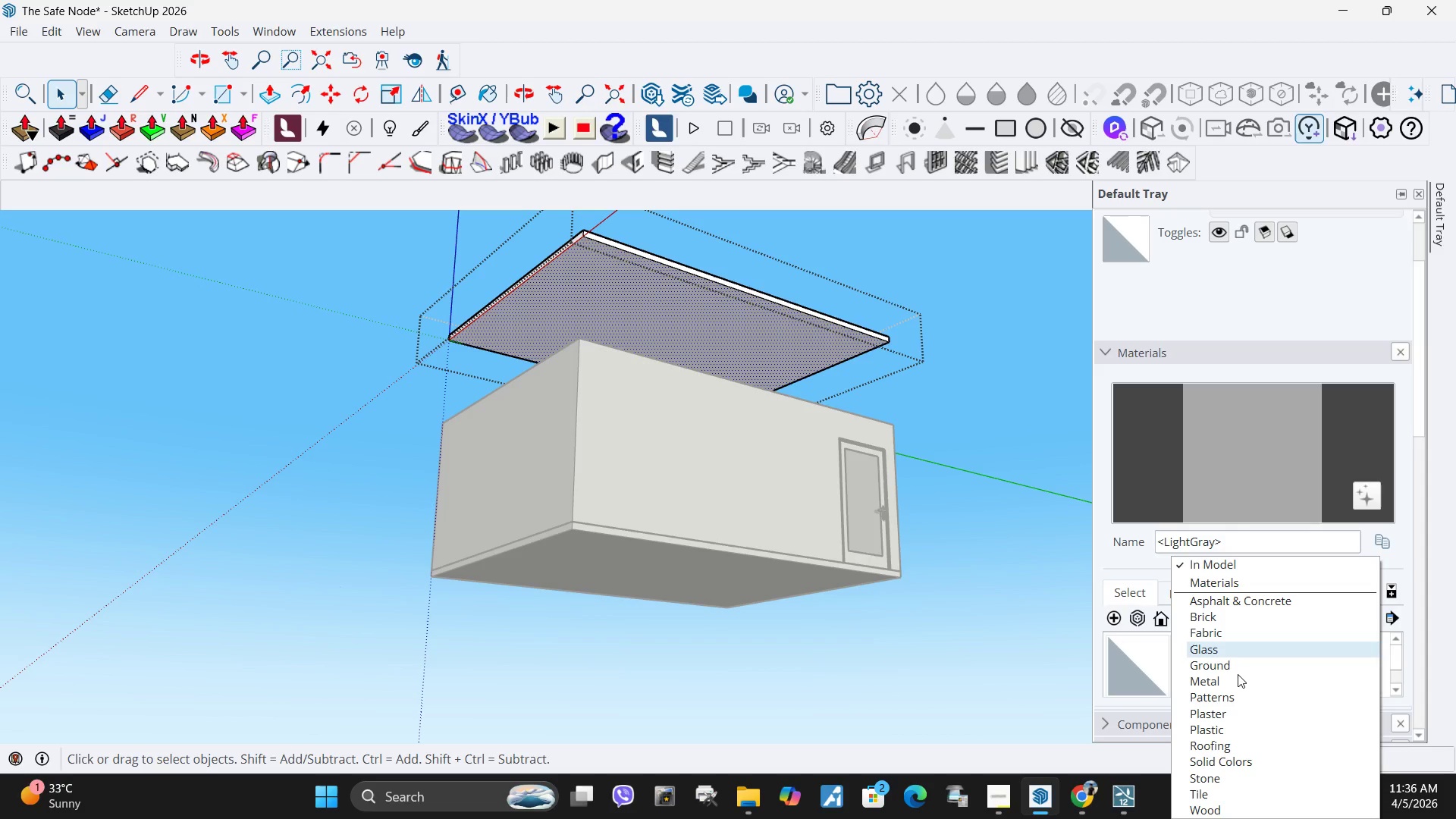 
scroll: coordinate [1238, 678], scroll_direction: down, amount: 2.0
 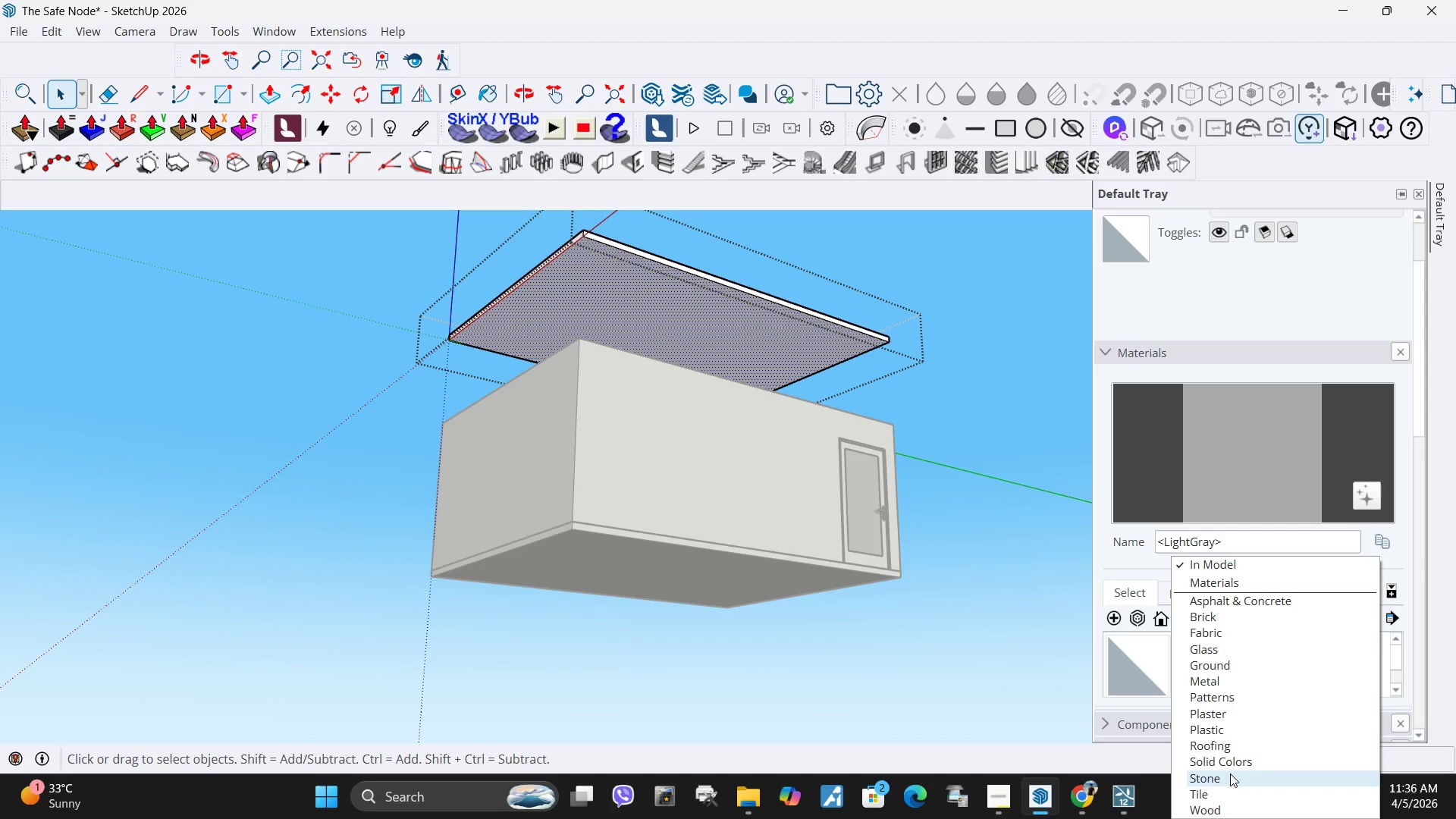 
left_click([1228, 766])
 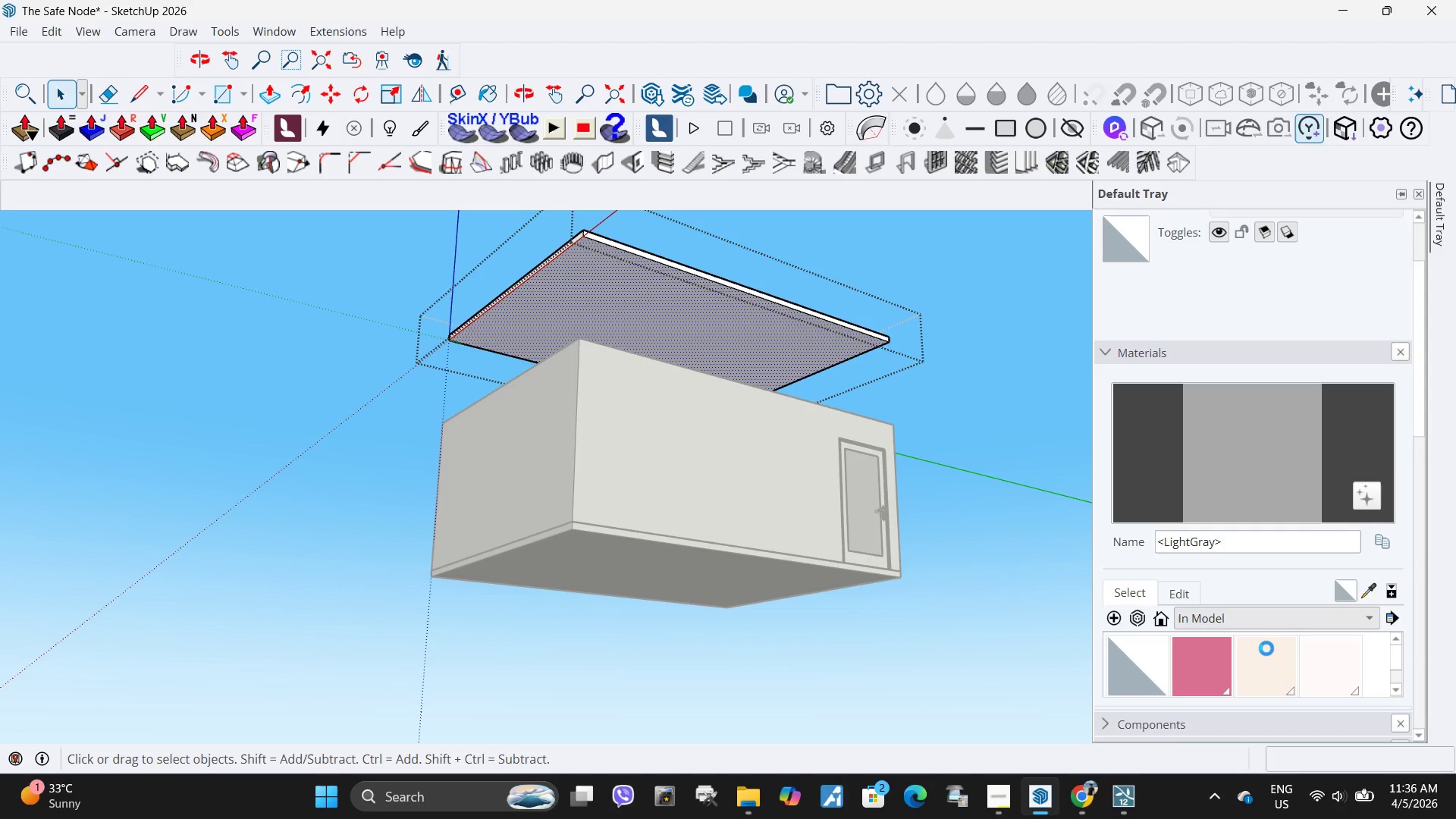 
scroll: coordinate [1266, 648], scroll_direction: down, amount: 2.0
 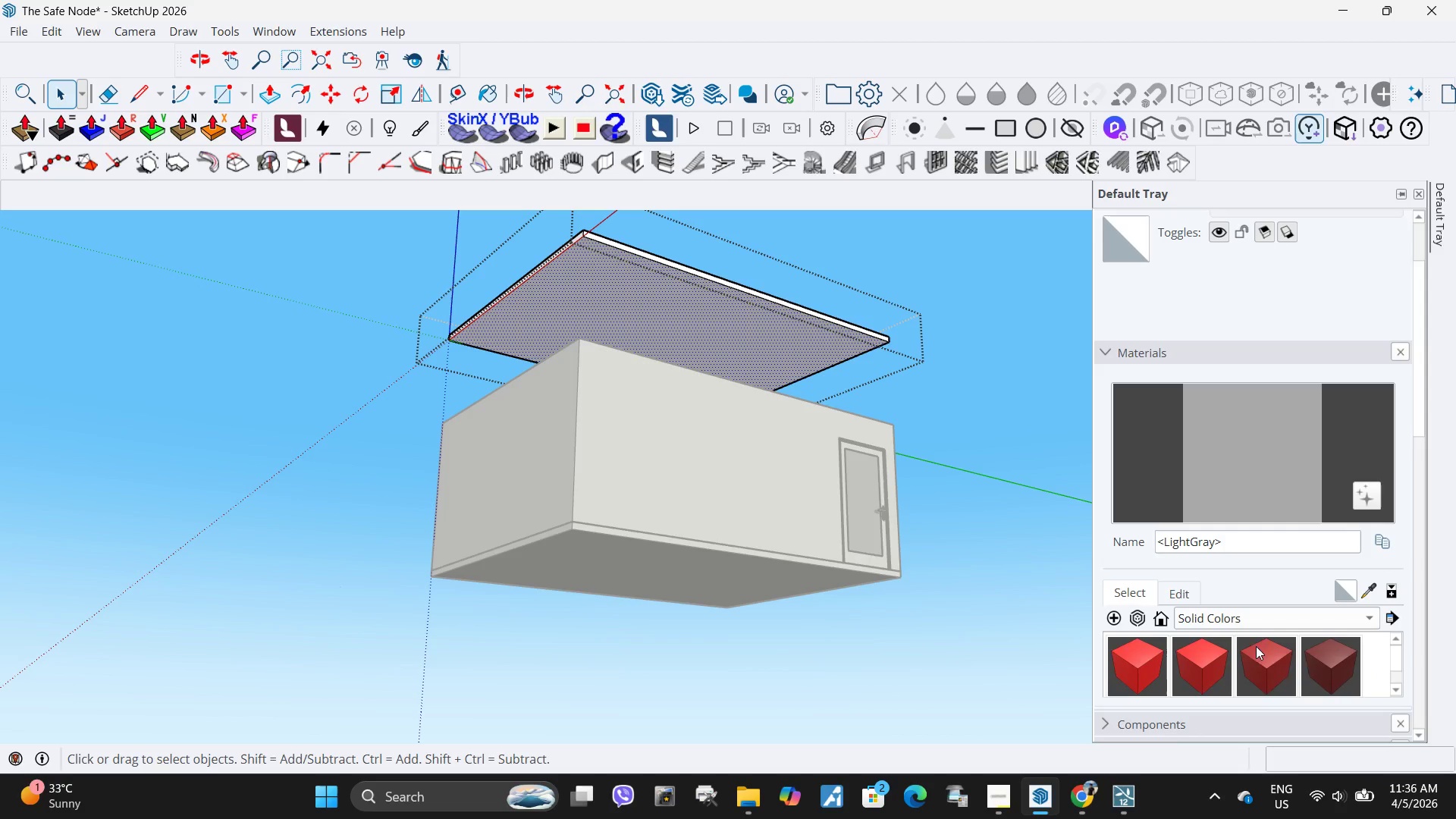 
left_click([1142, 665])
 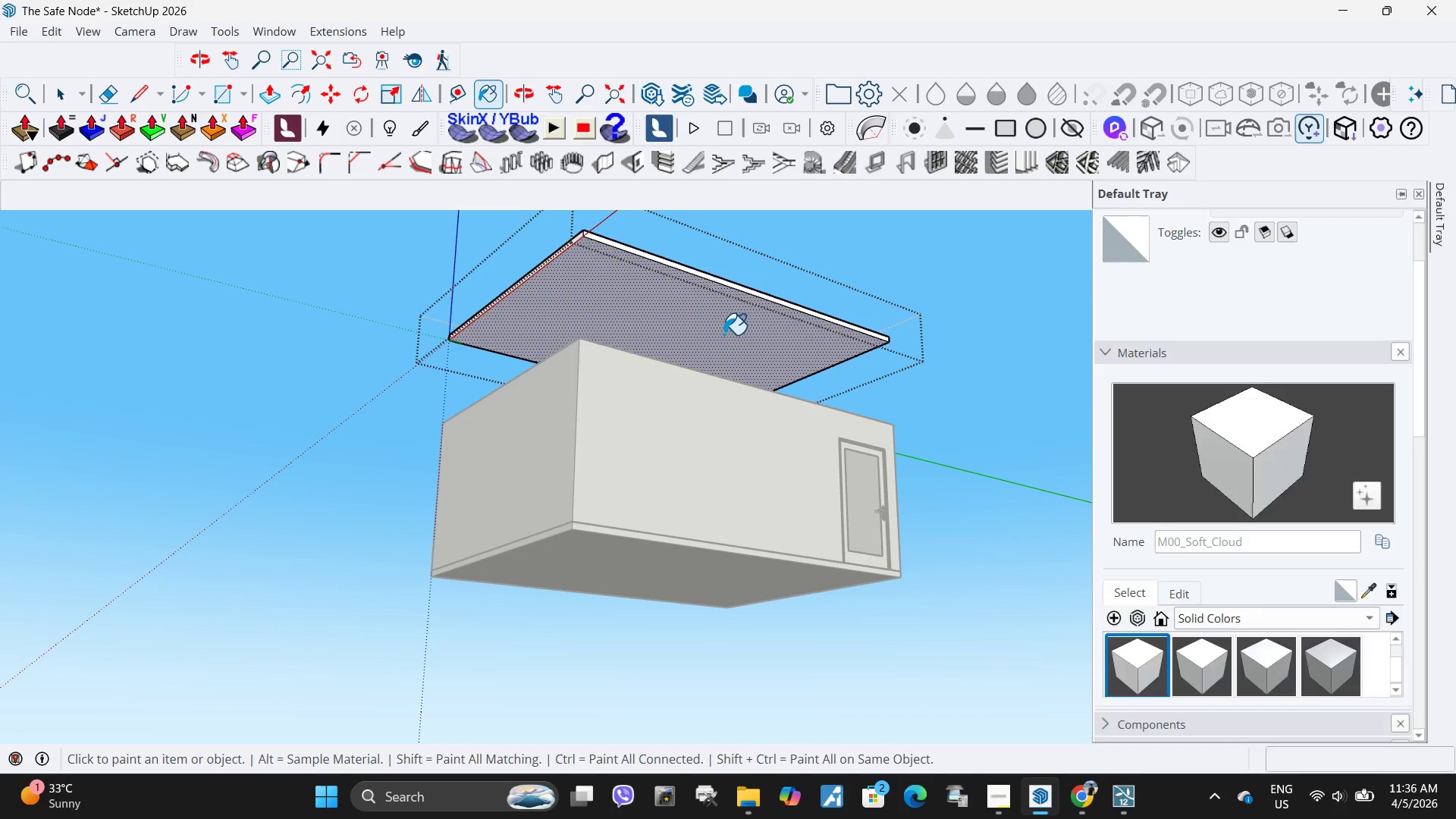 
scroll: coordinate [1128, 666], scroll_direction: down, amount: 23.0
 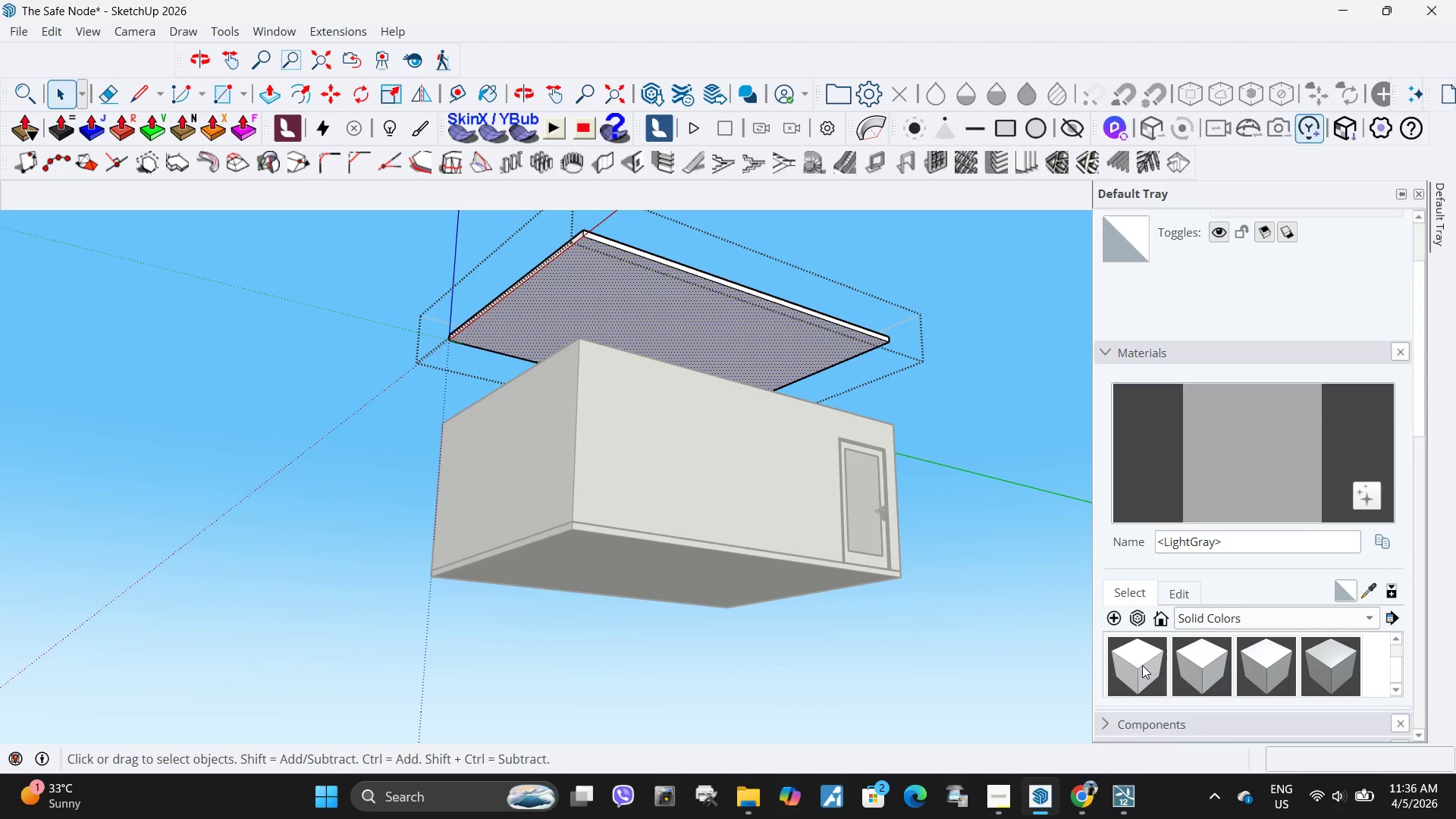 
left_click([723, 334])
 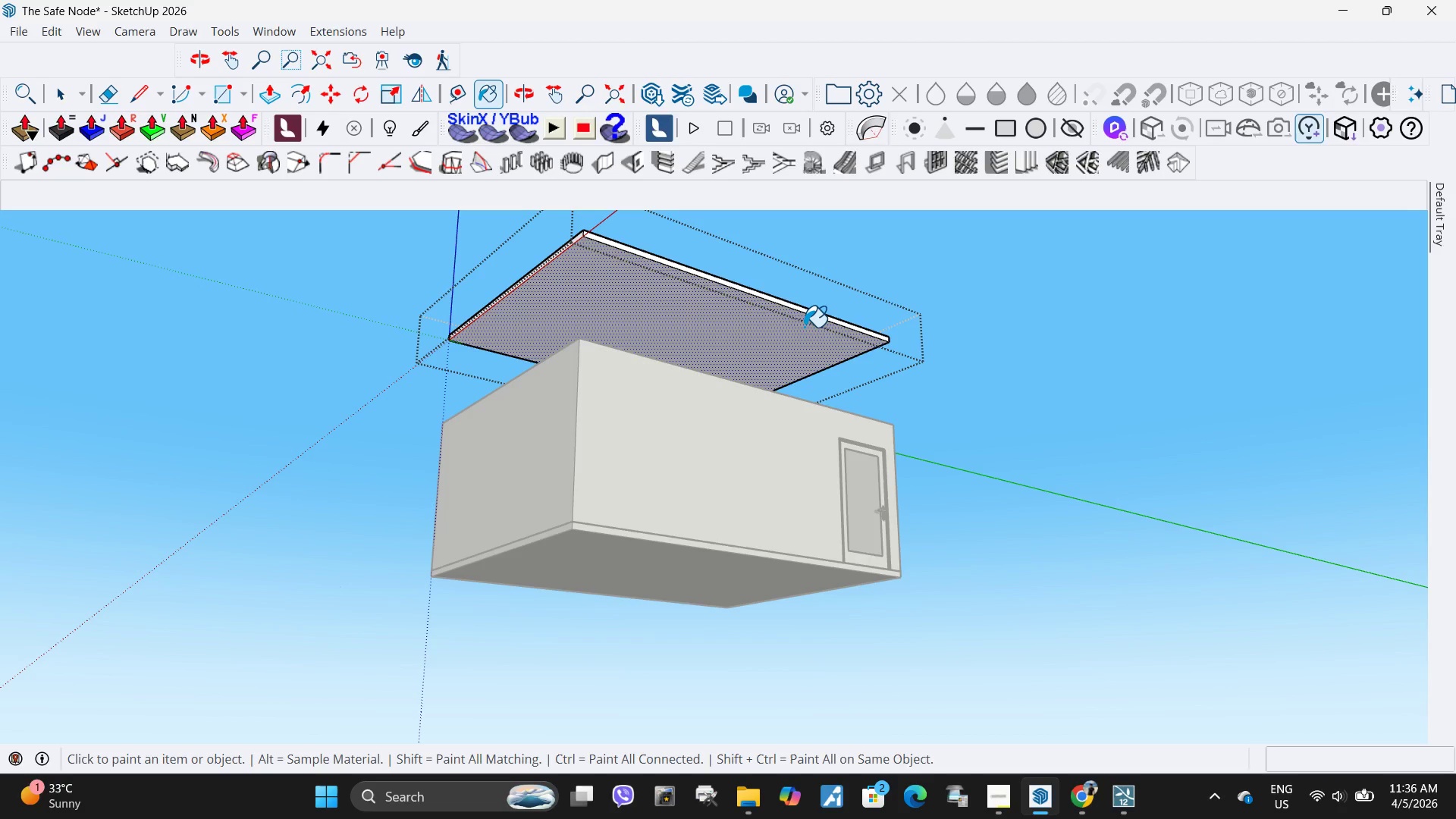 
double_click([804, 327])
 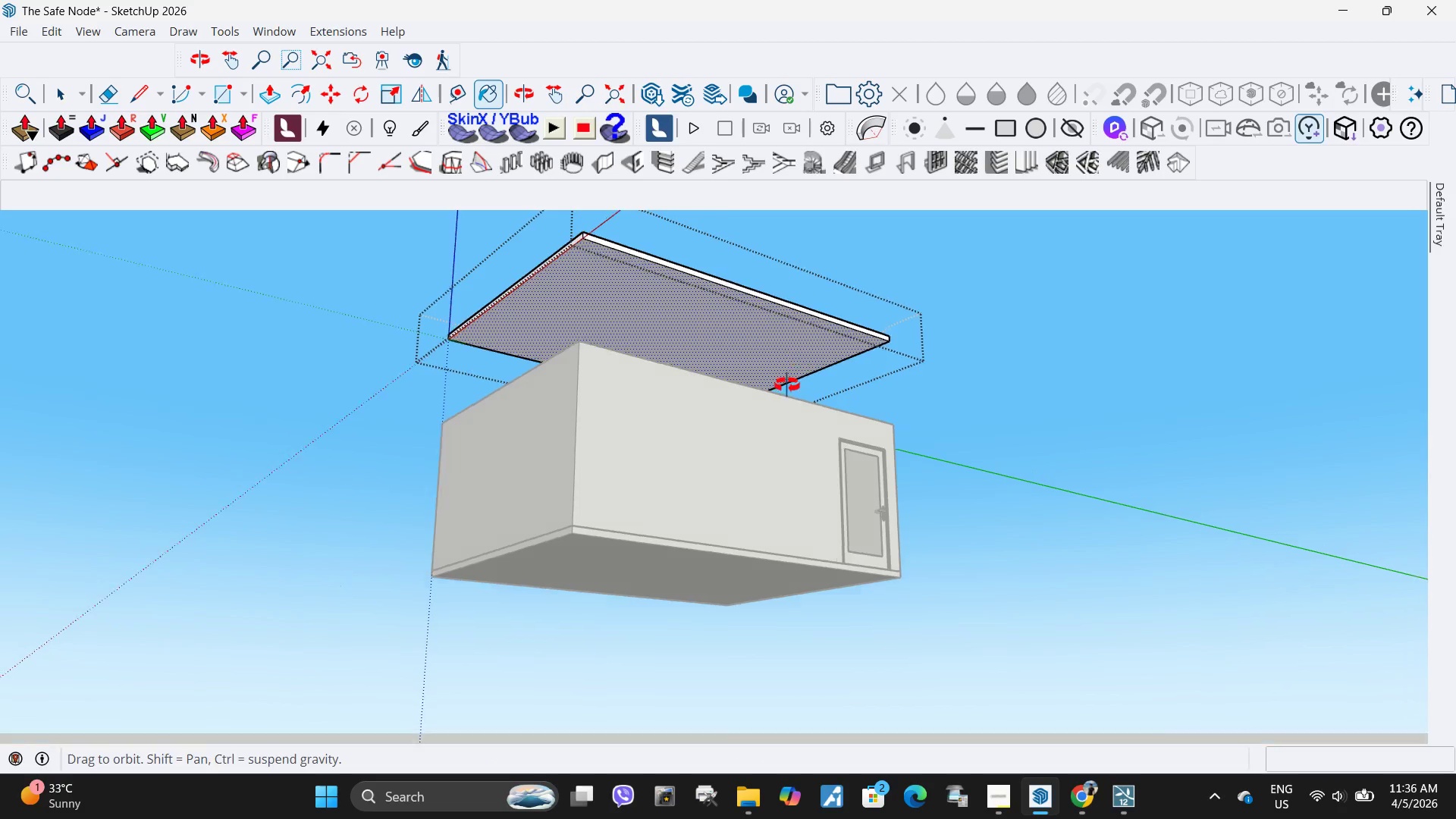 
key(Space)
 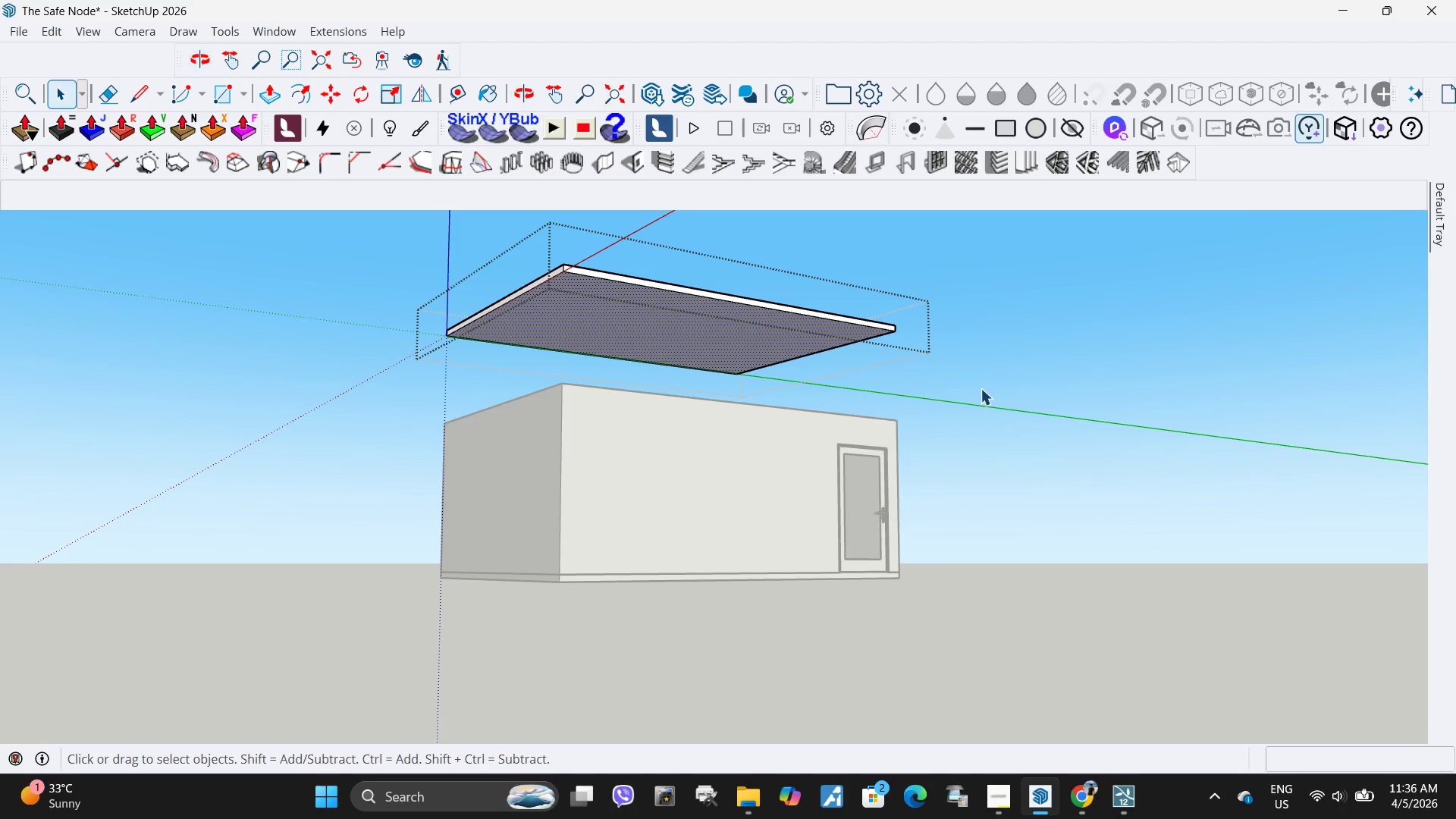 
left_click([981, 388])
 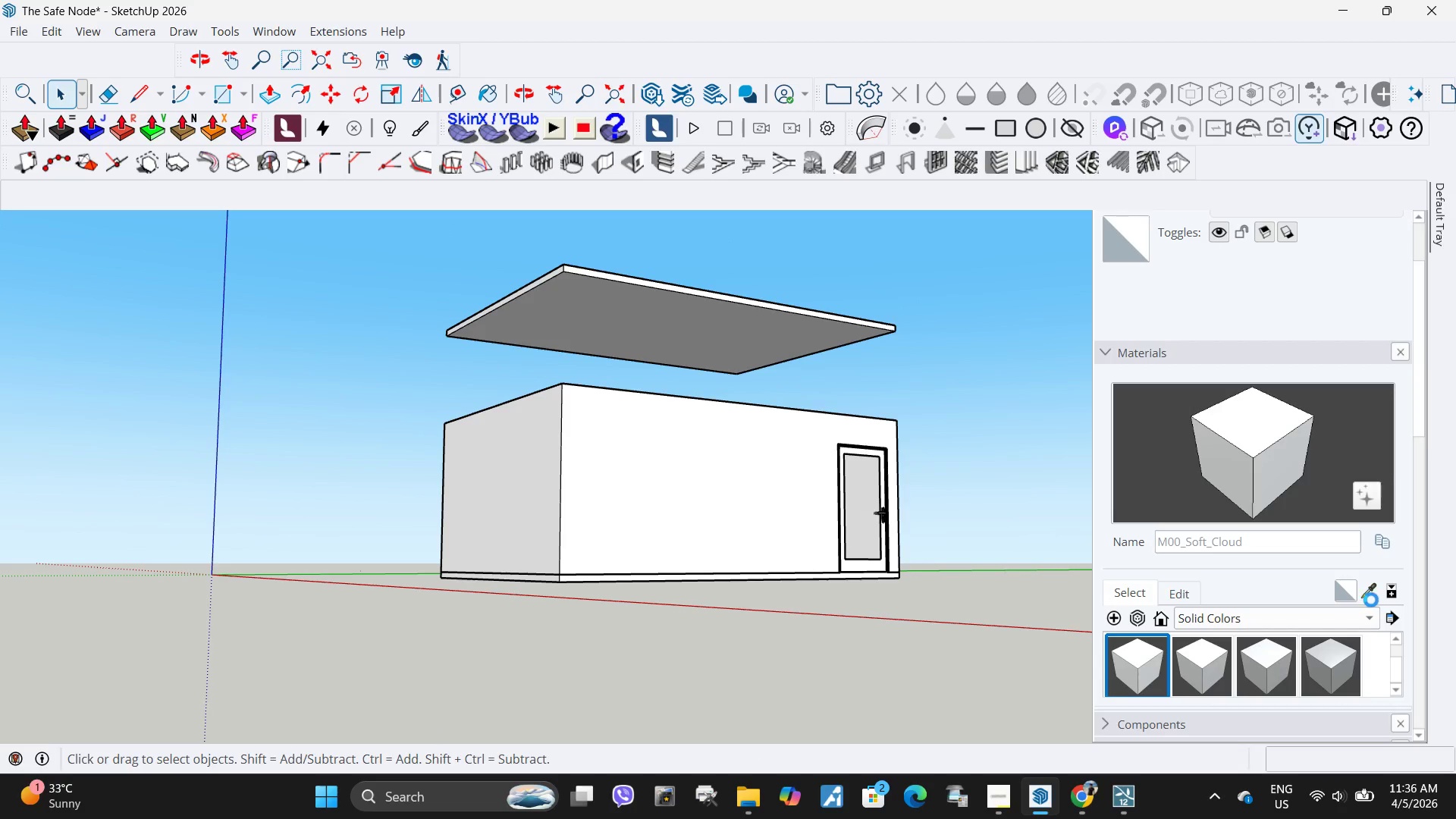 
left_click([1372, 597])
 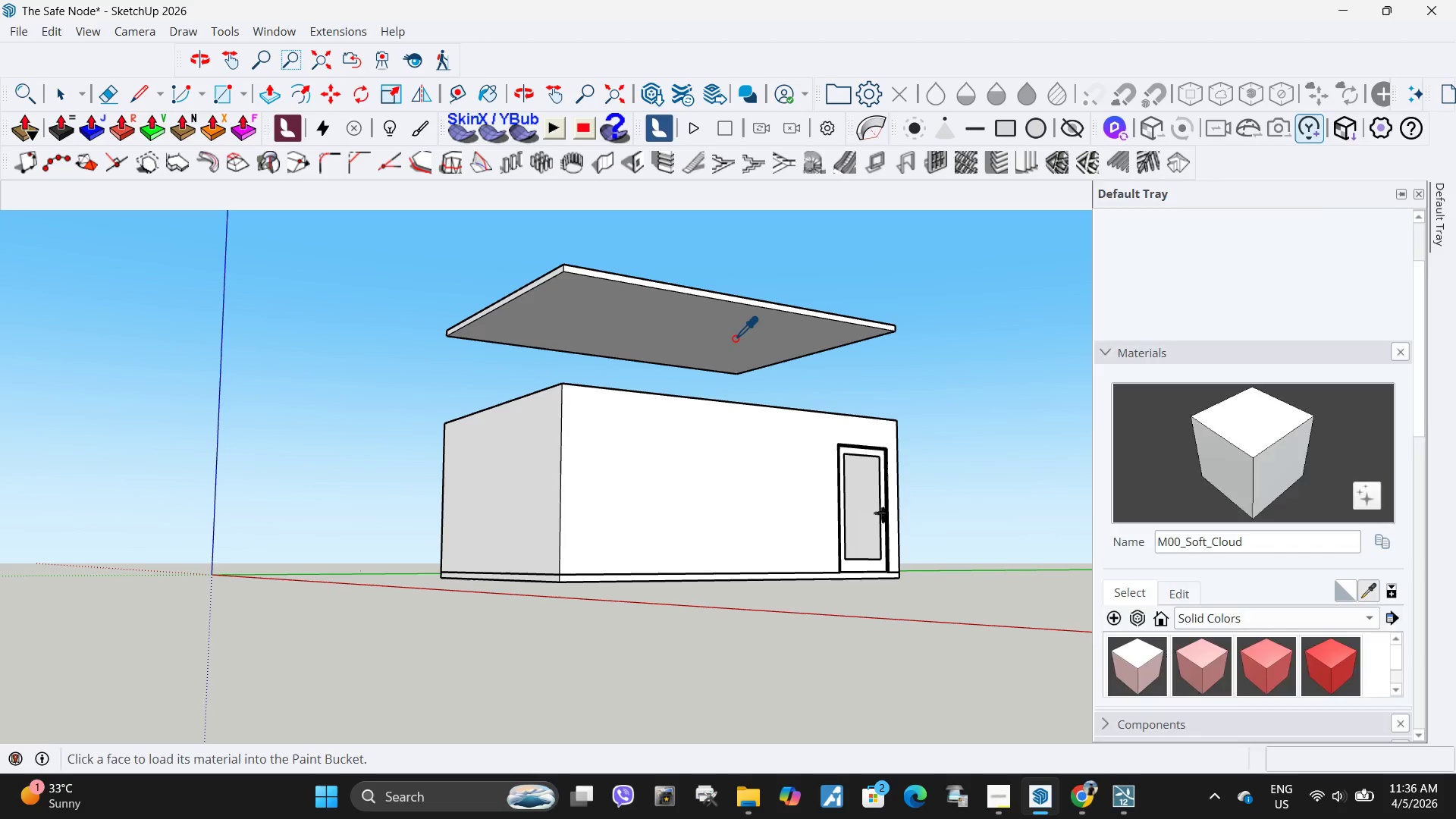 
left_click([734, 338])
 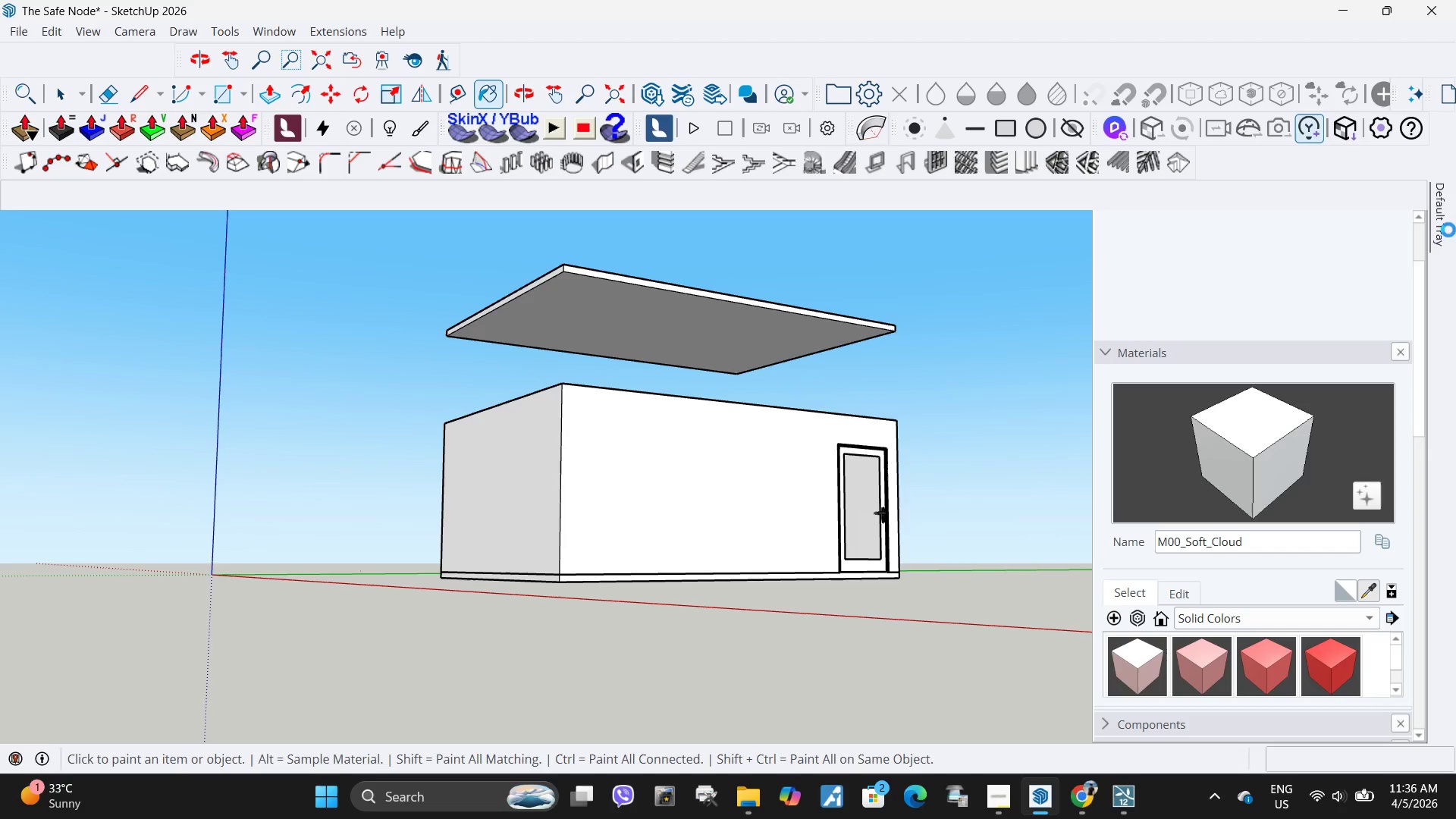 
key(Space)
 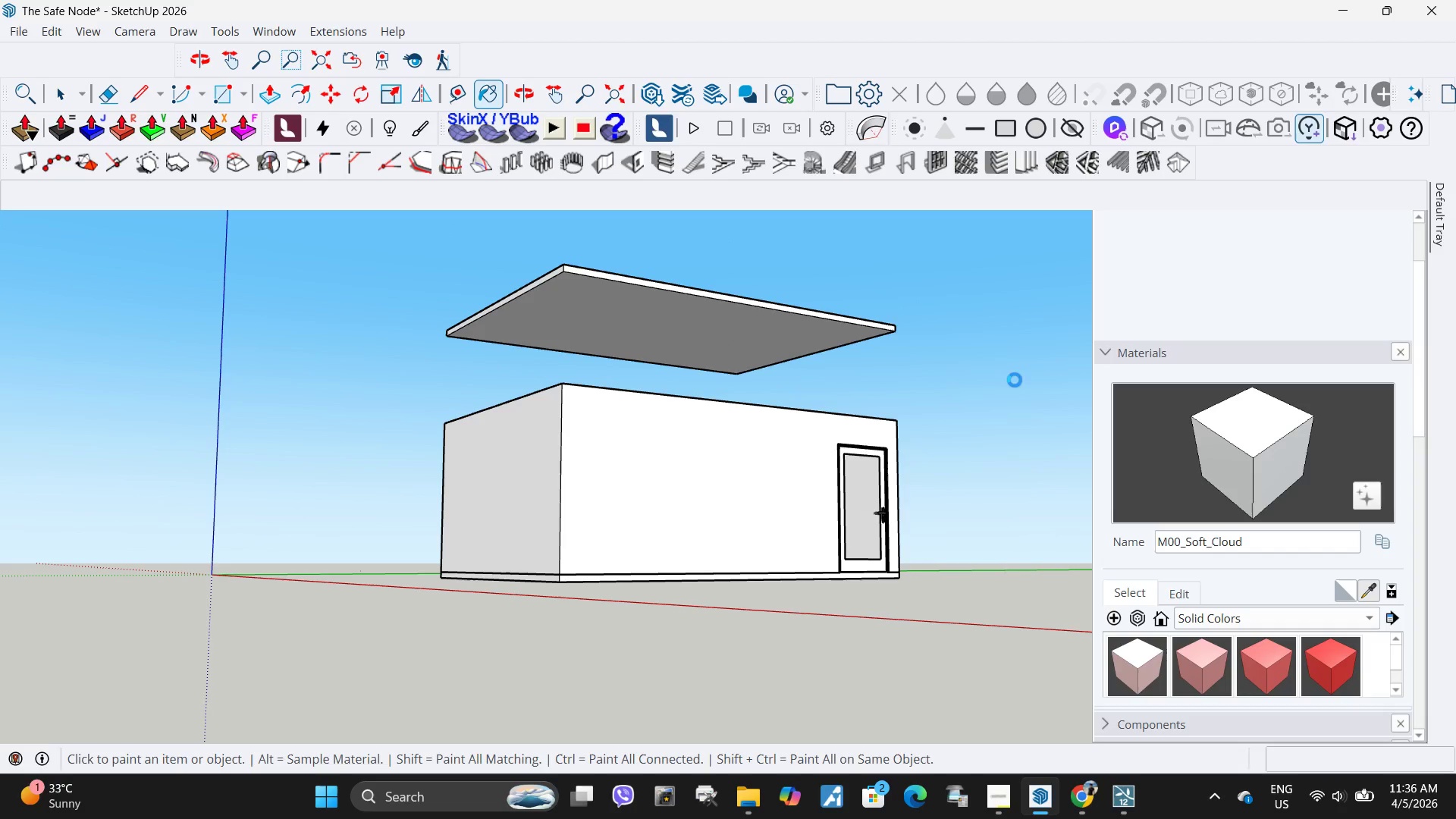 
left_click([1042, 390])
 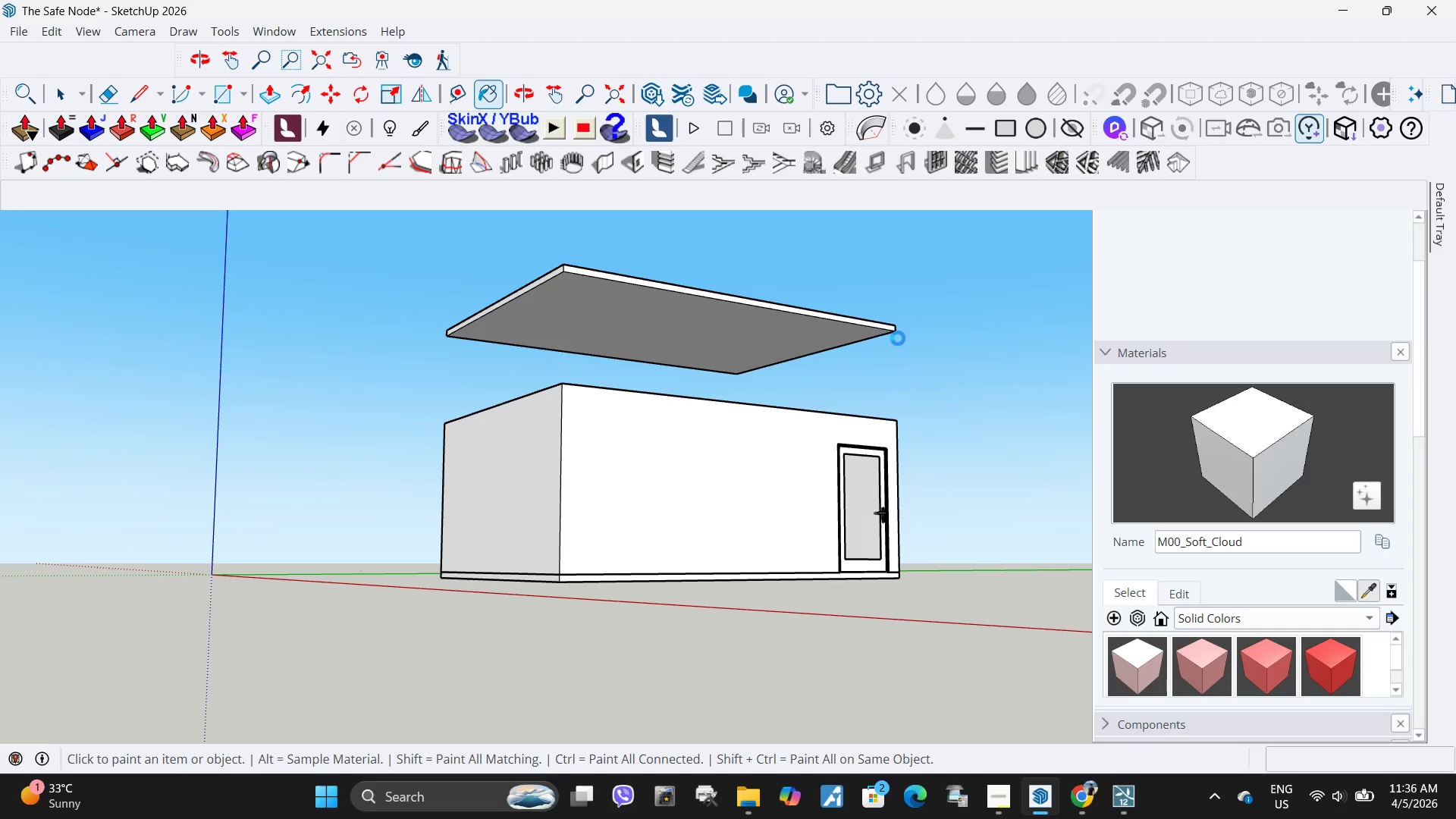 
scroll: coordinate [898, 338], scroll_direction: none, amount: 0.0
 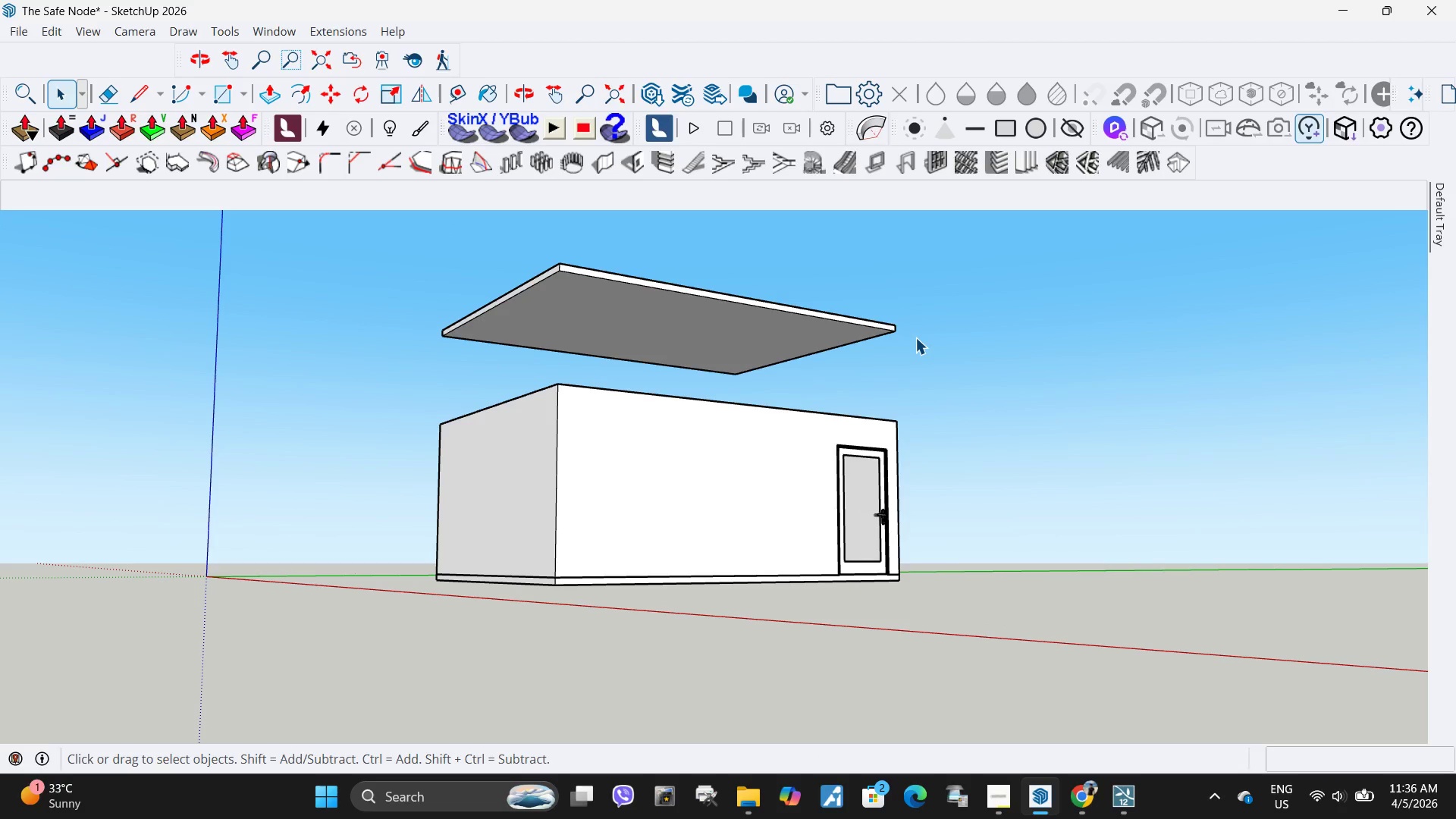 
key(Escape)
 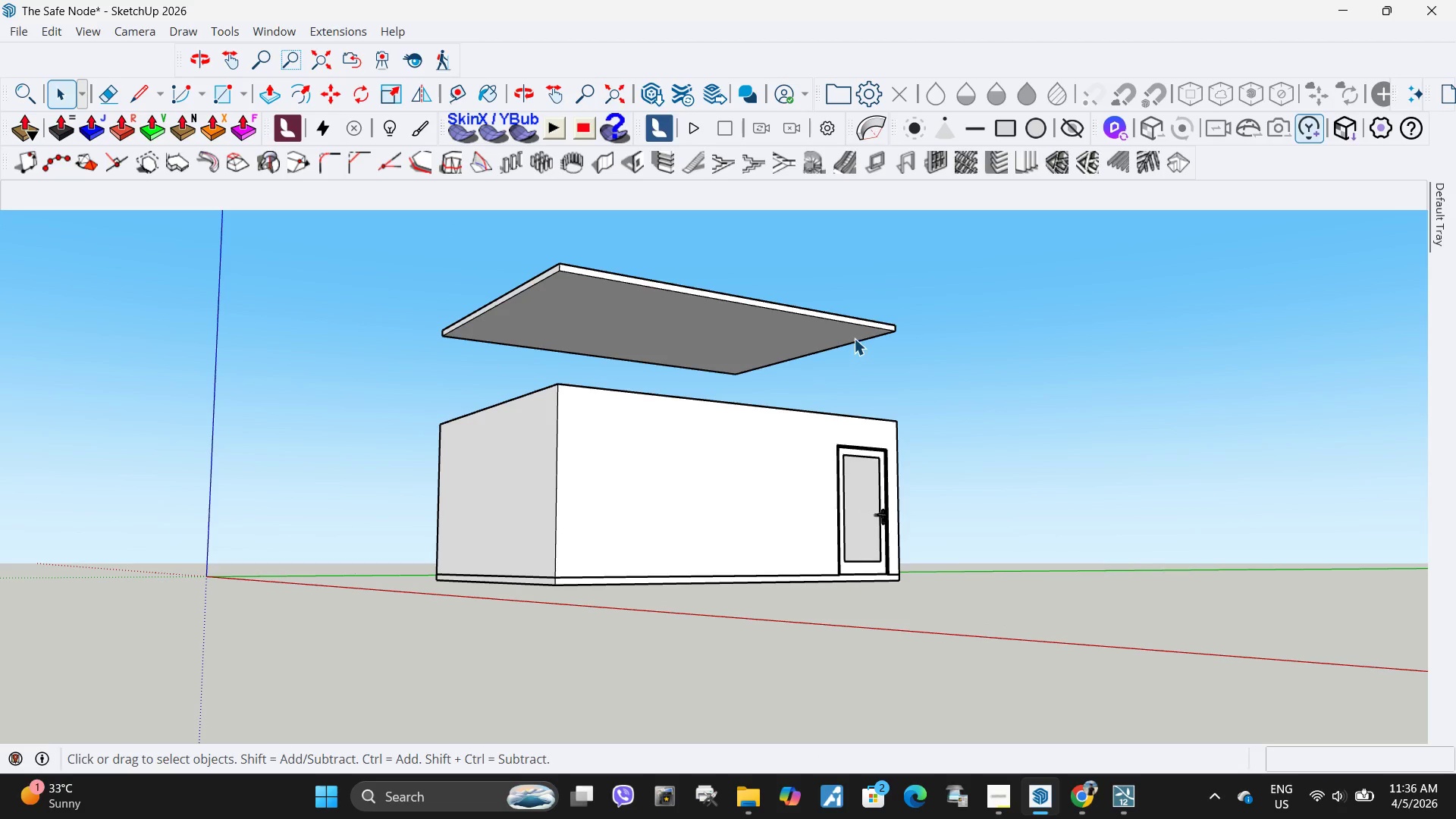 
left_click([854, 338])
 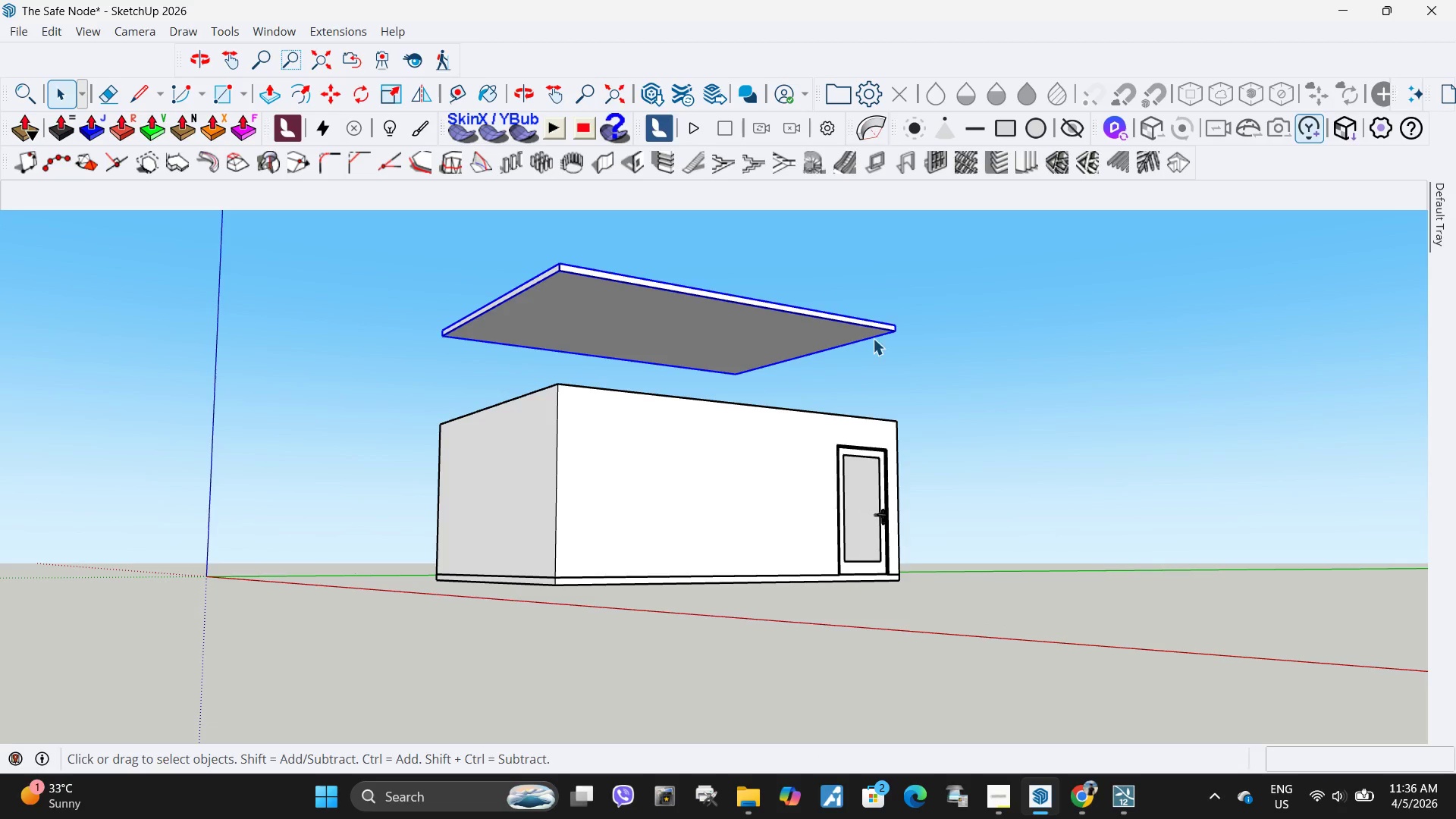 
key(M)
 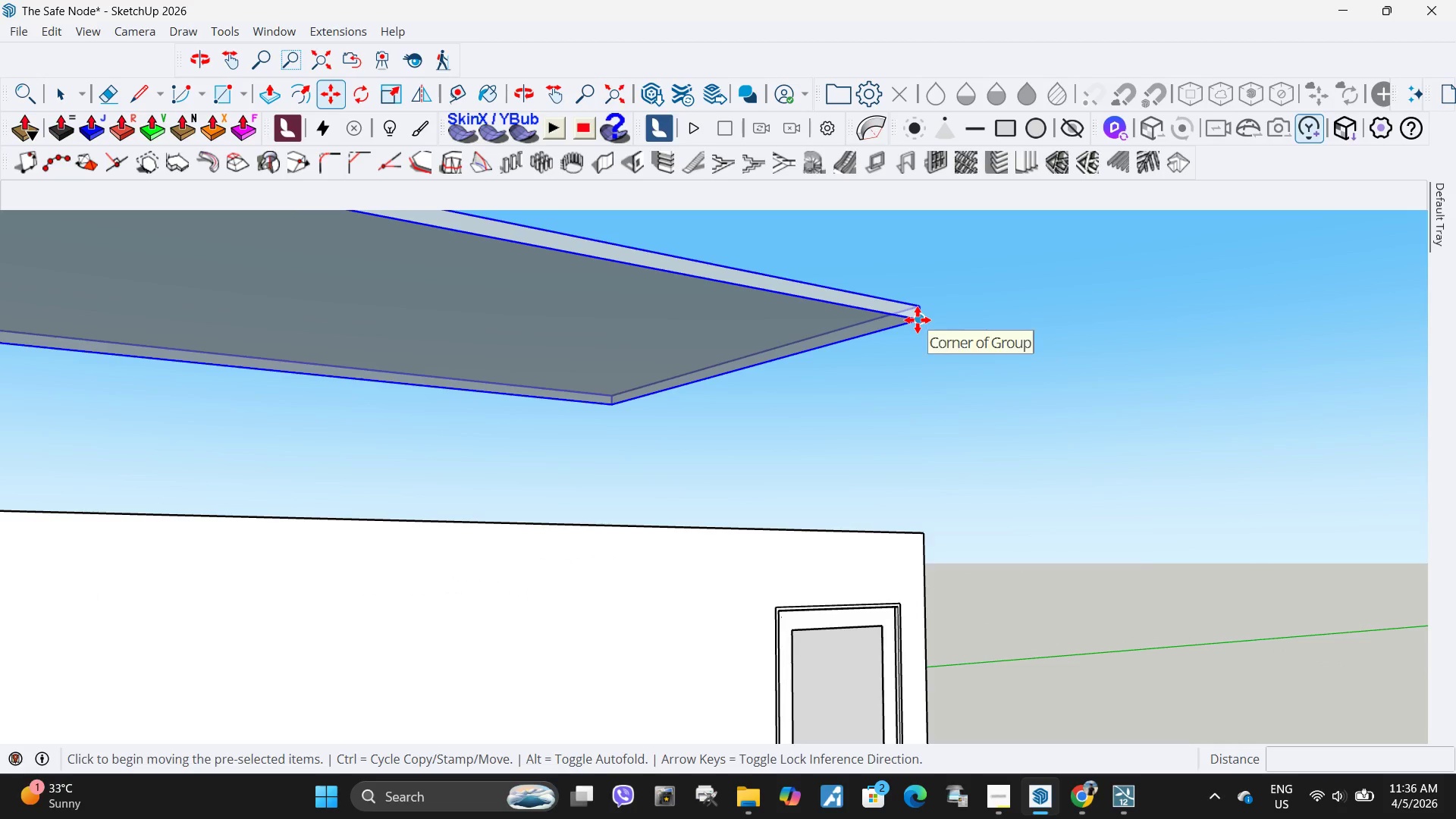 
scroll: coordinate [887, 344], scroll_direction: up, amount: 8.0
 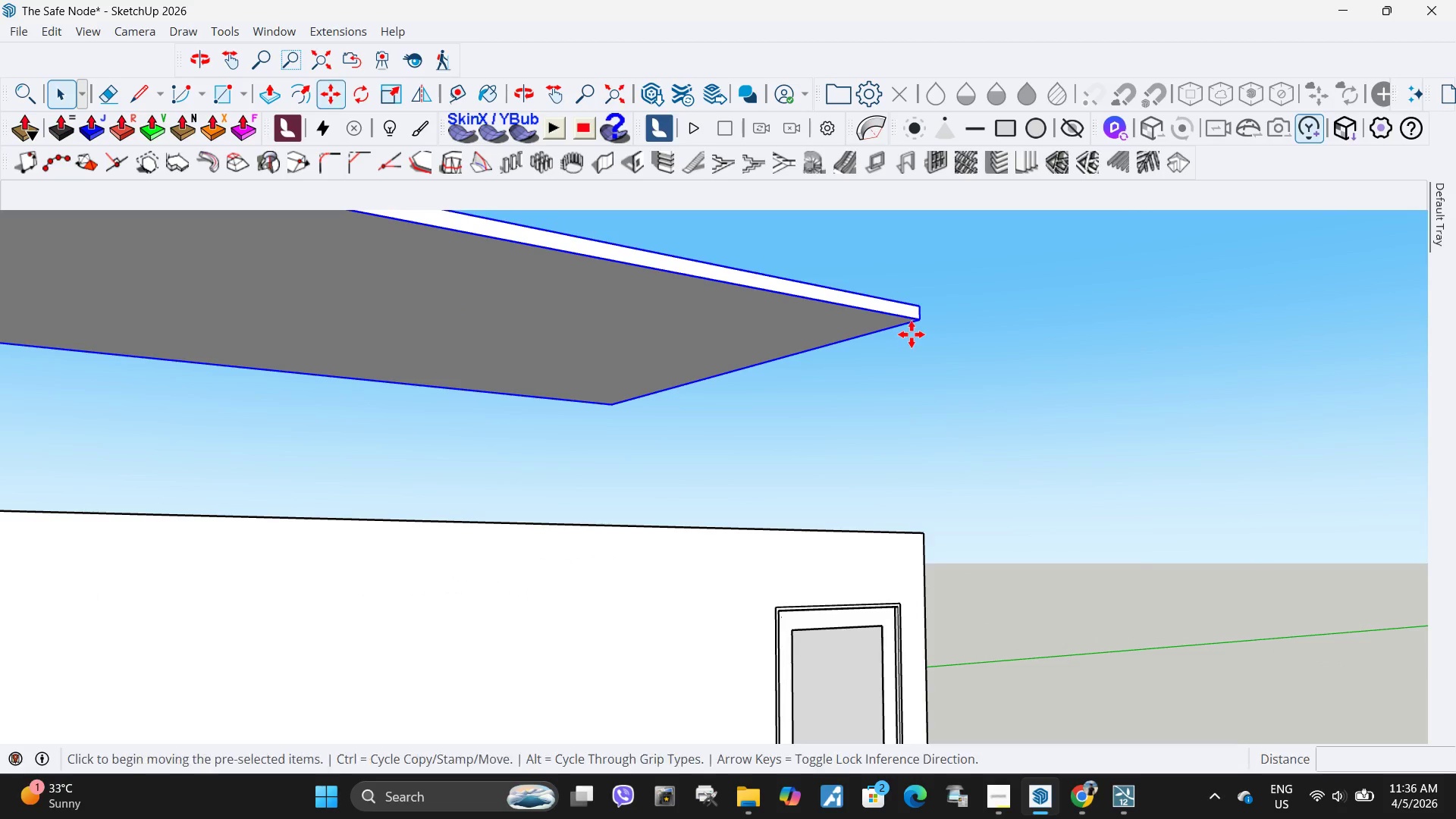 
left_click([918, 320])
 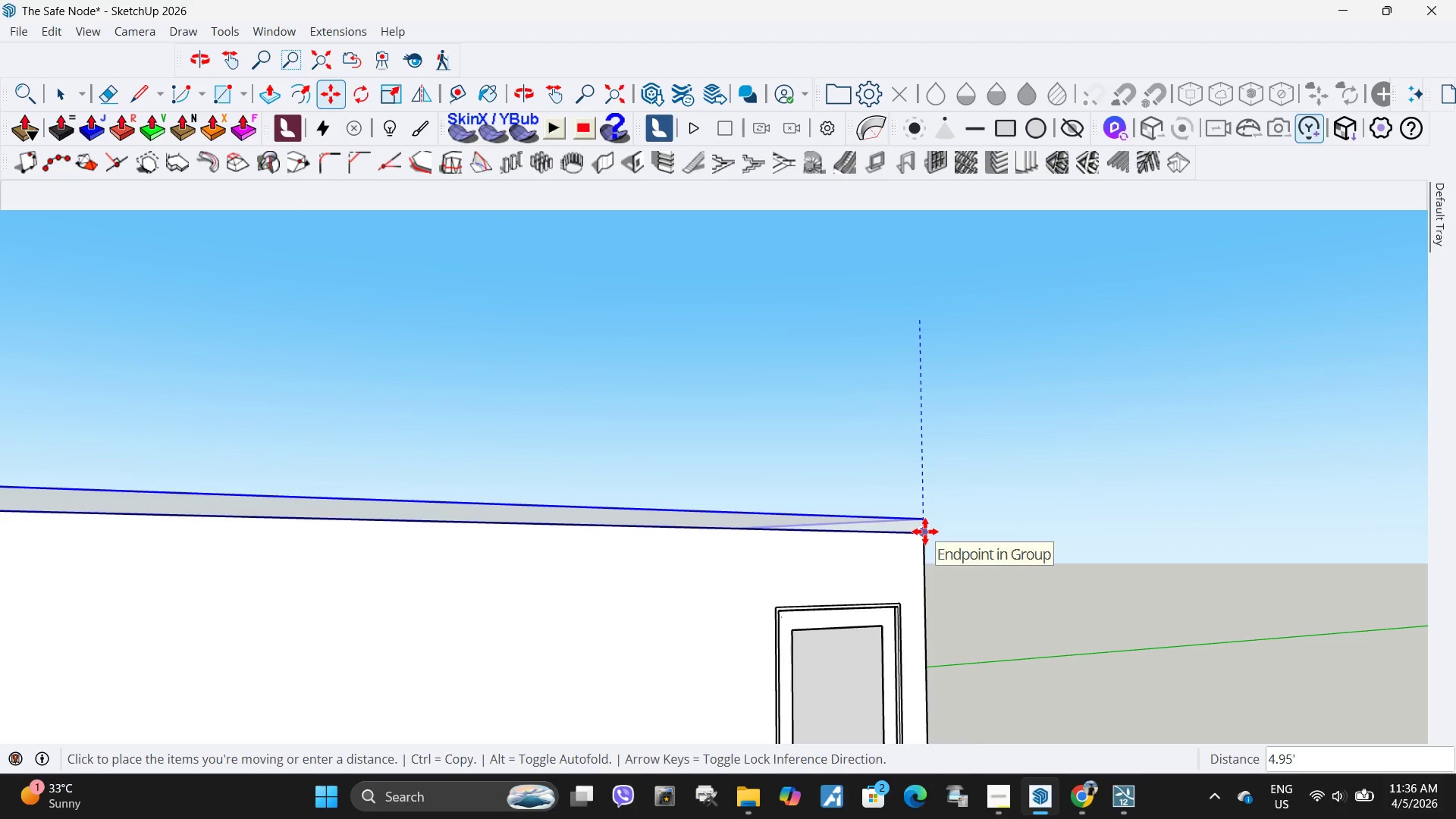 
left_click([925, 532])
 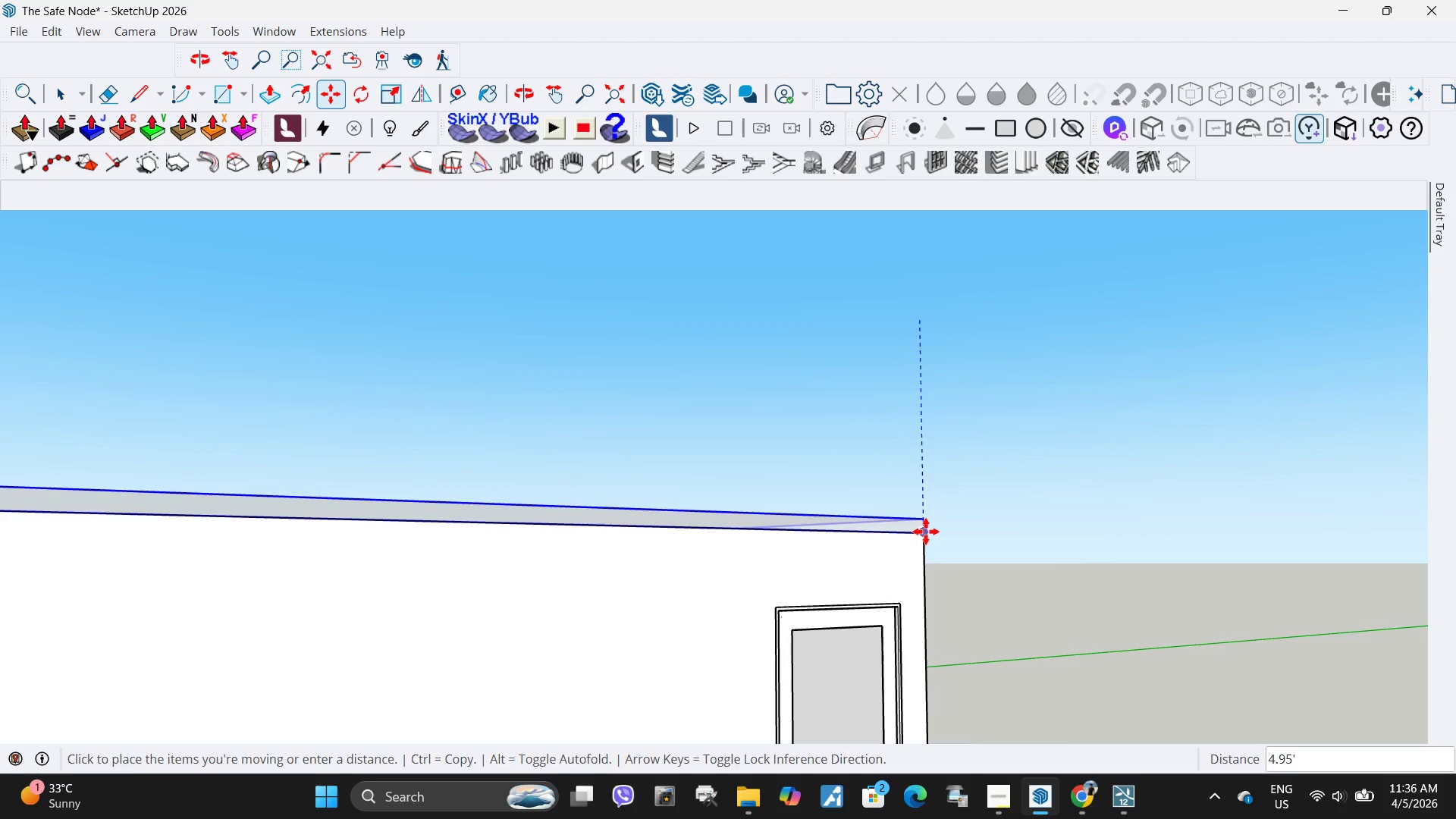 
key(Space)
 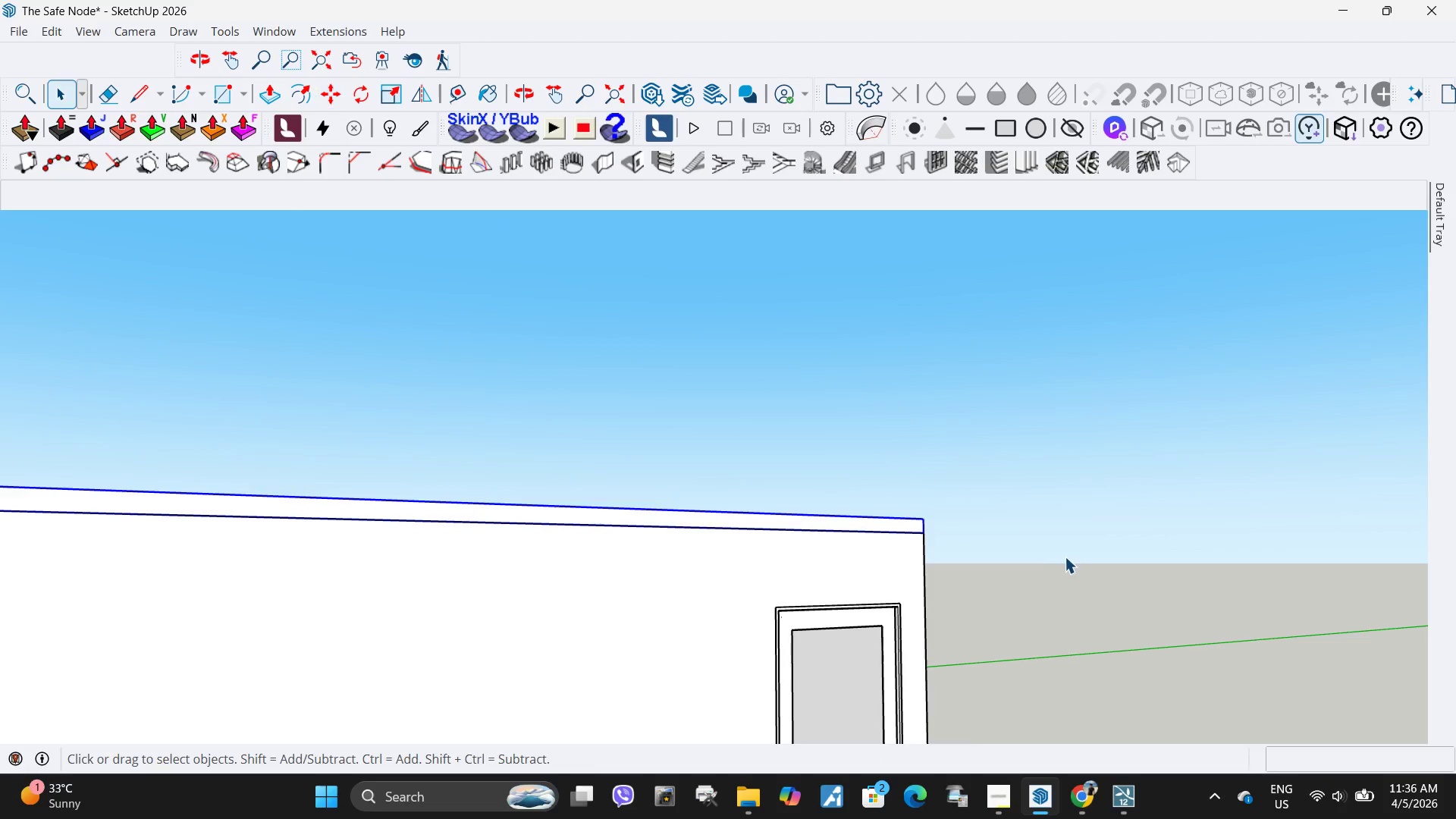 
double_click([1065, 557])
 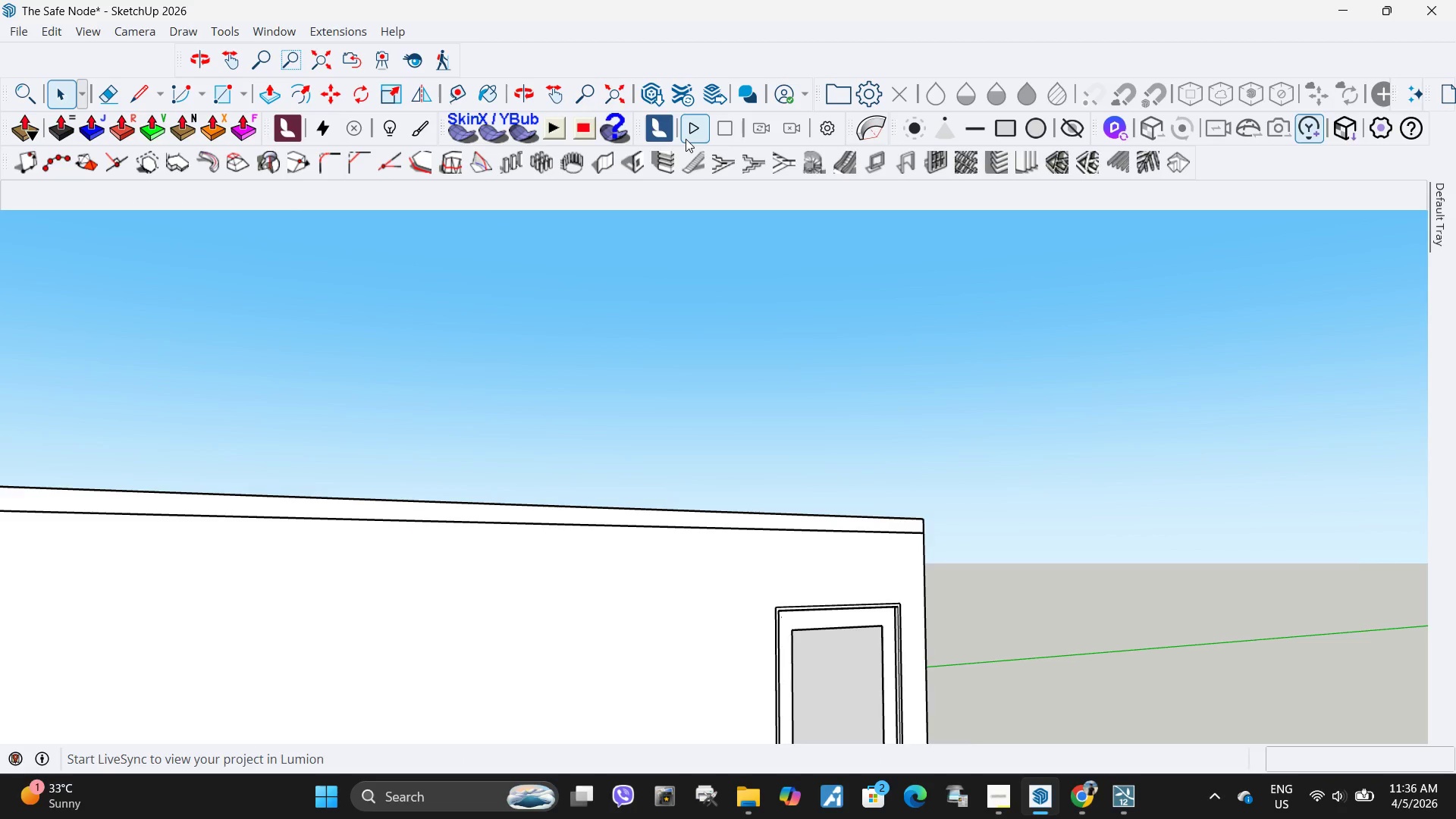 
left_click([686, 139])
 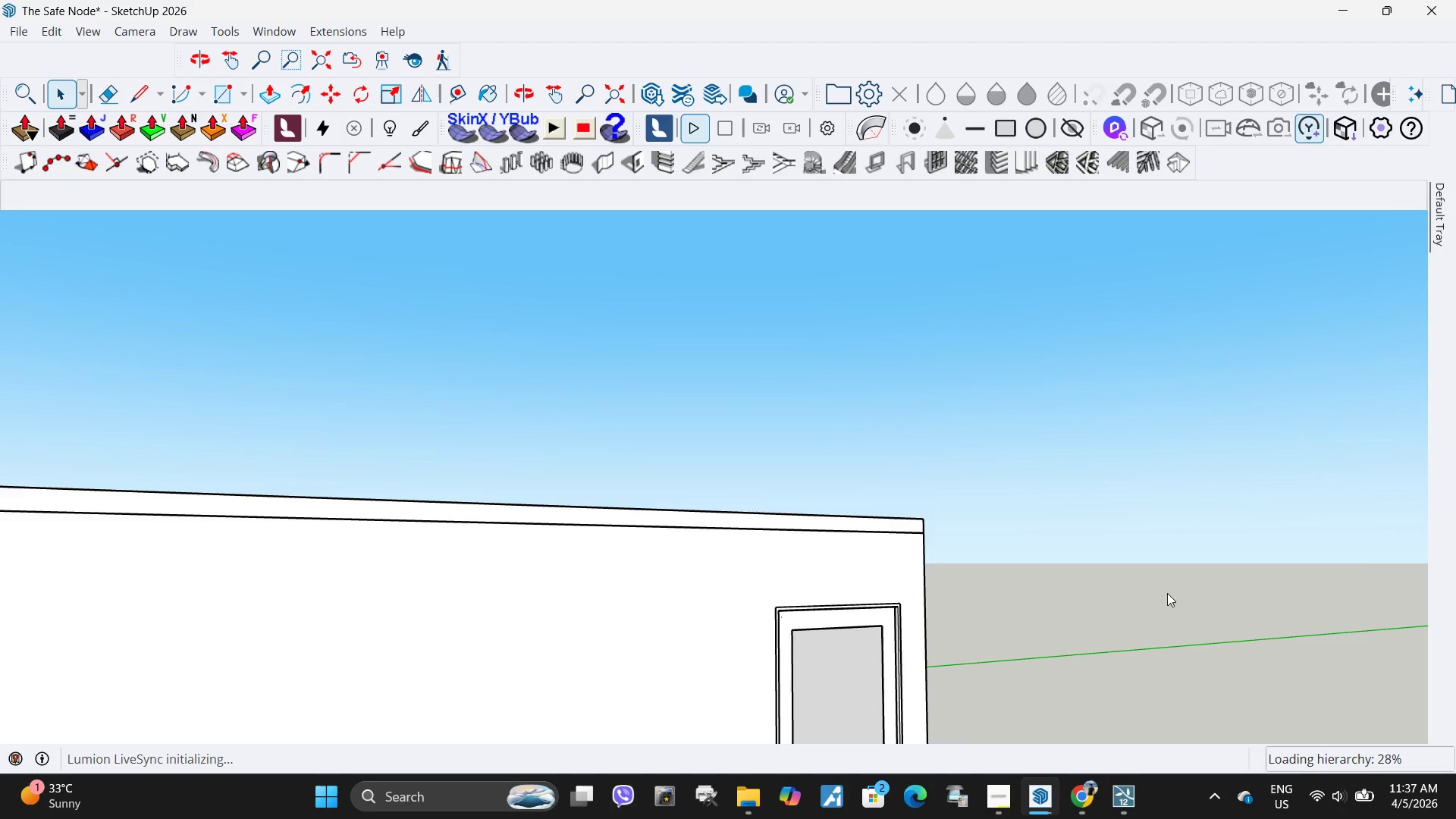 
wait(15.05)
 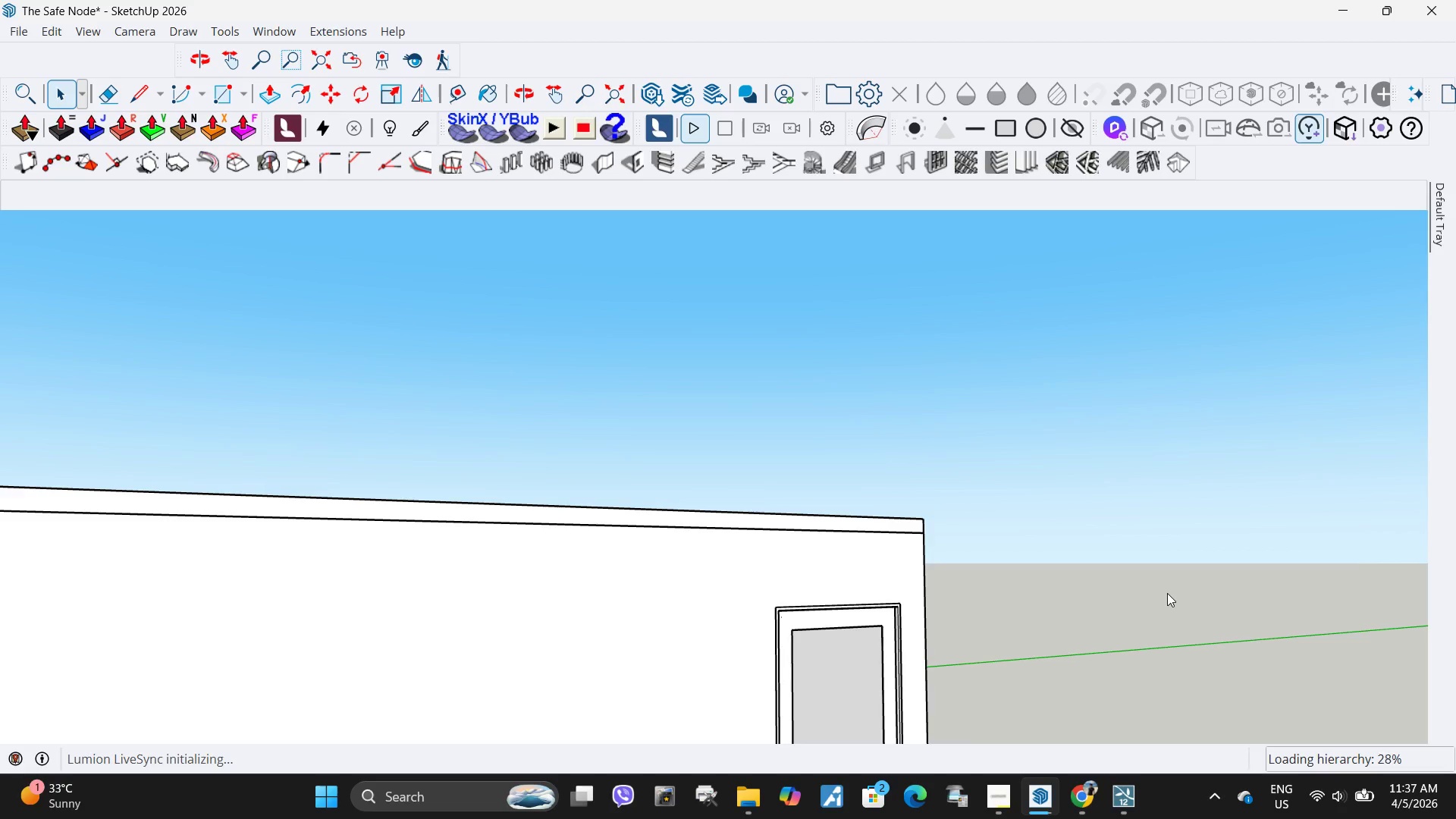 
double_click([1112, 814])
 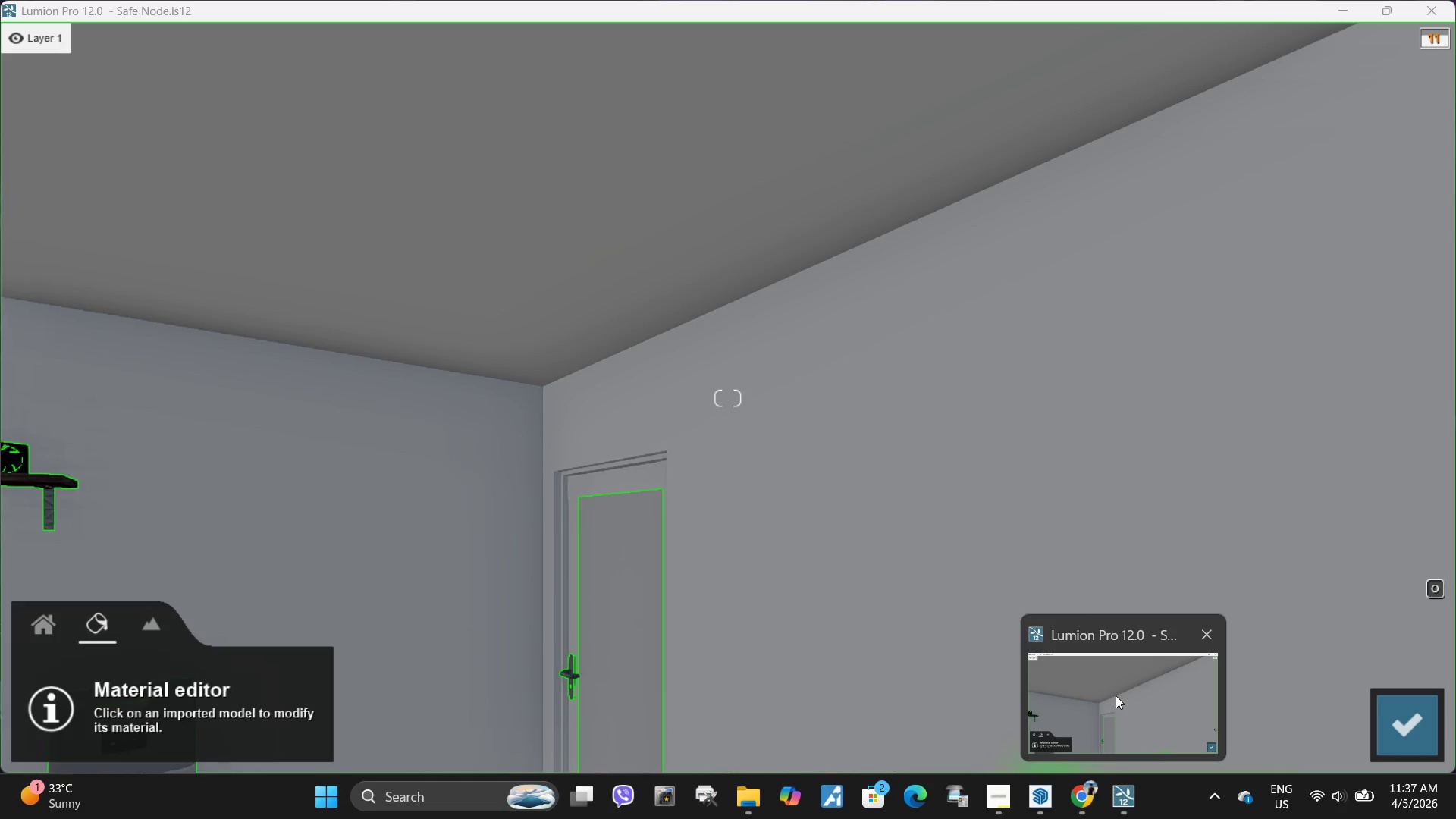 
wait(6.31)
 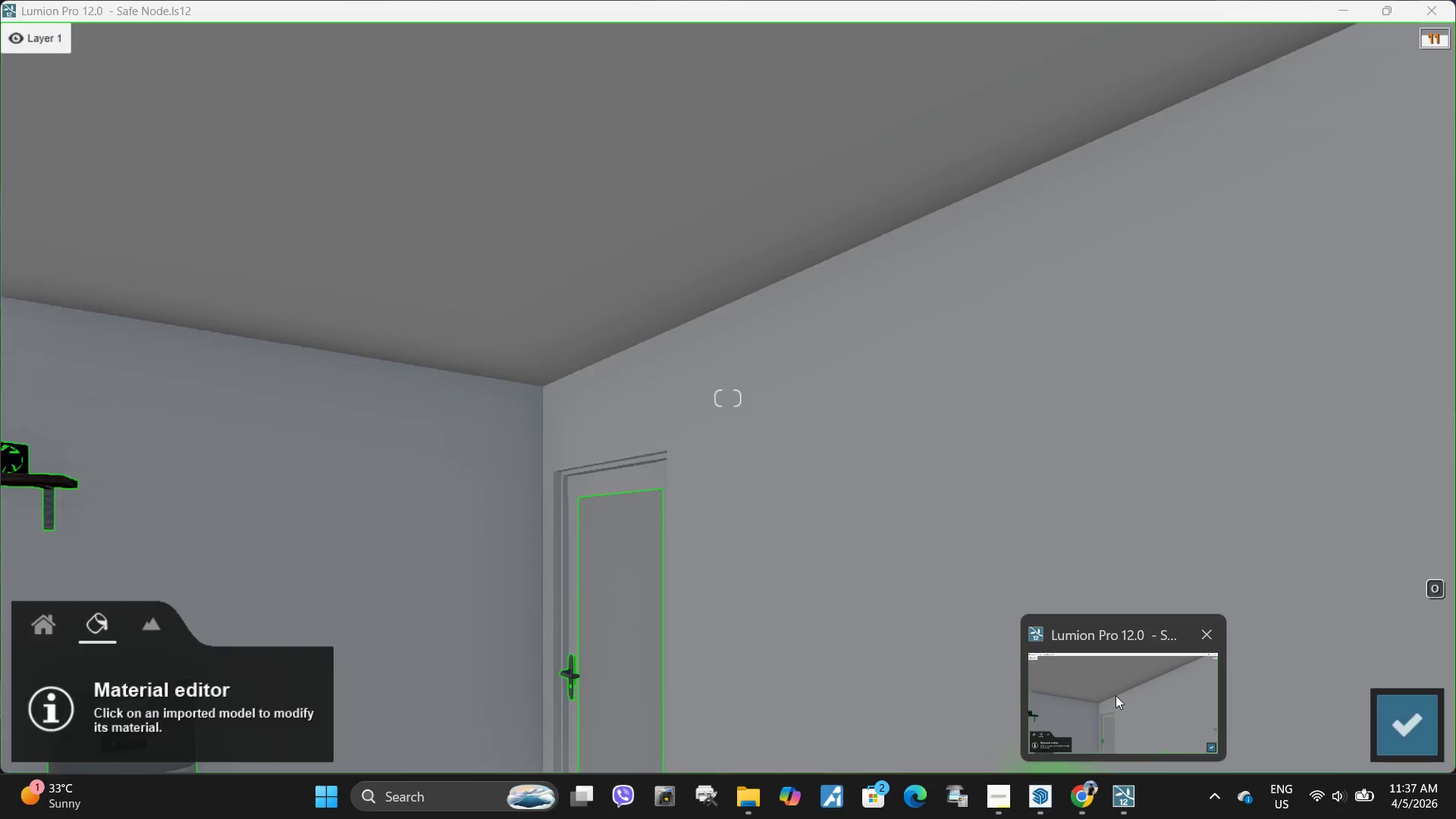 
left_click([1123, 696])
 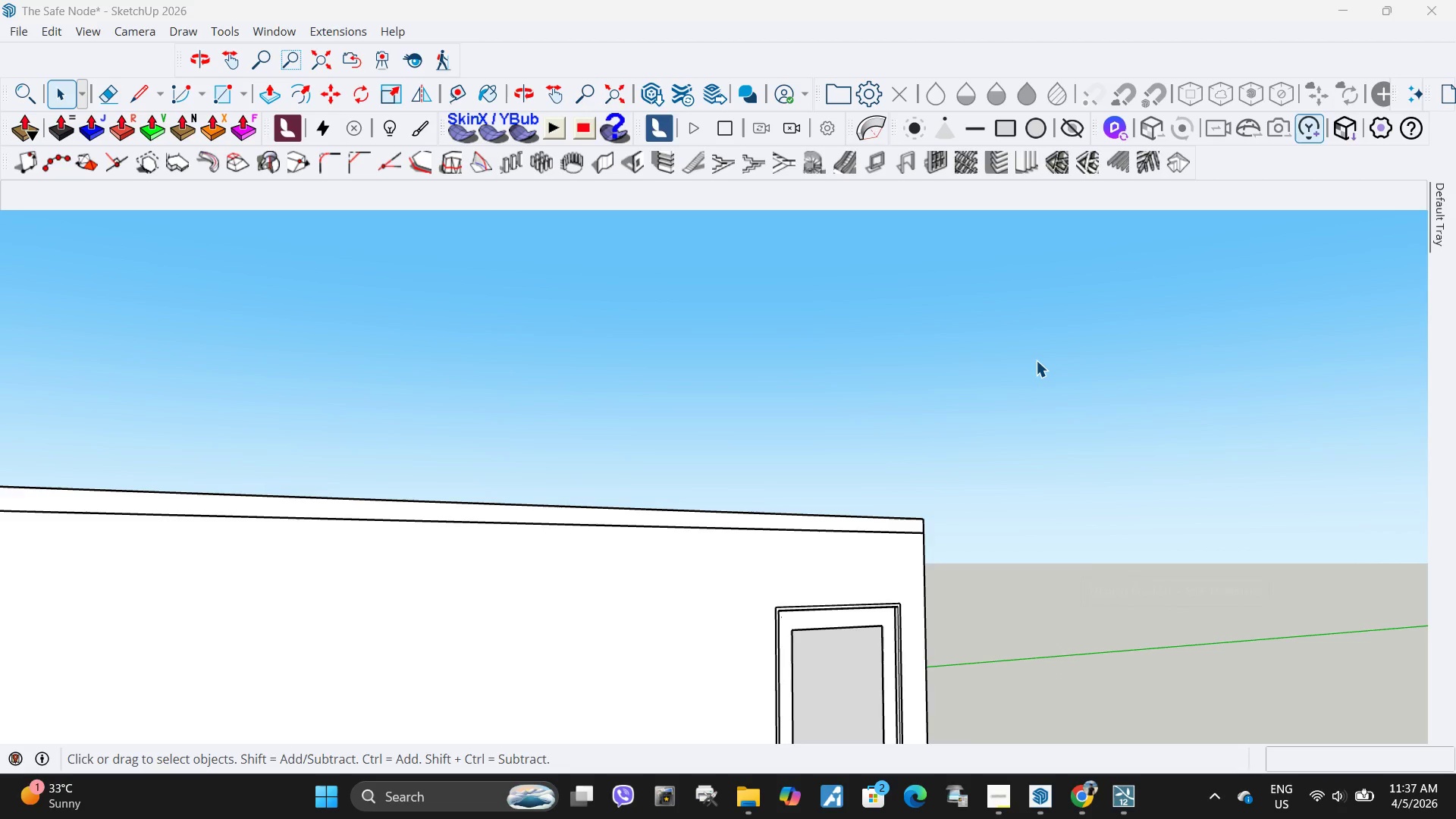 
scroll: coordinate [1009, 491], scroll_direction: down, amount: 9.0
 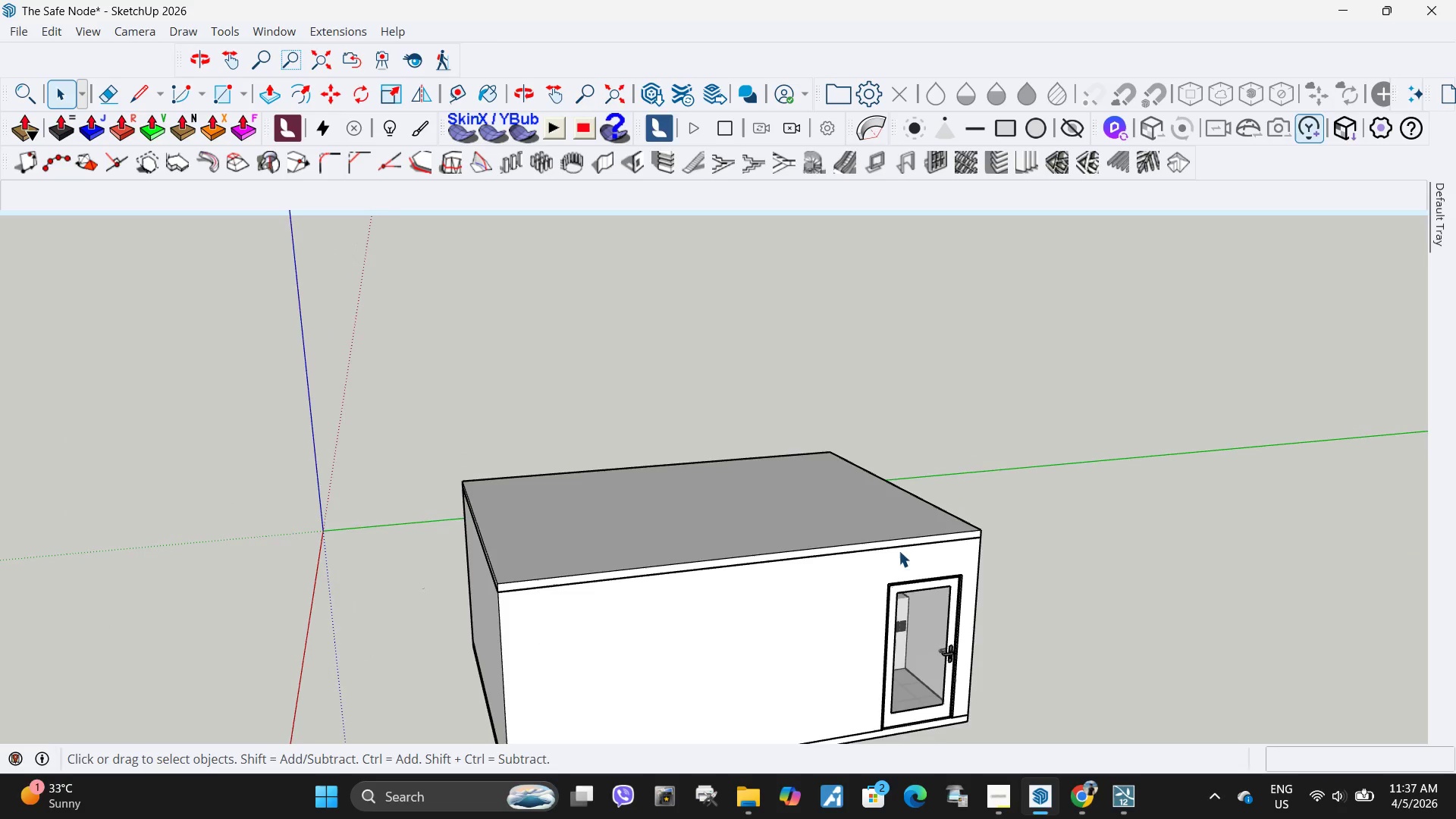 
scroll: coordinate [1015, 568], scroll_direction: up, amount: 5.0
 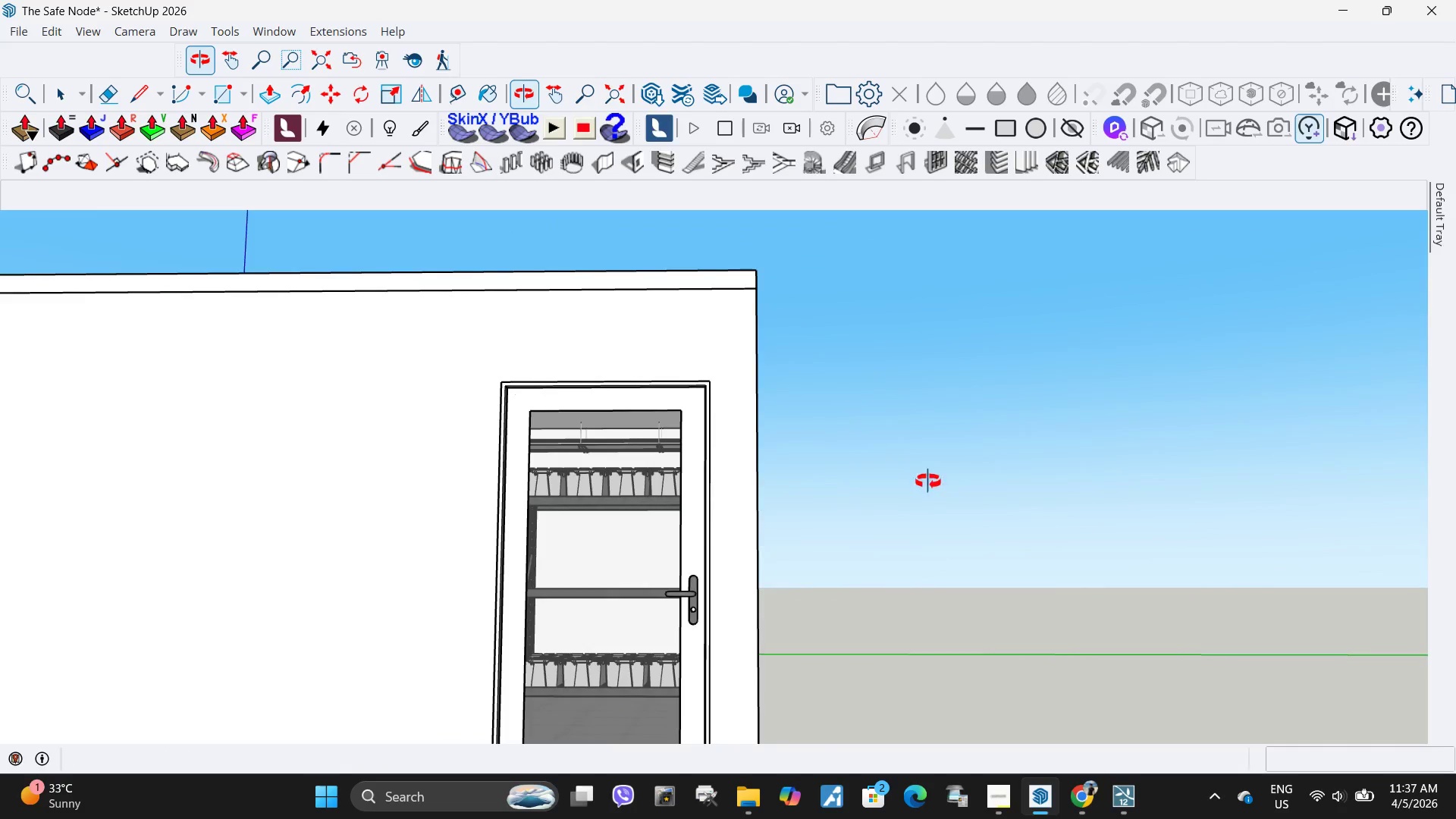 
scroll: coordinate [1072, 524], scroll_direction: down, amount: 4.0
 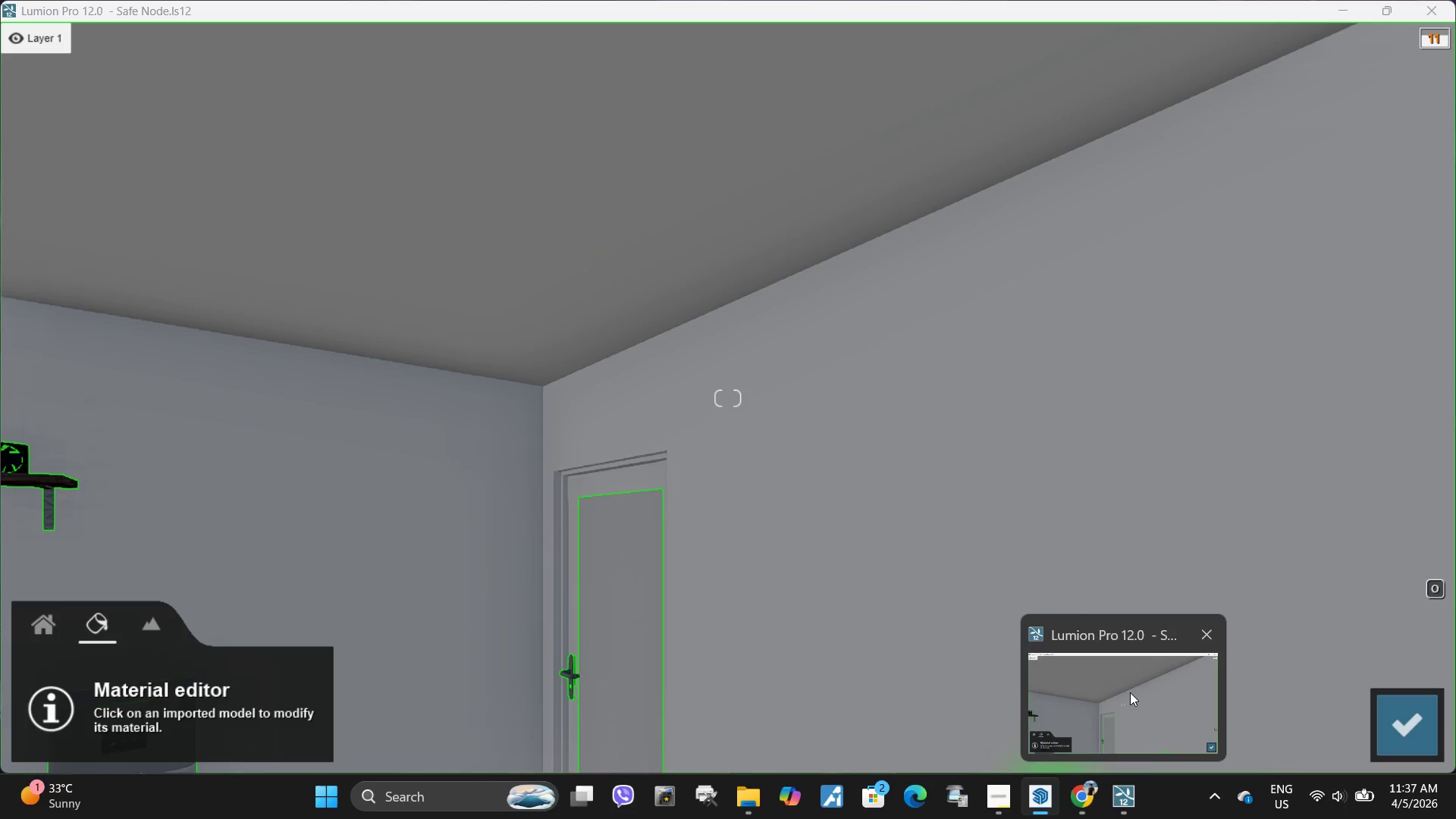 
double_click([1130, 692])
 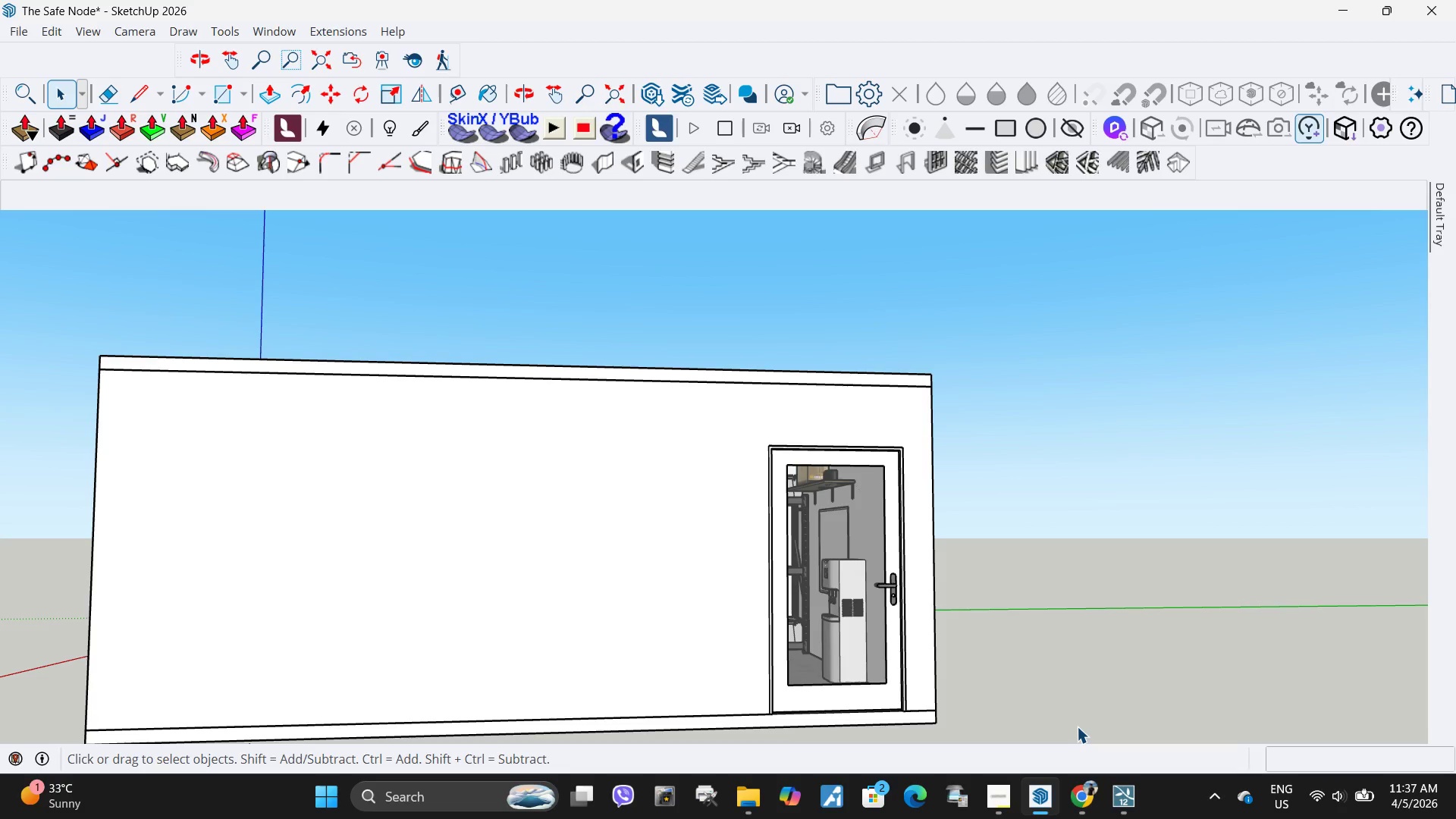 
wait(13.56)
 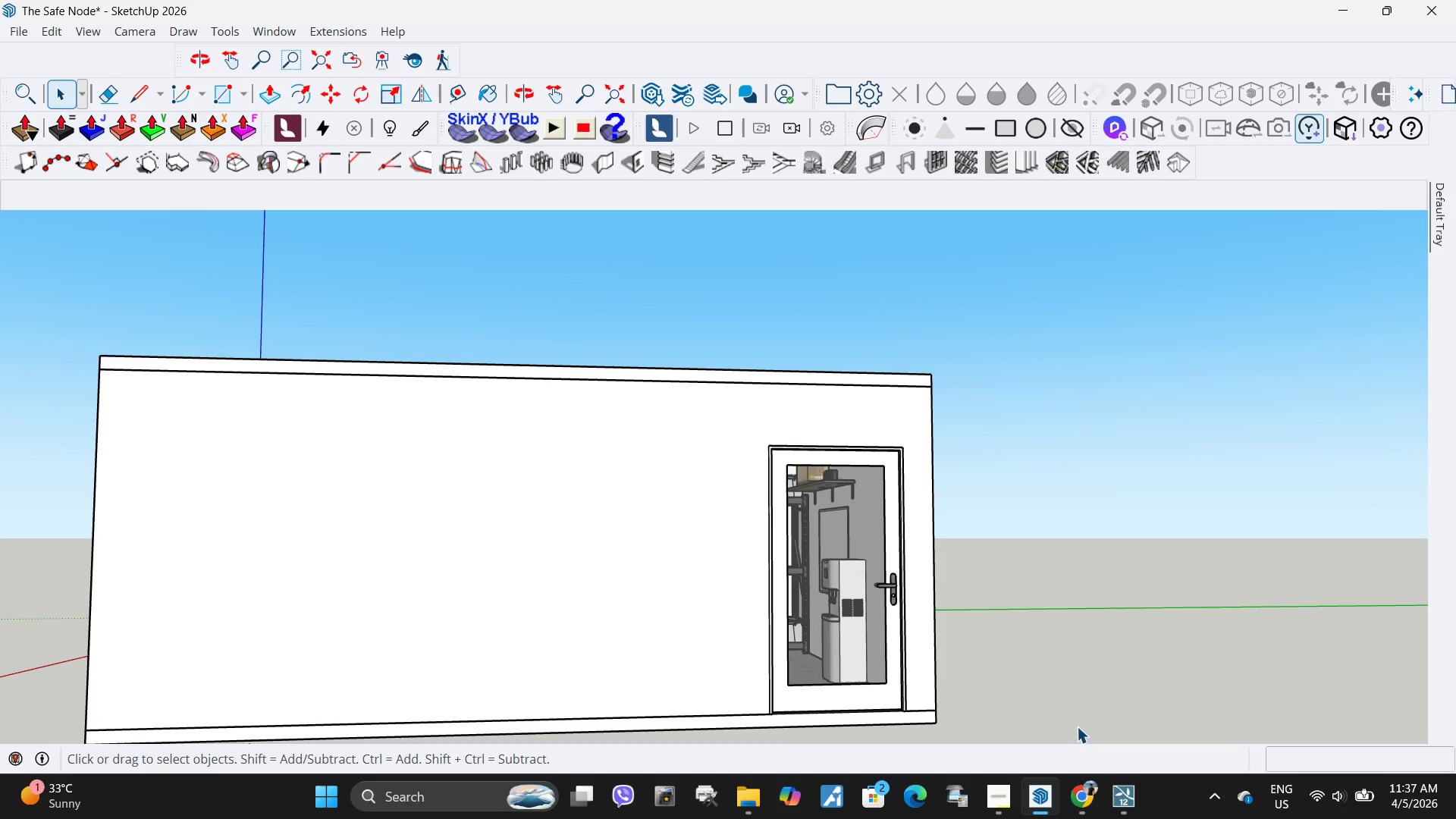 
left_click([1144, 722])
 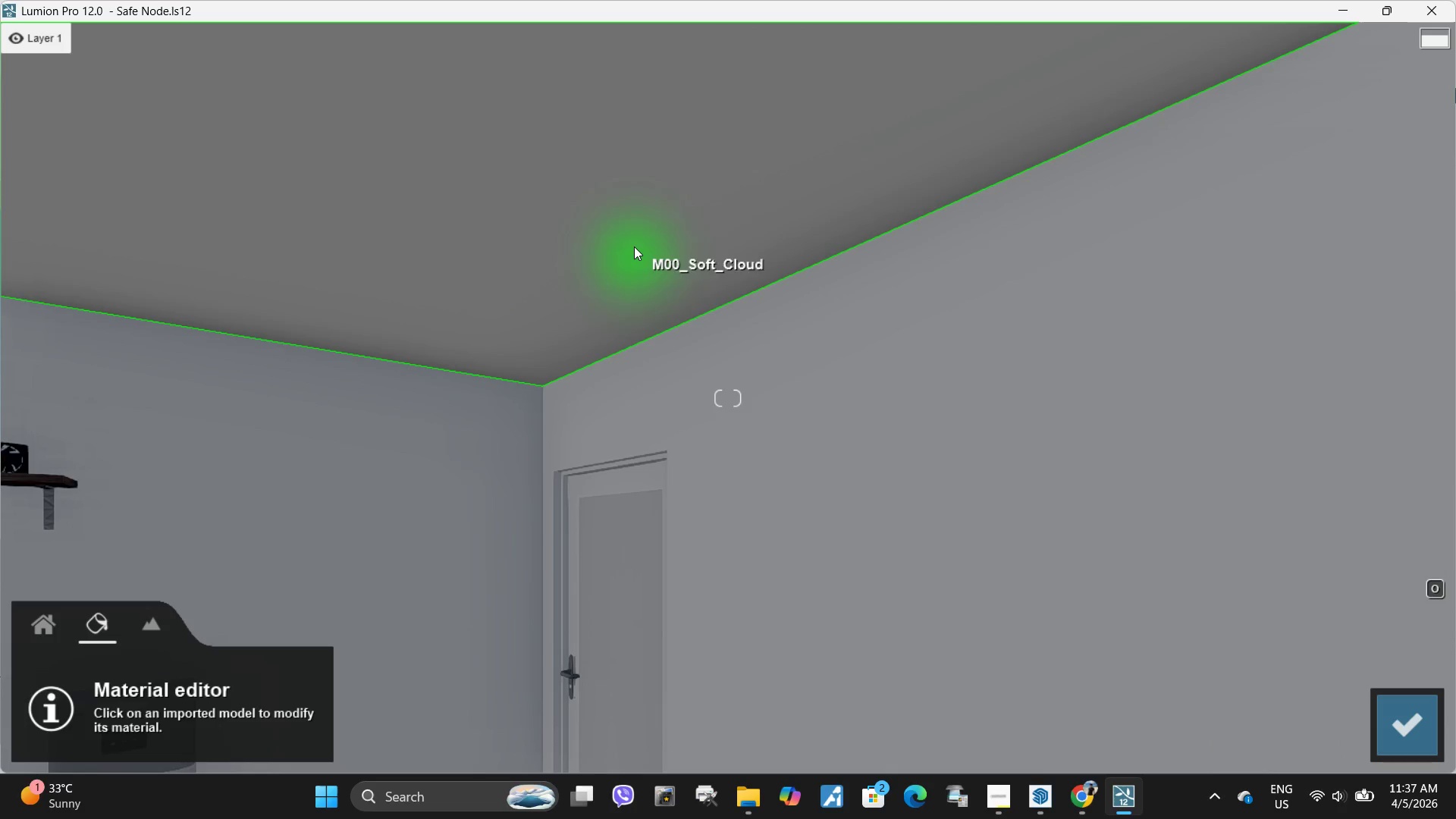 
left_click([634, 246])
 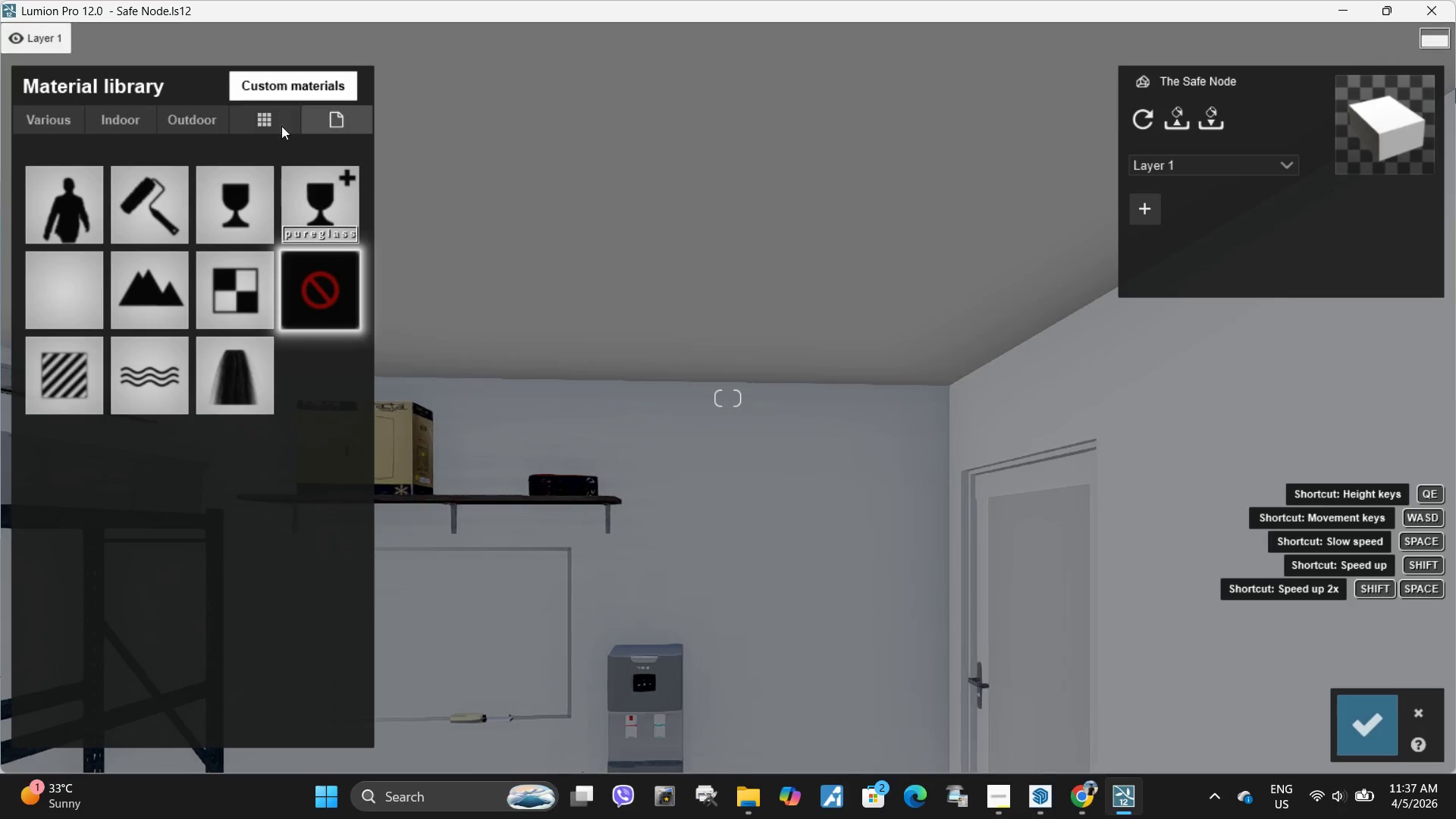 
left_click([134, 112])
 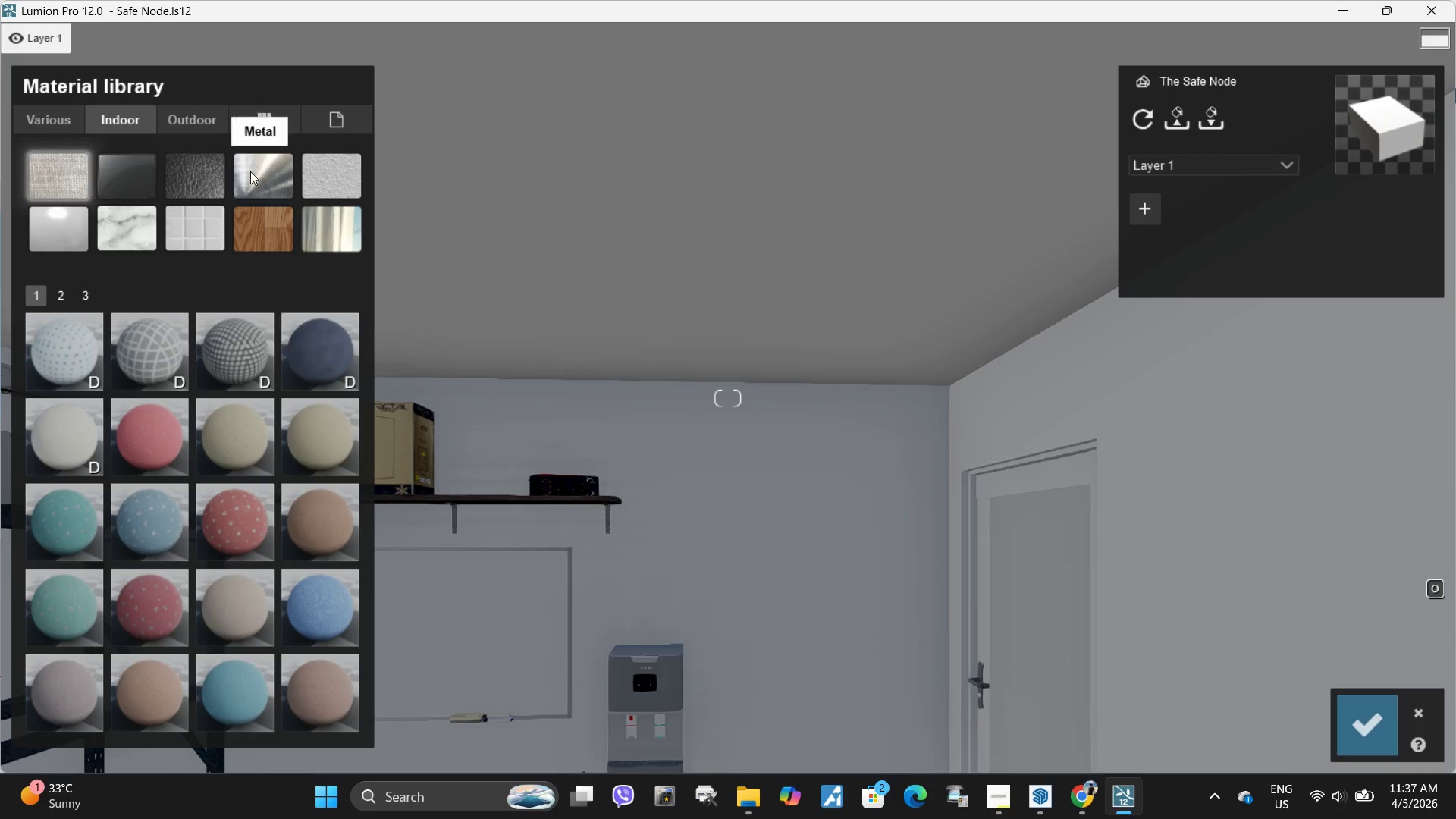 
left_click([340, 182])
 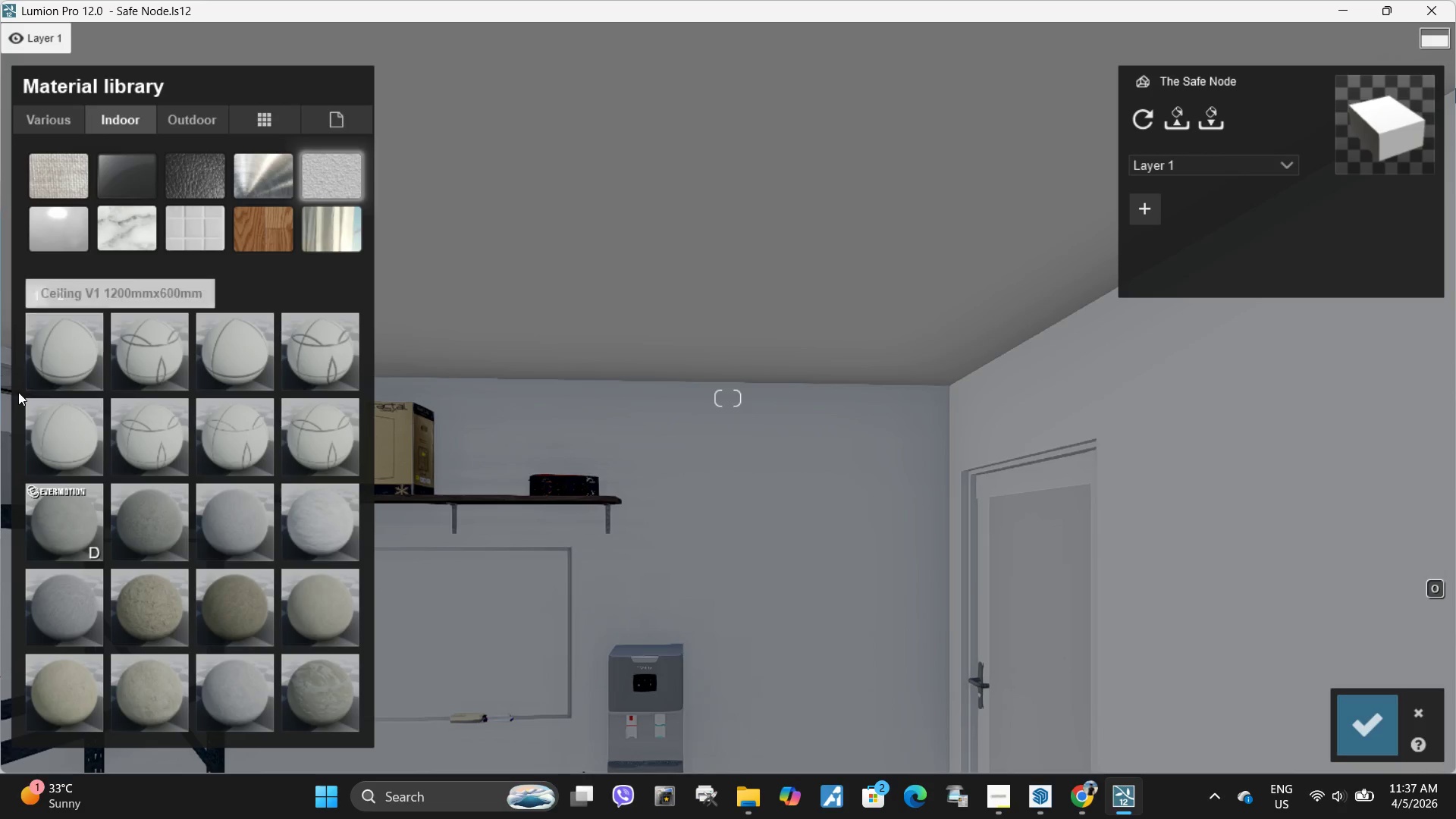 
left_click([74, 350])
 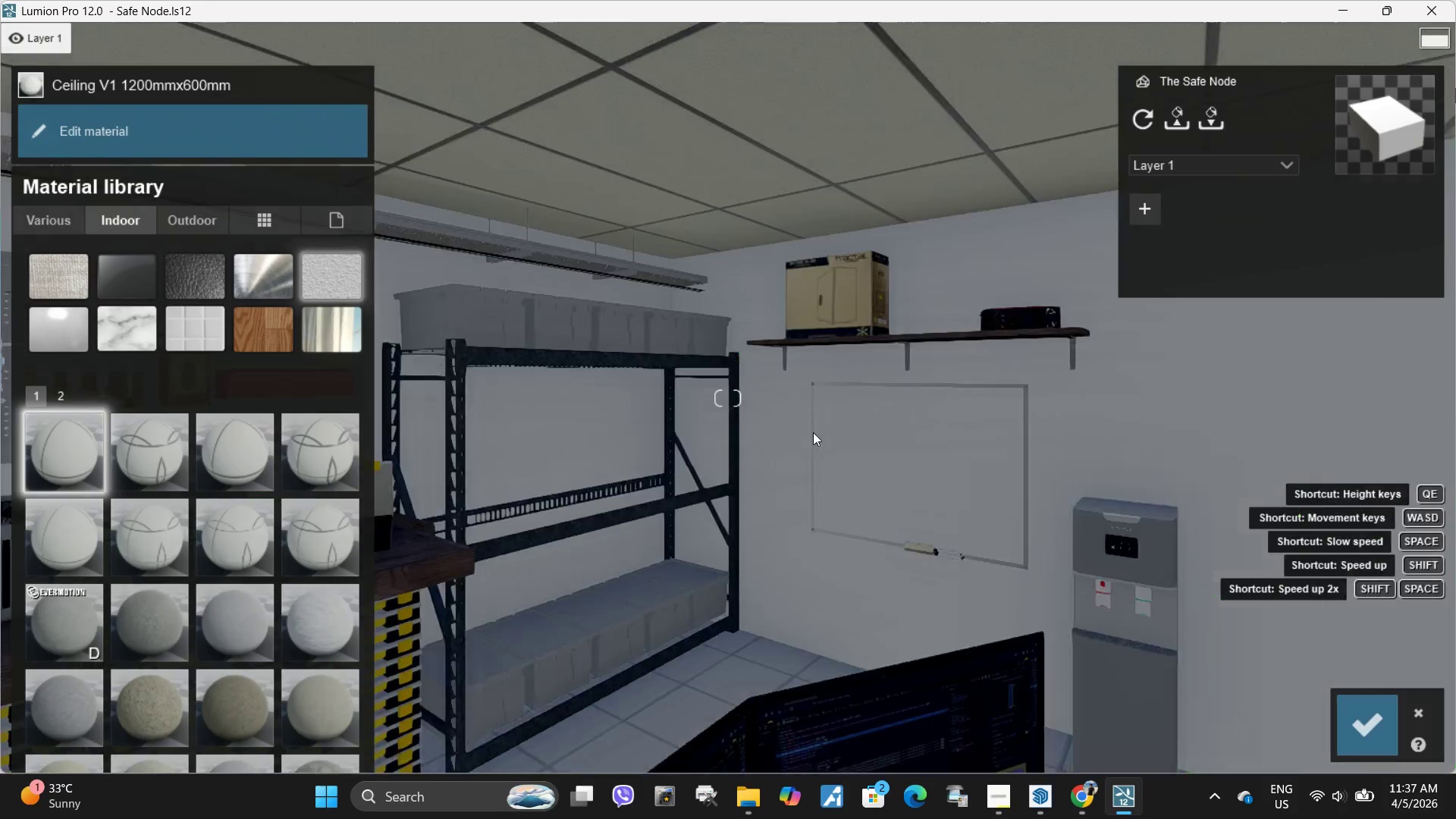 
type(ddsaa)
 